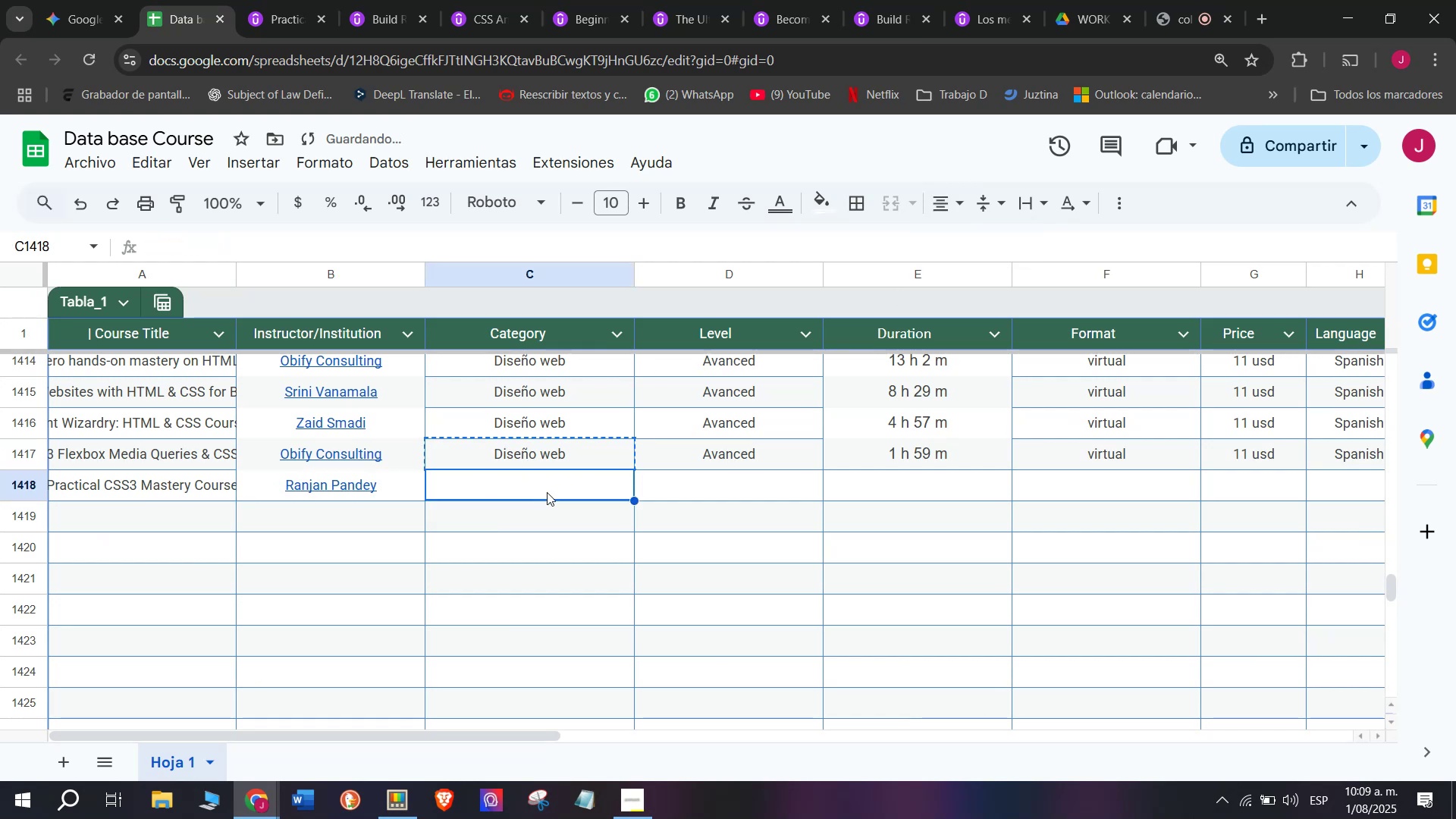 
key(Control+V)
 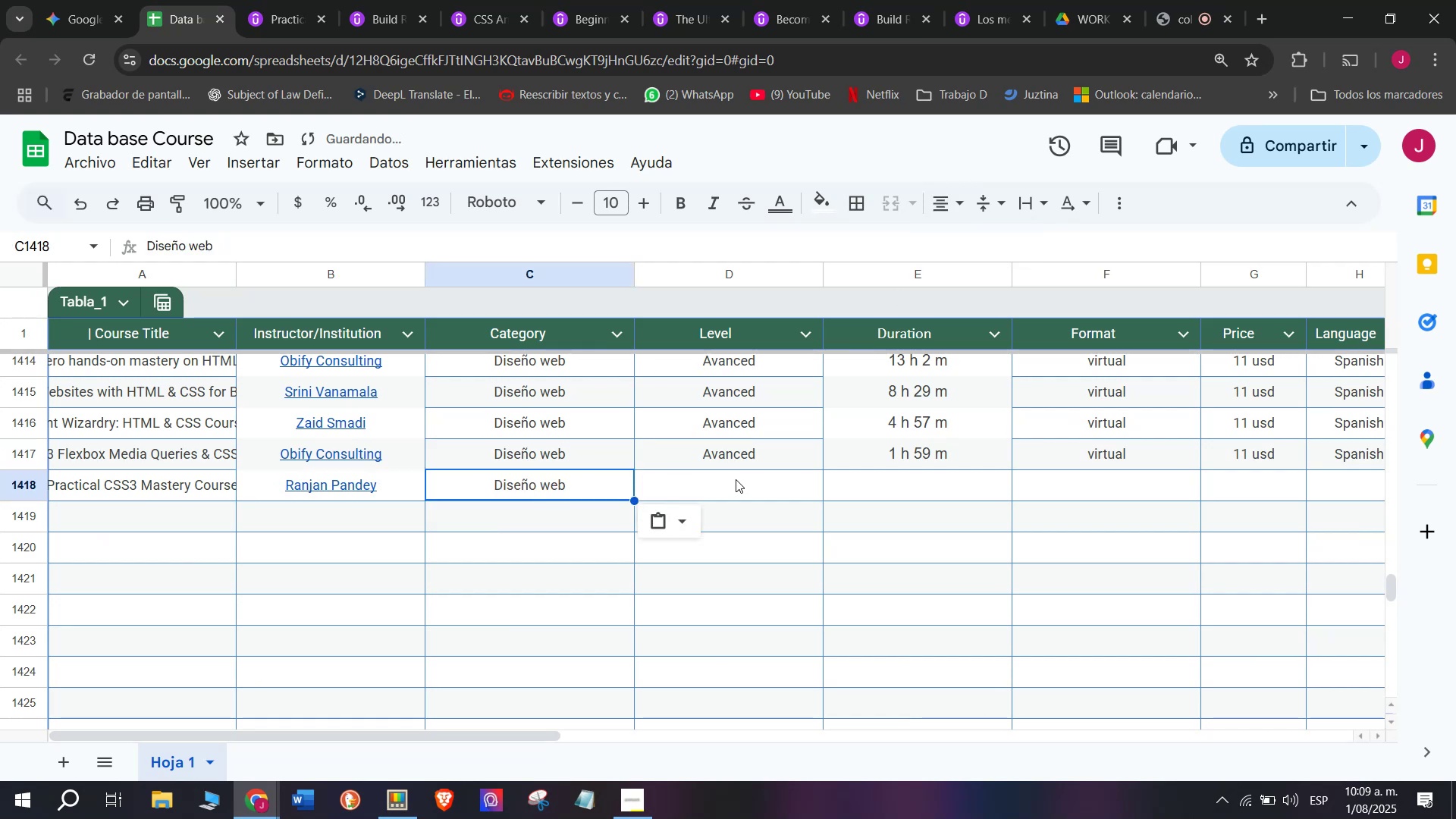 
left_click([736, 479])
 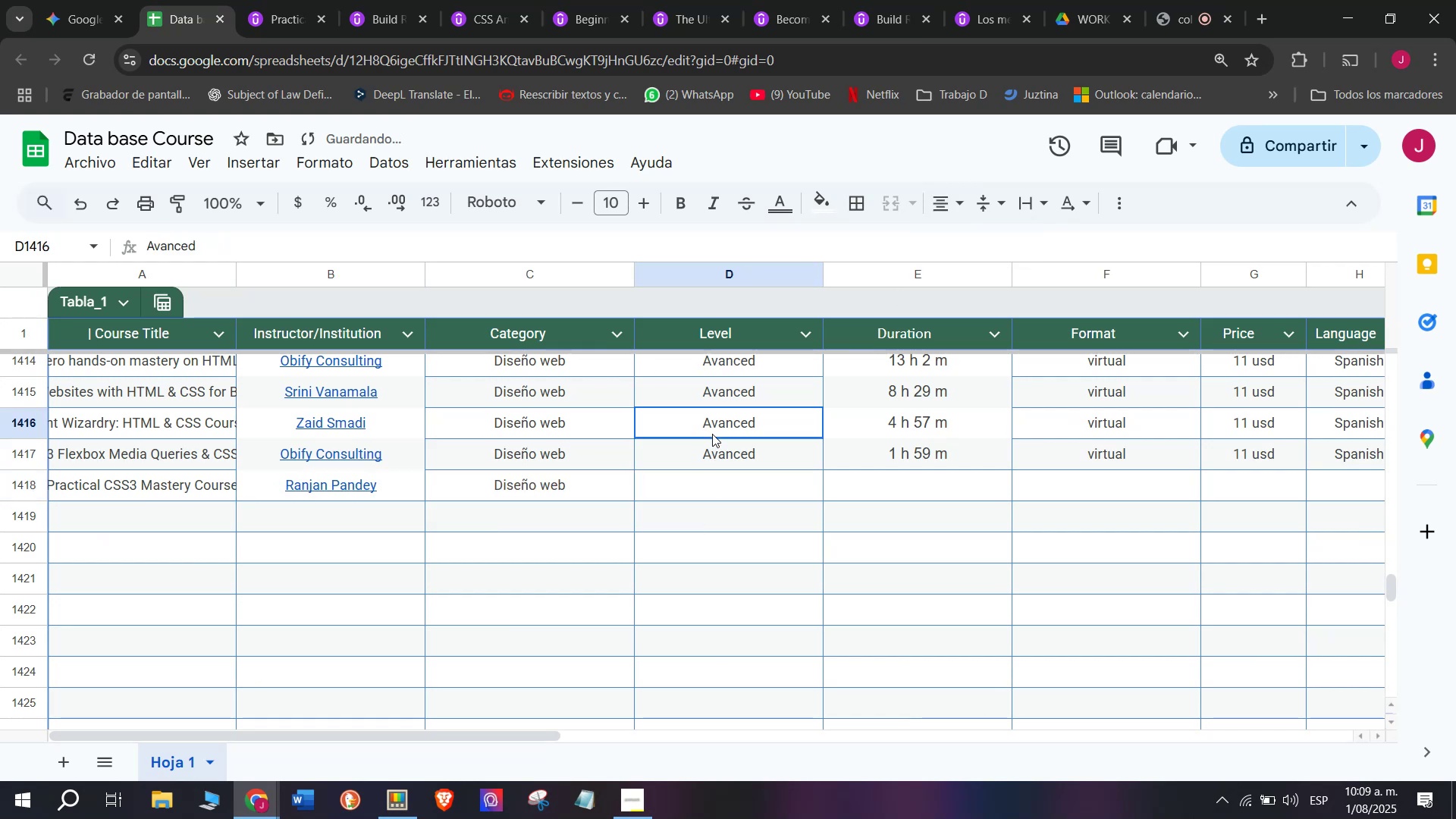 
double_click([721, 460])
 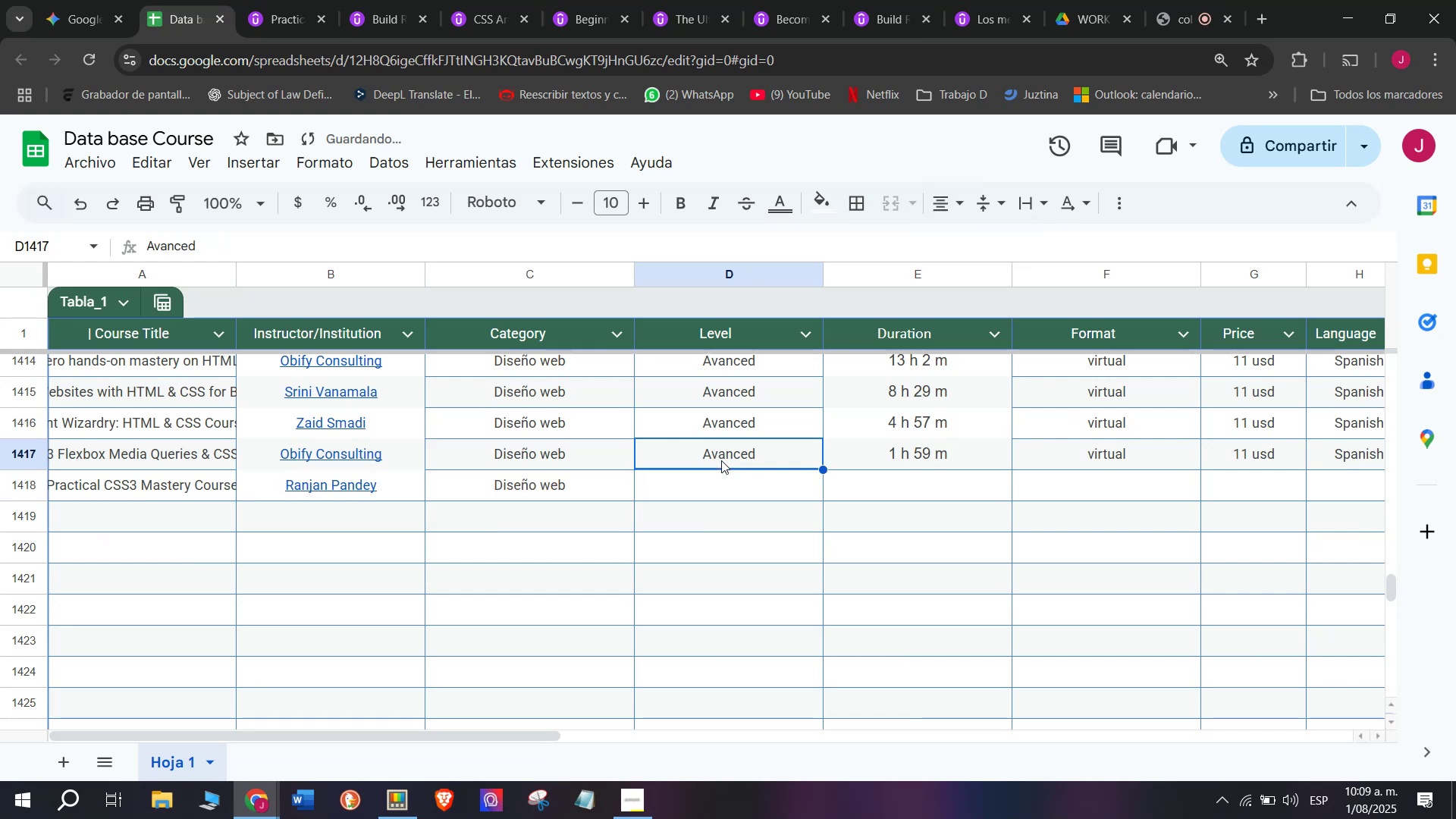 
key(Break)
 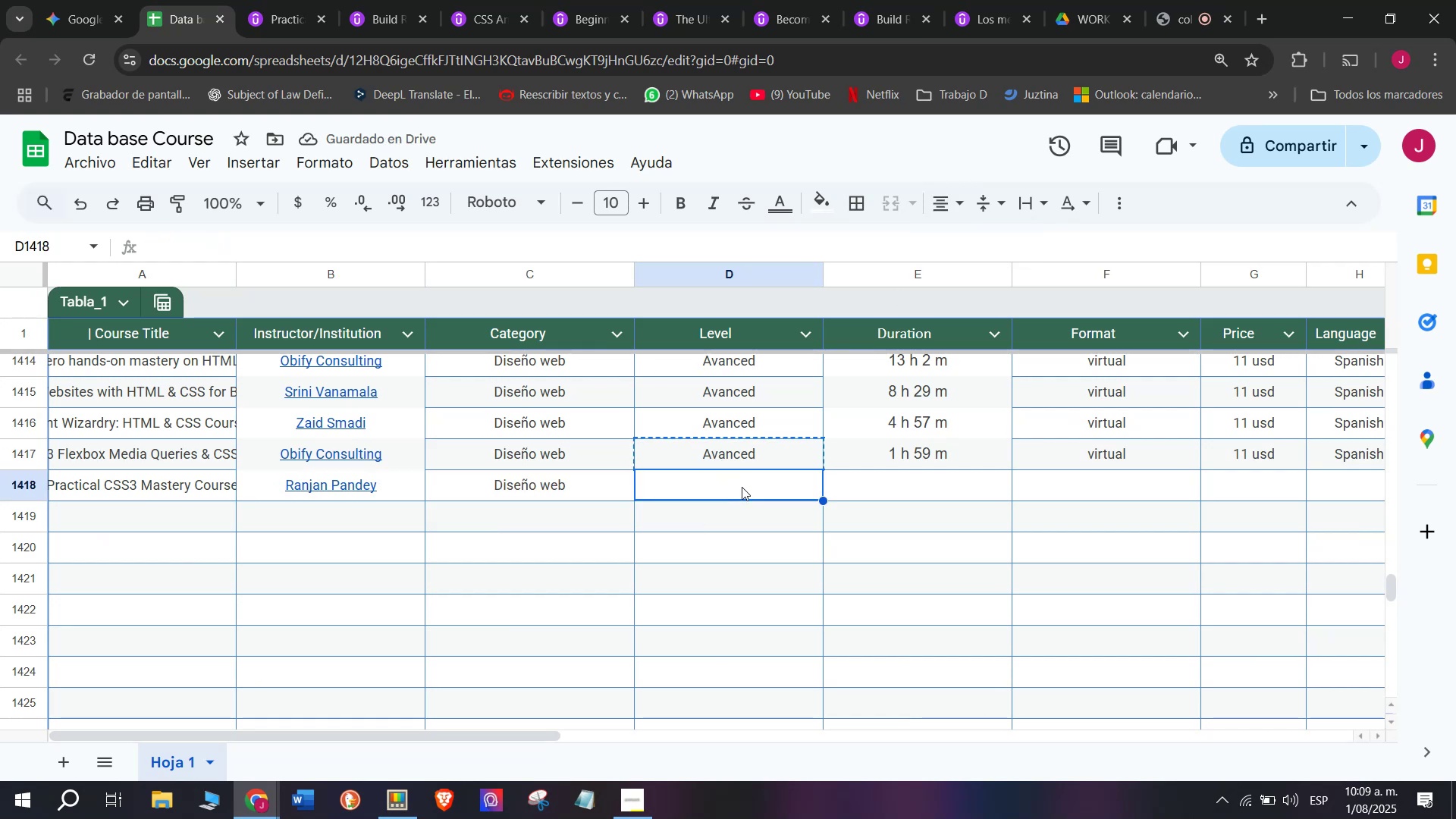 
key(Control+ControlLeft)
 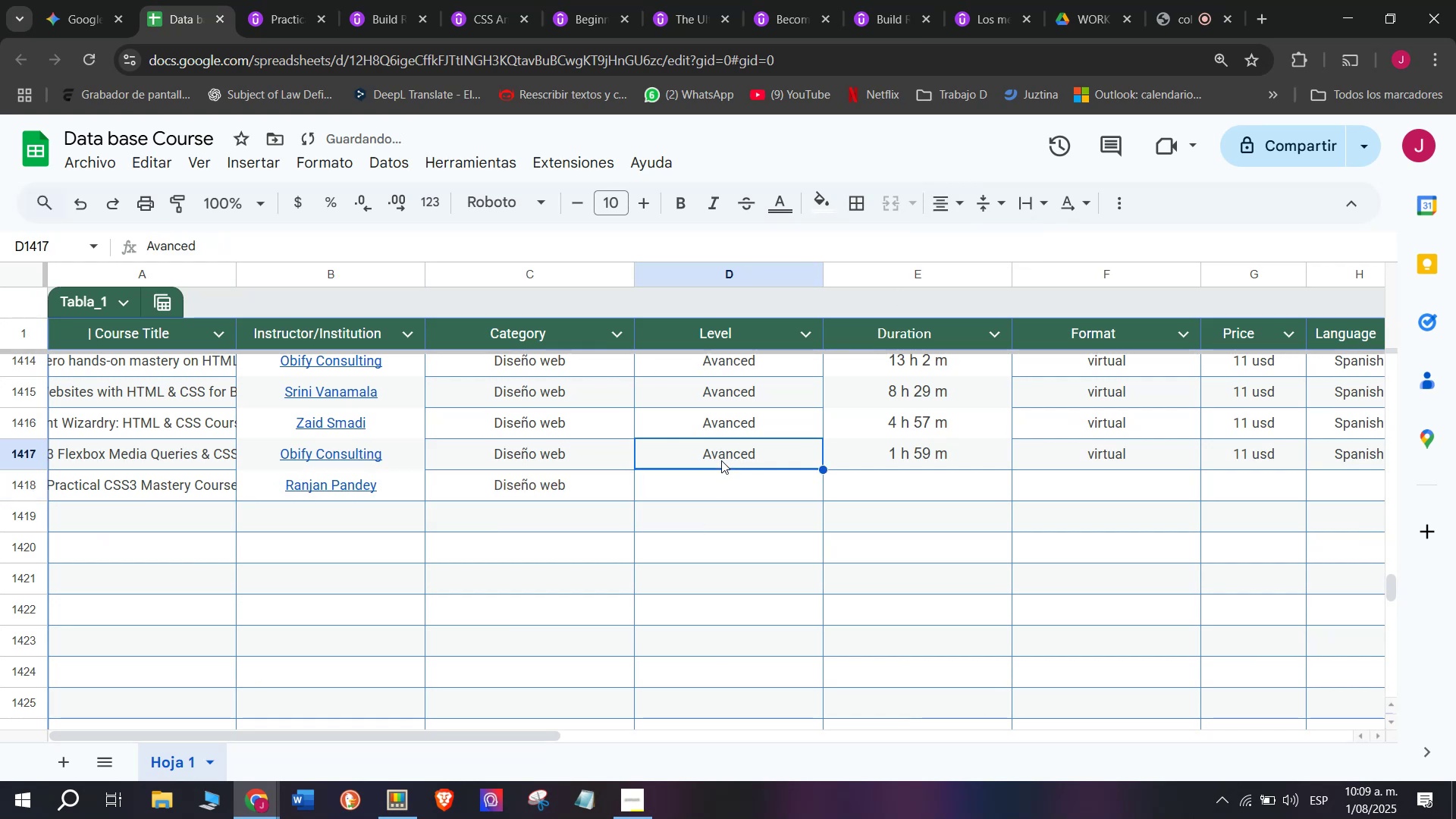 
key(Control+C)
 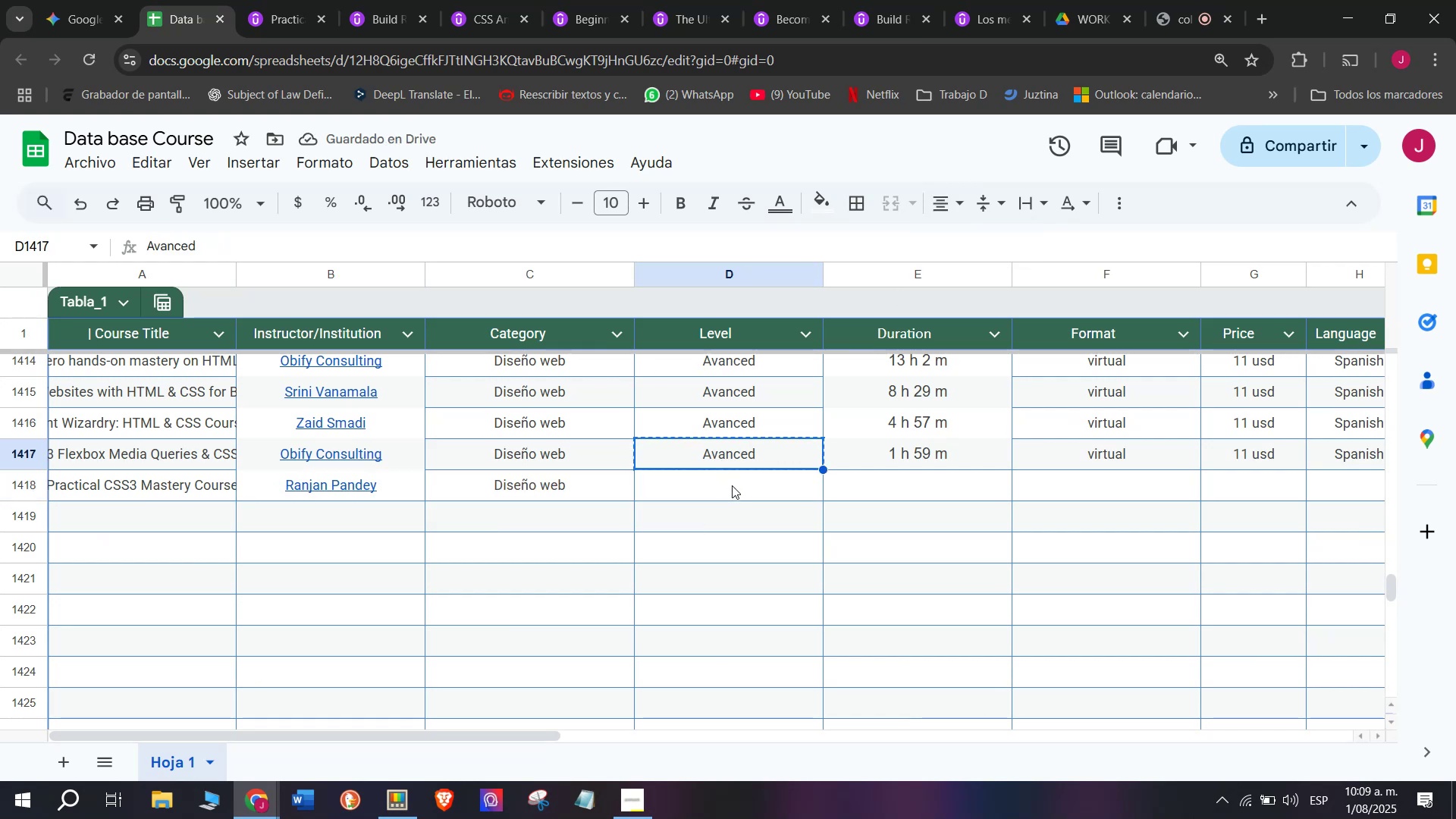 
triple_click([732, 485])
 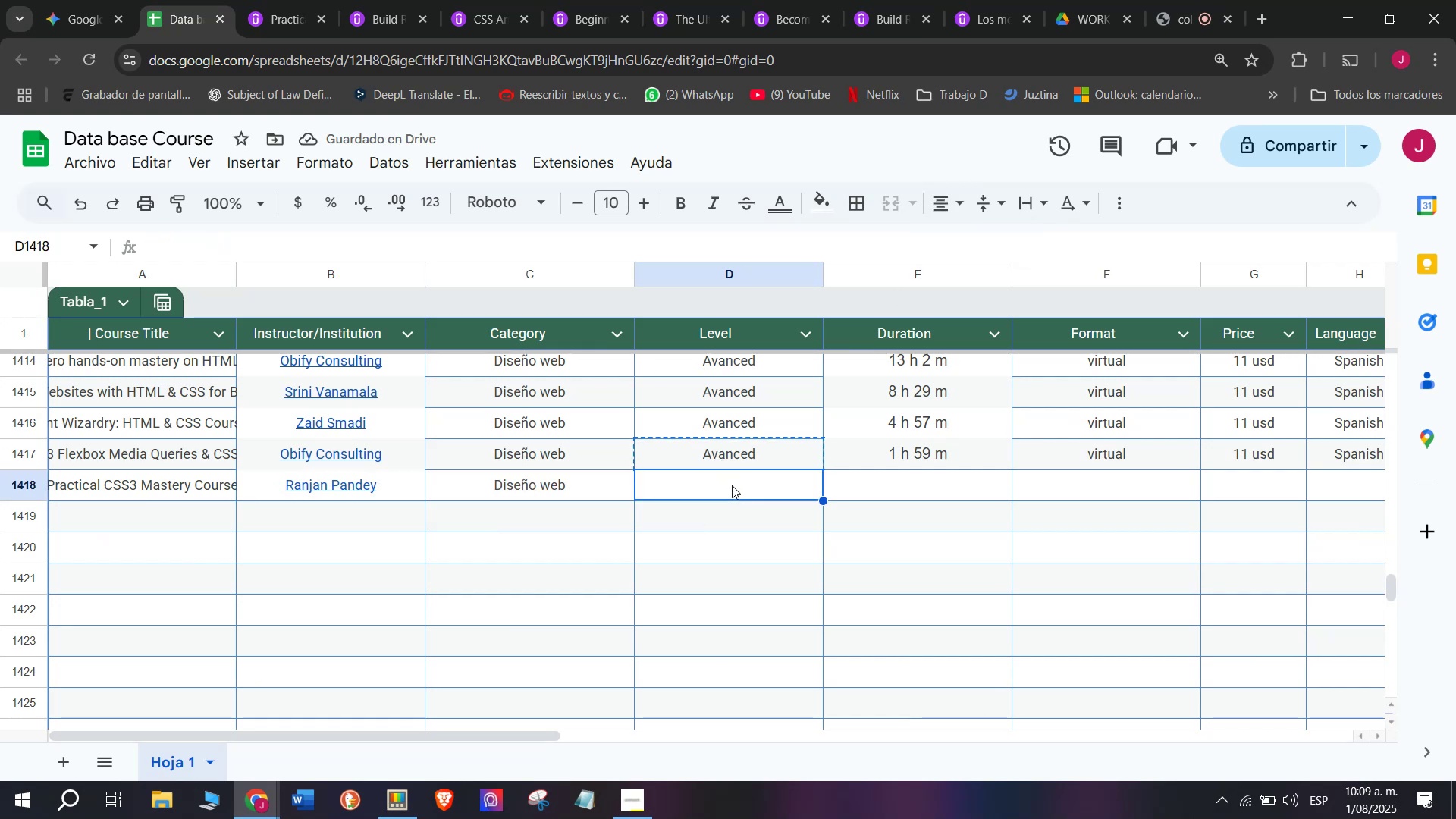 
key(Z)
 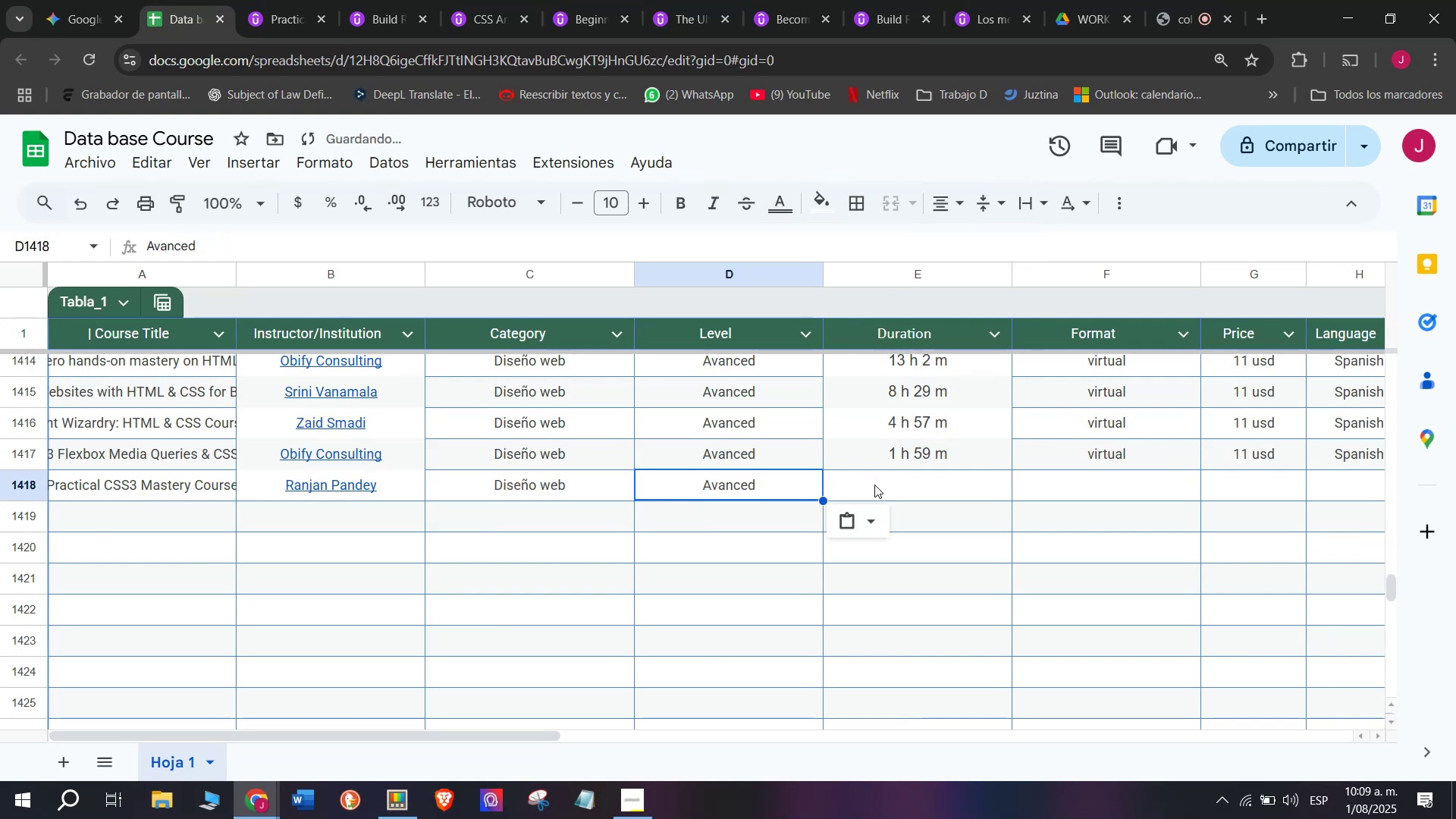 
key(Control+ControlLeft)
 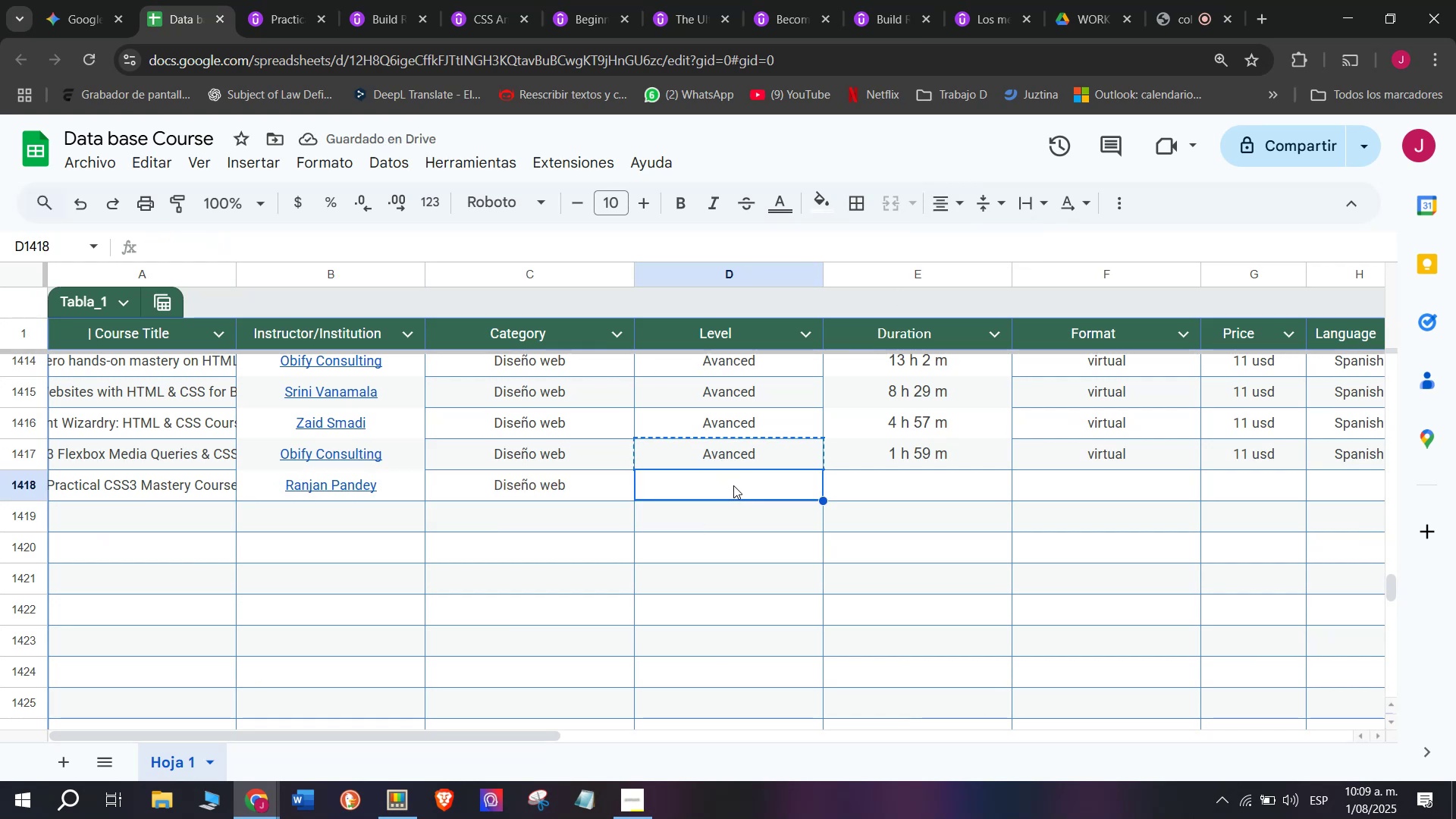 
key(Control+V)
 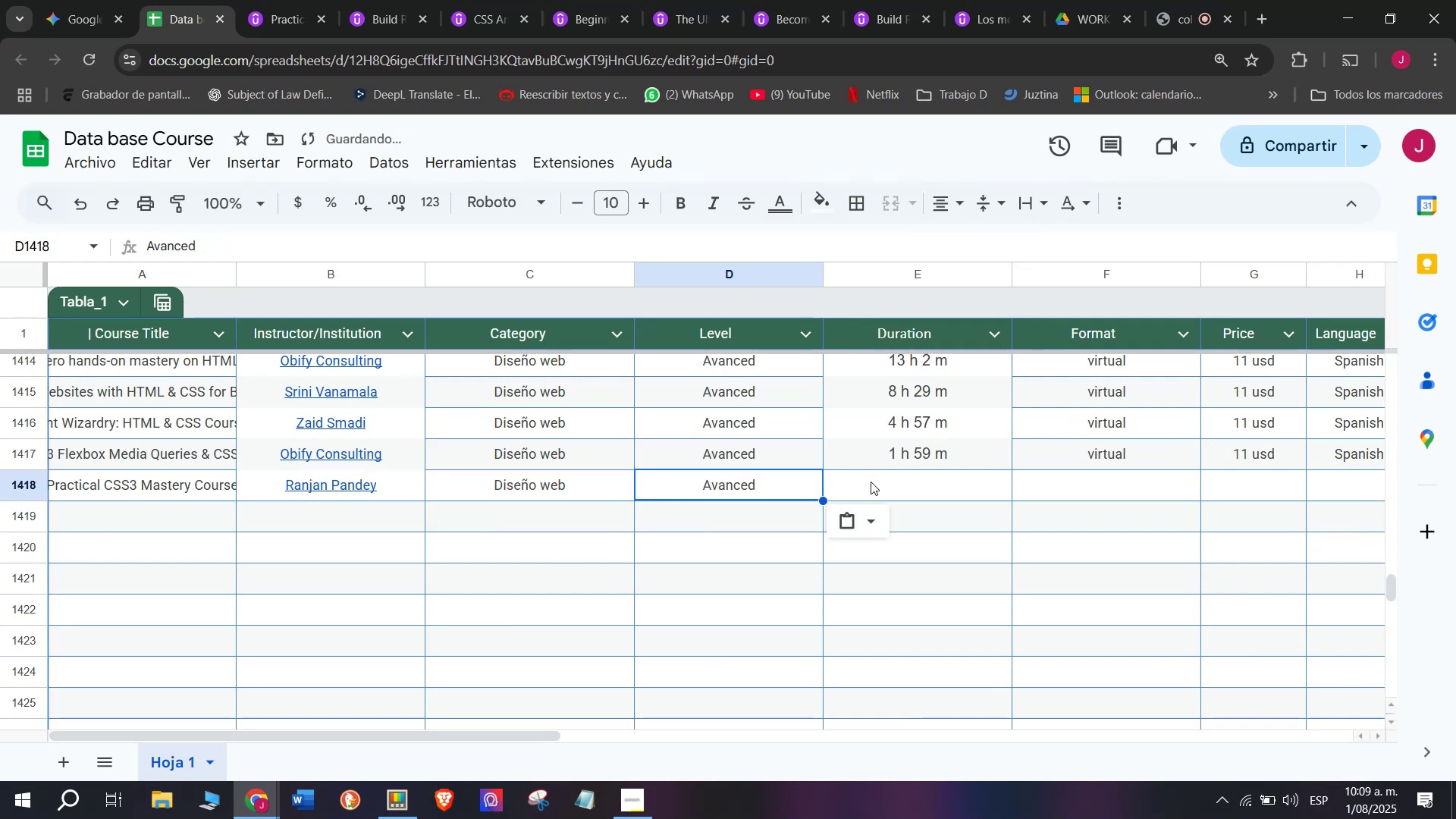 
left_click([874, 485])
 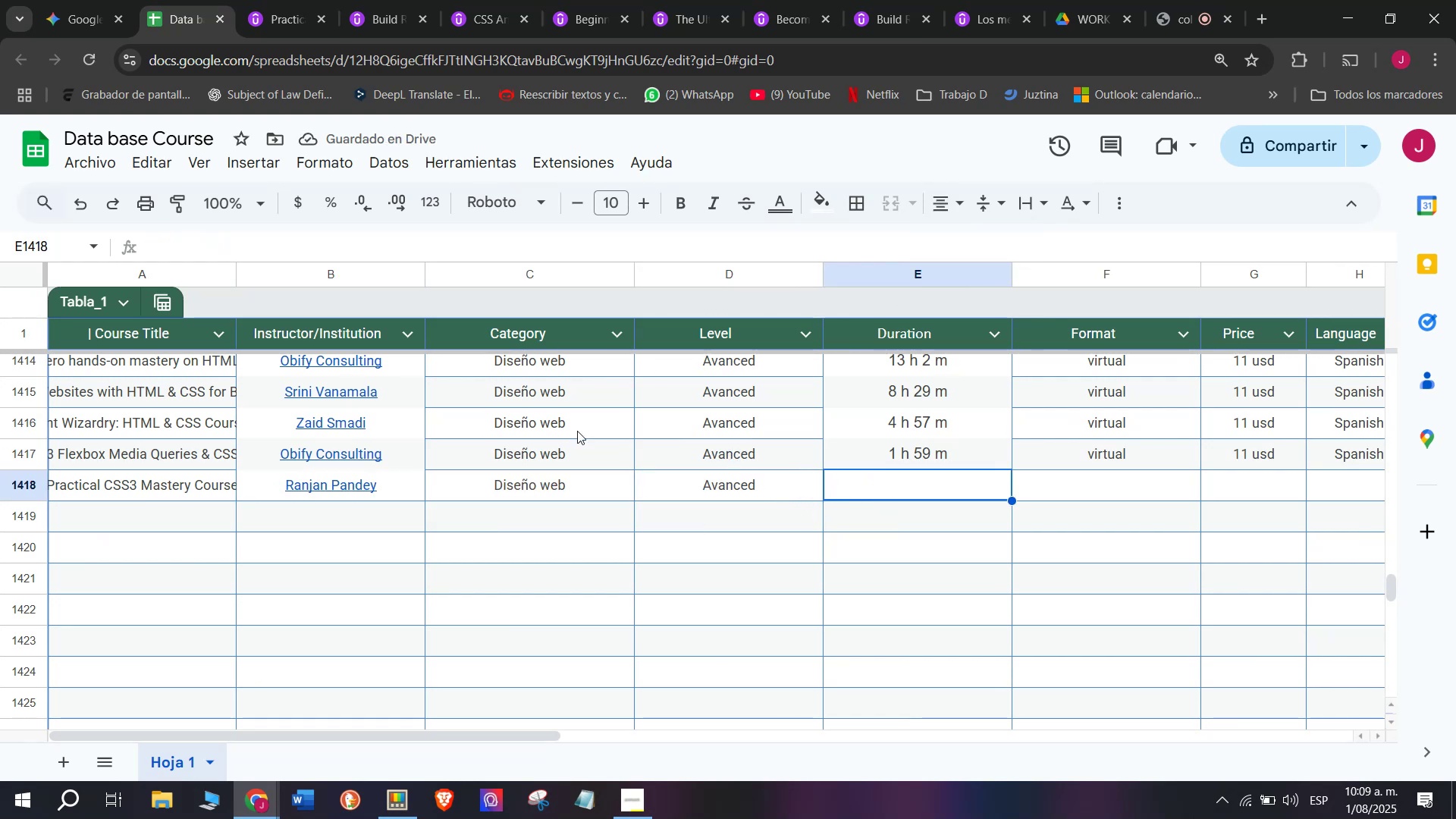 
left_click([282, 0])
 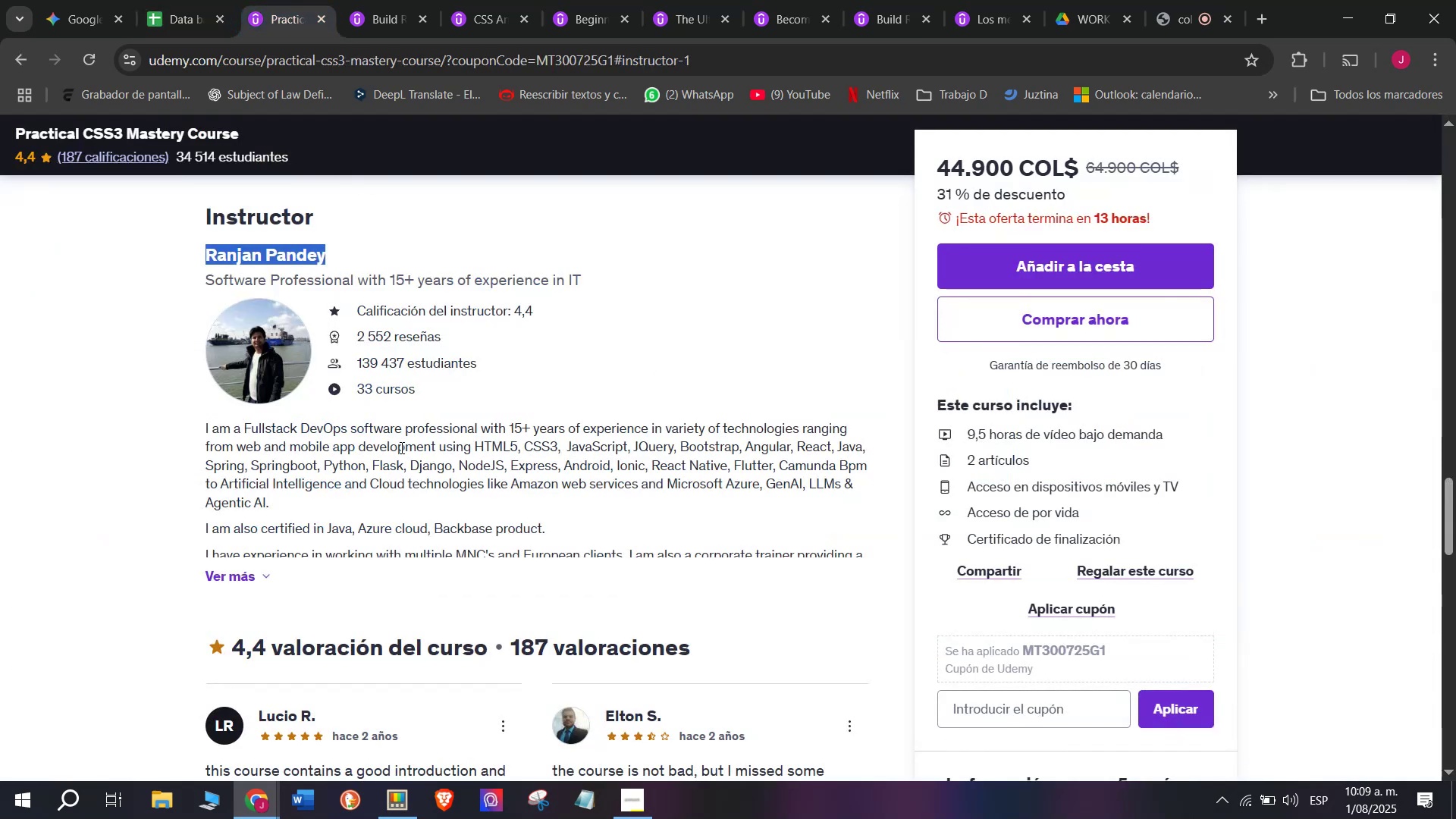 
scroll: coordinate [393, 498], scroll_direction: up, amount: 8.0
 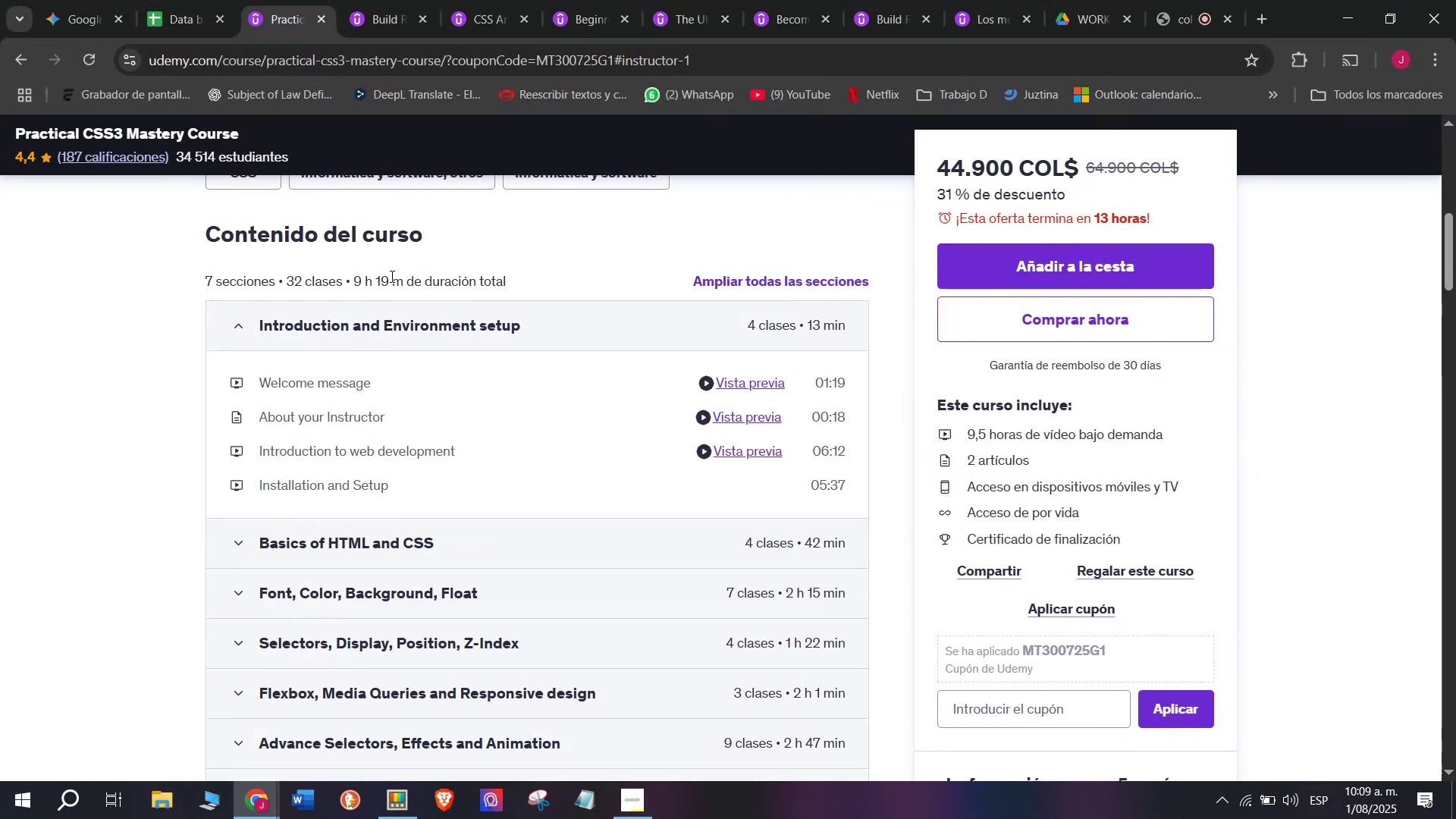 
left_click_drag(start_coordinate=[400, 275], to_coordinate=[357, 273])
 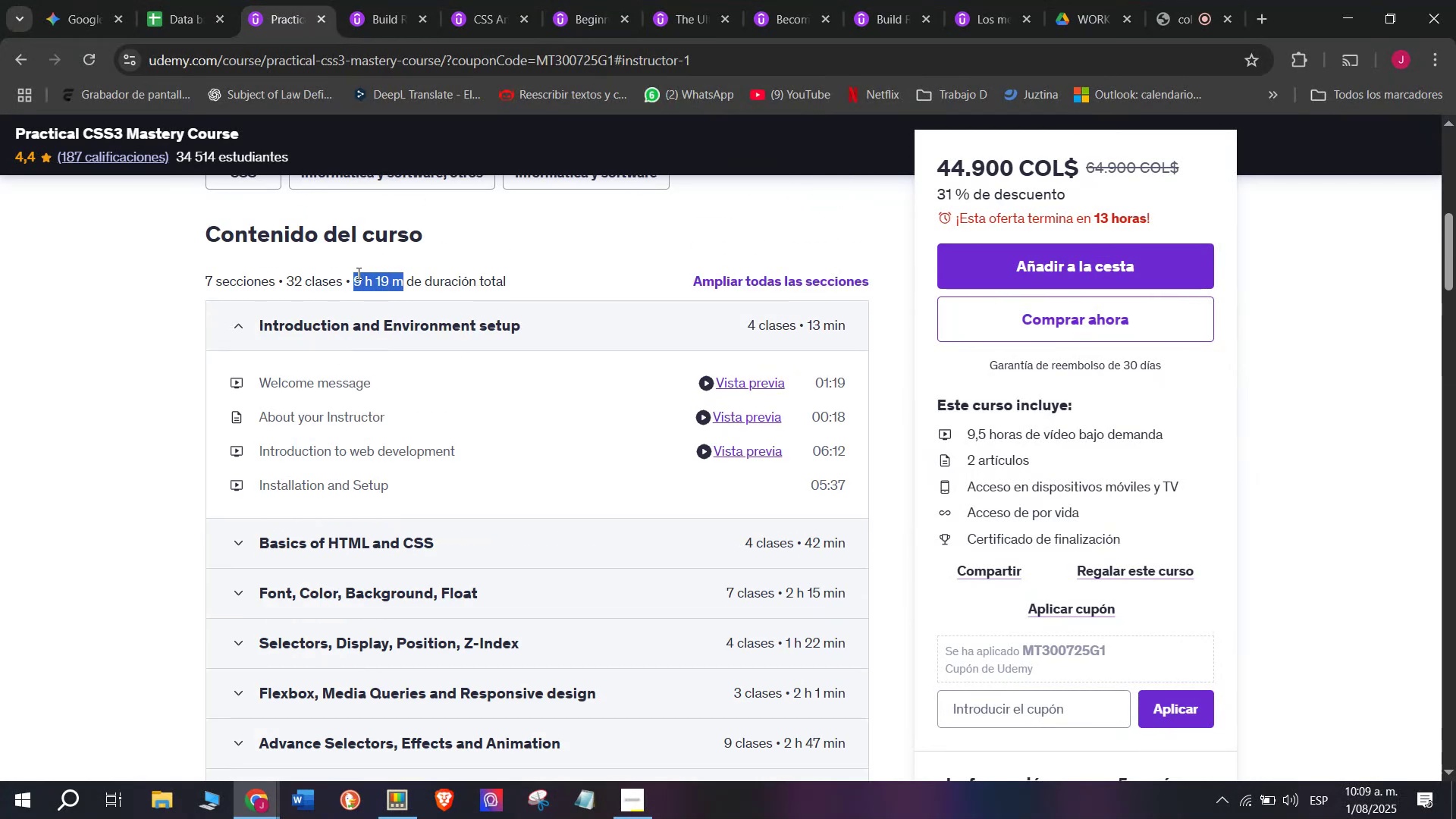 
key(Break)
 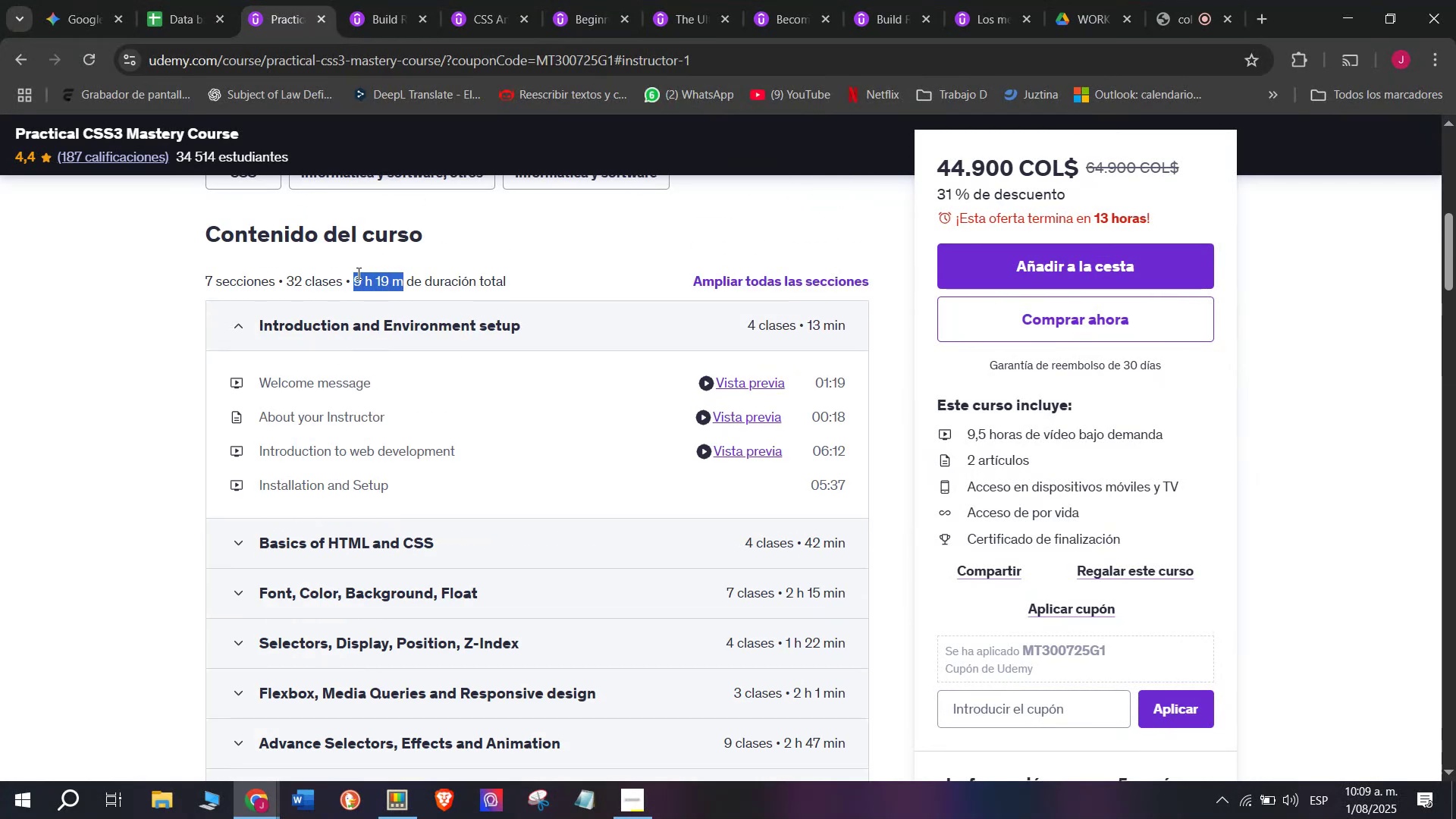 
key(Control+ControlLeft)
 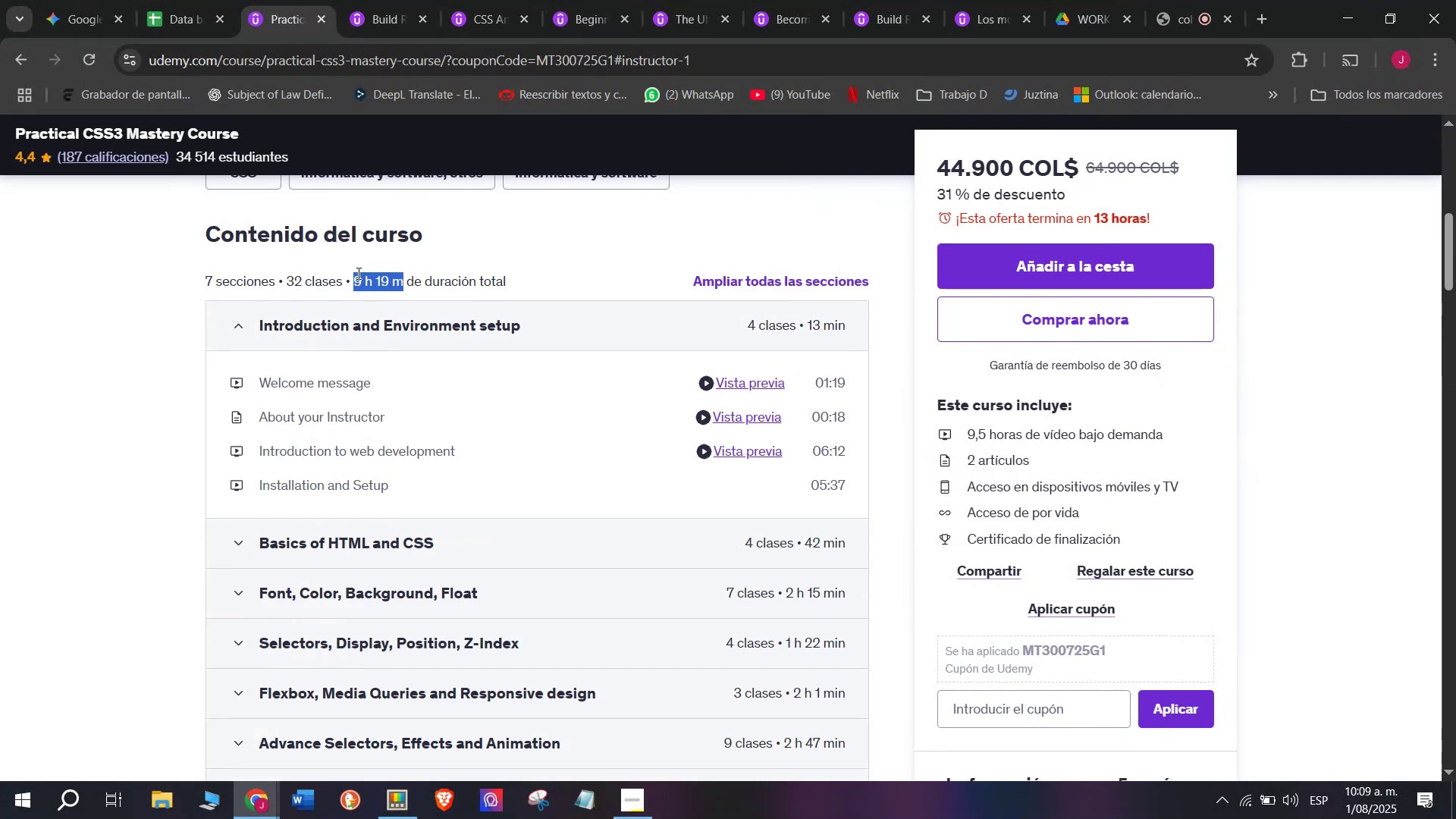 
key(Control+C)
 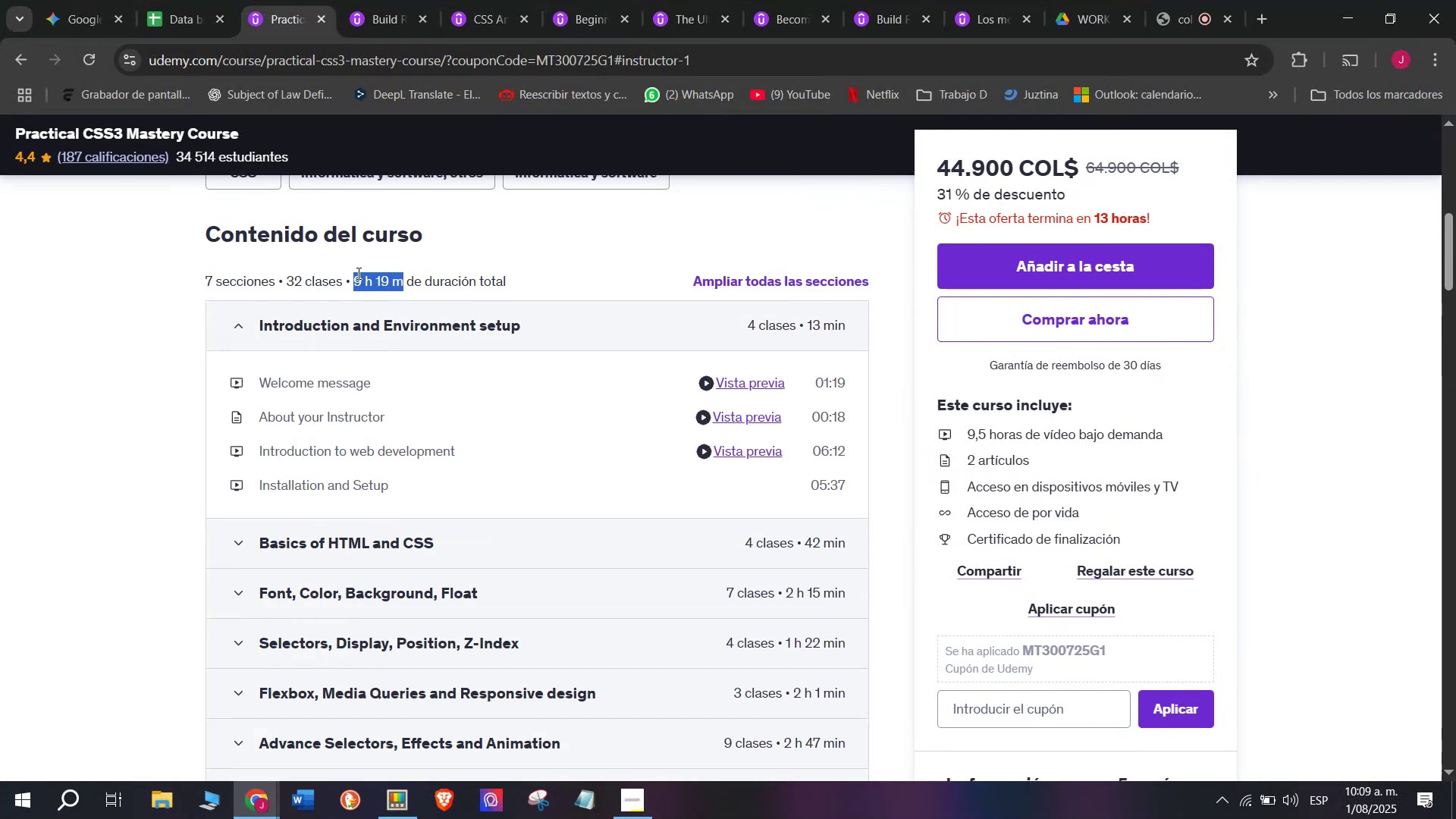 
key(Control+ControlLeft)
 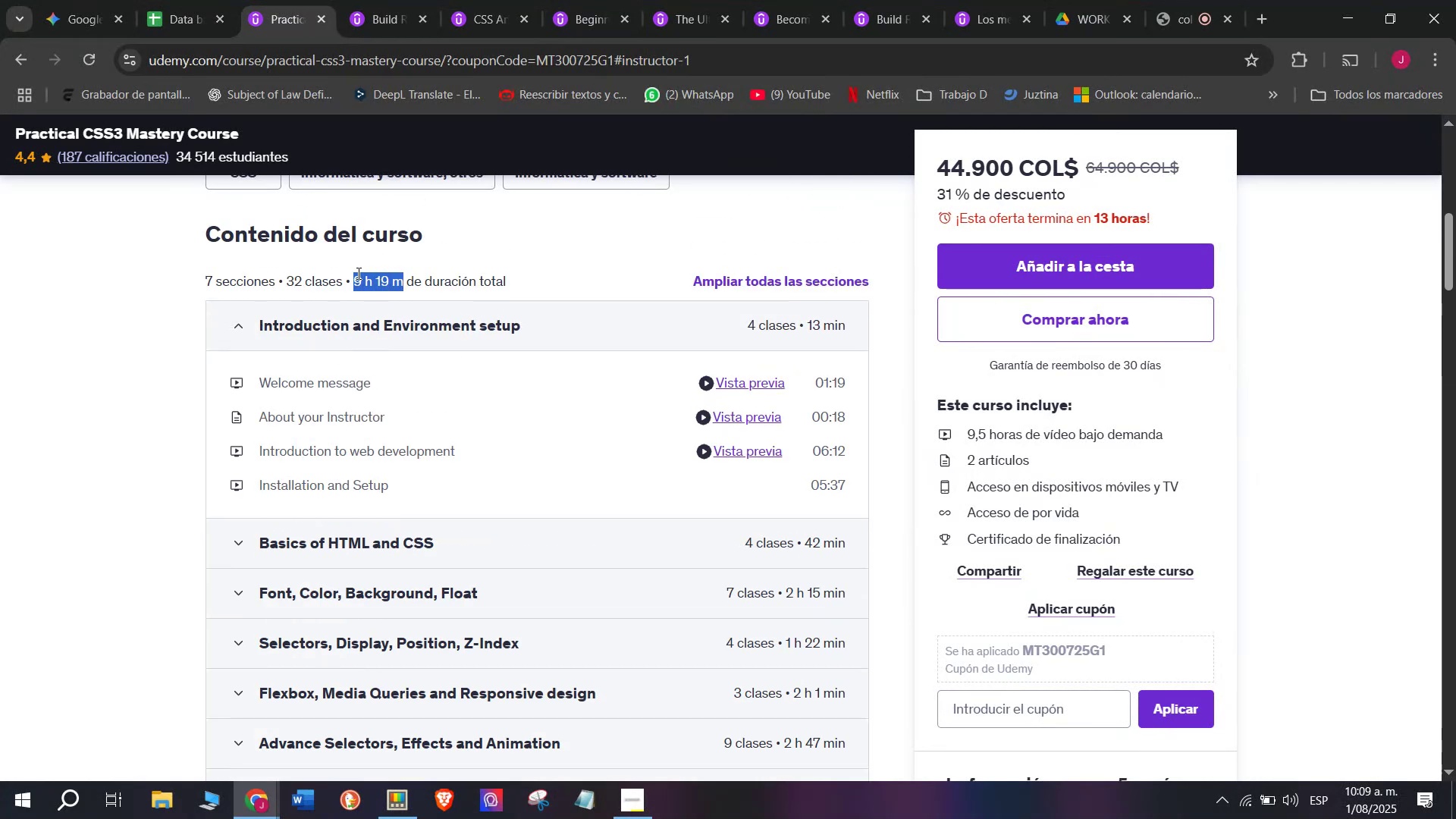 
key(Break)
 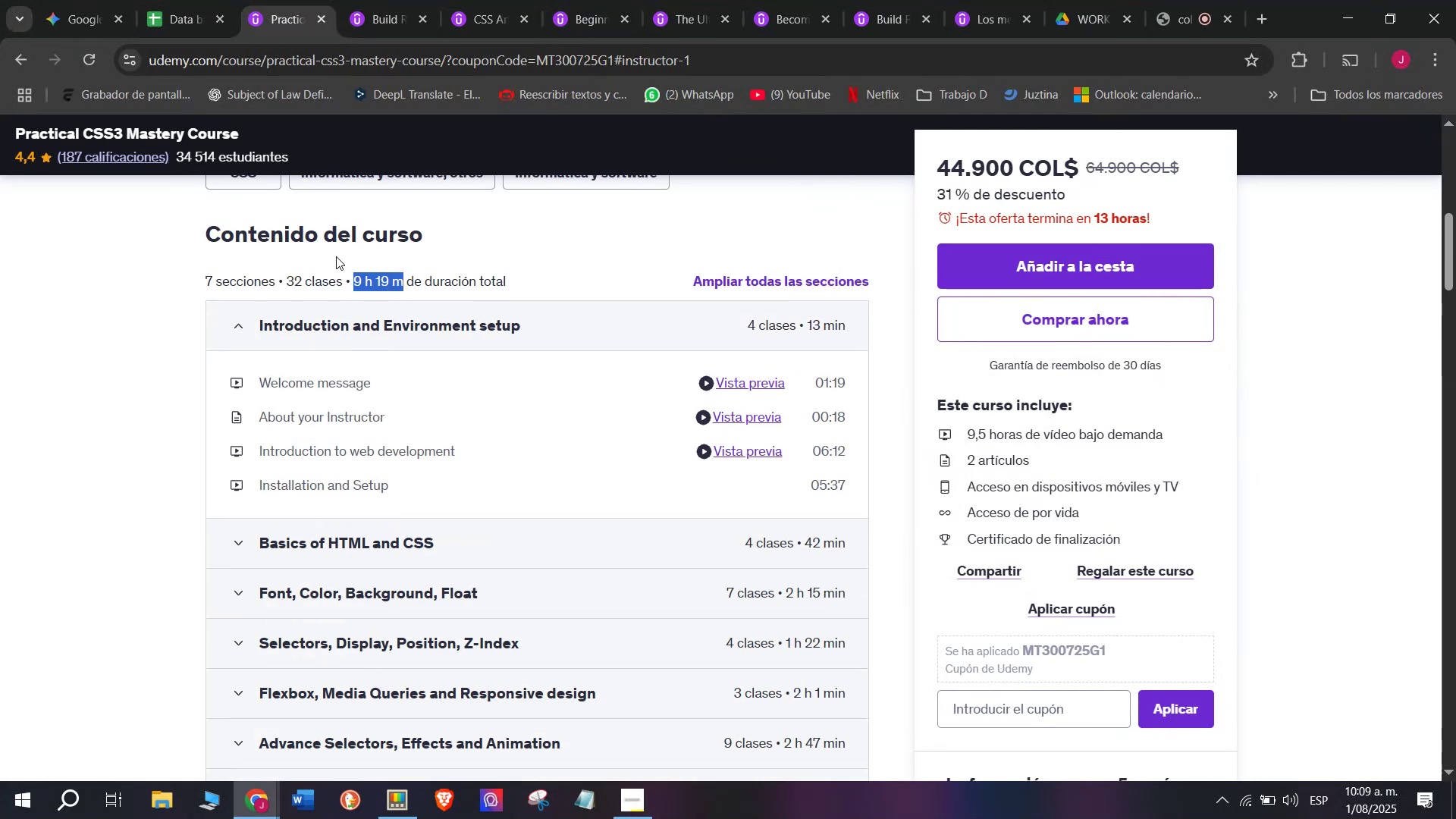 
key(Control+C)
 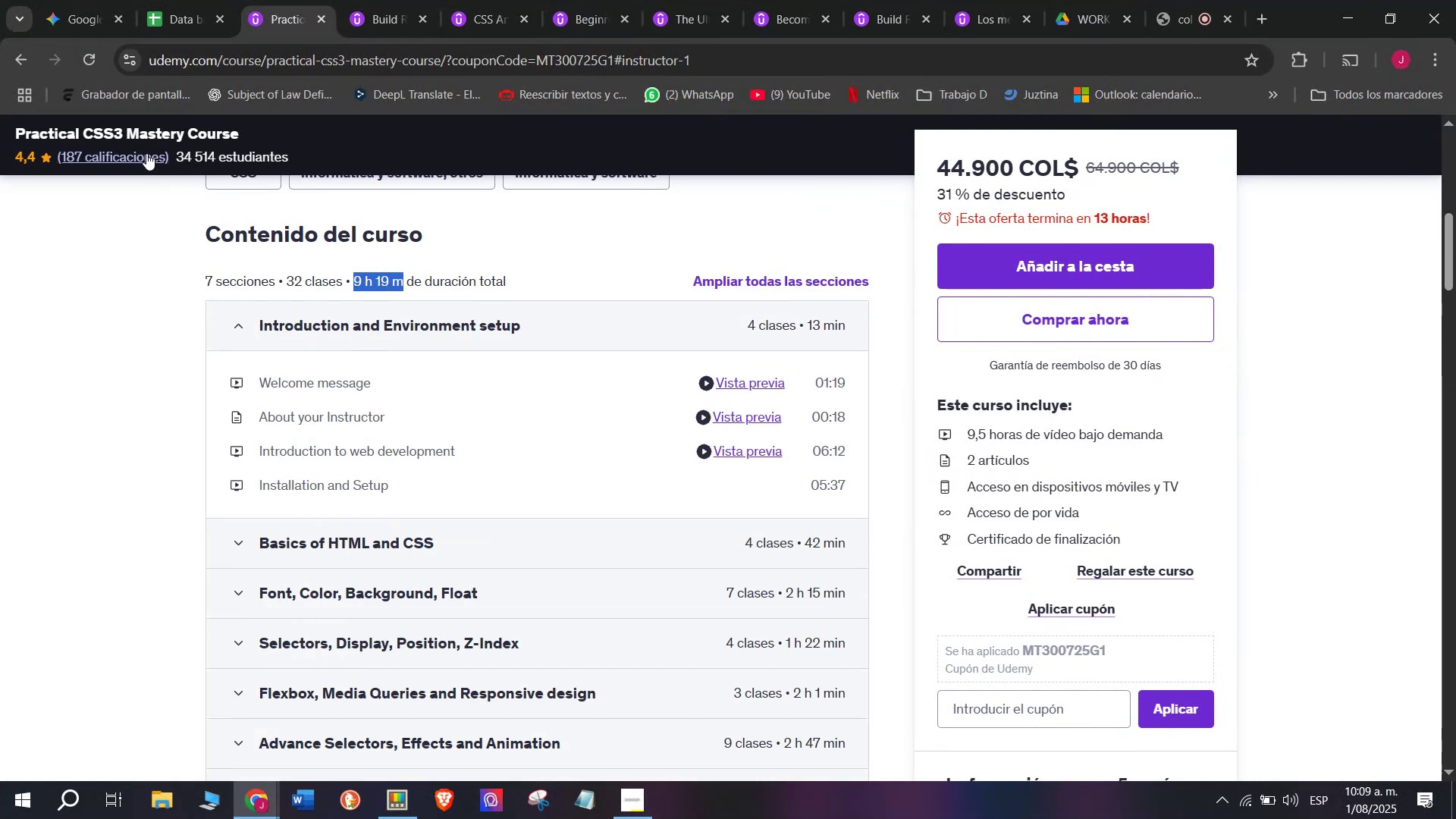 
wait(6.24)
 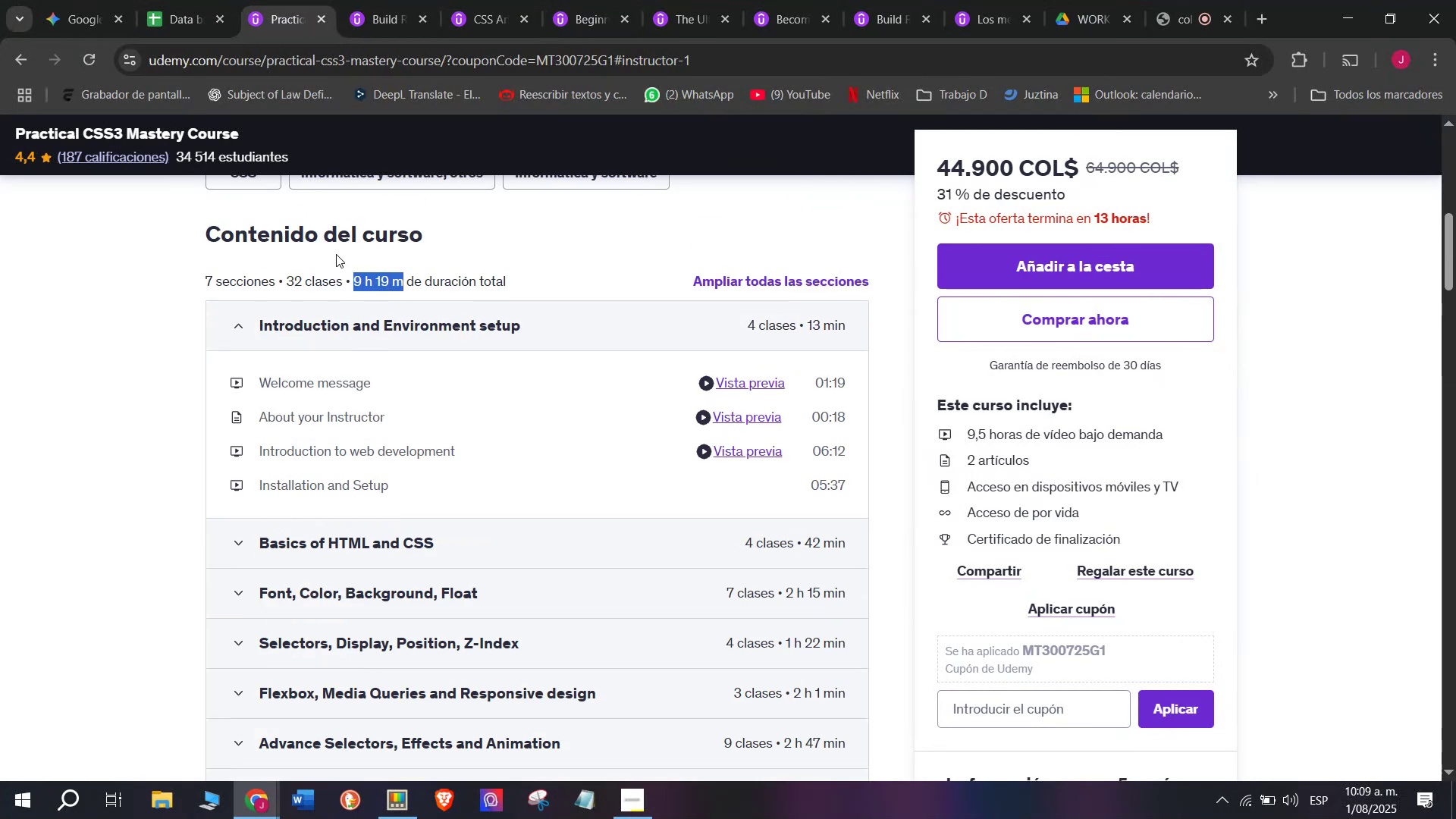 
key(Control+ControlLeft)
 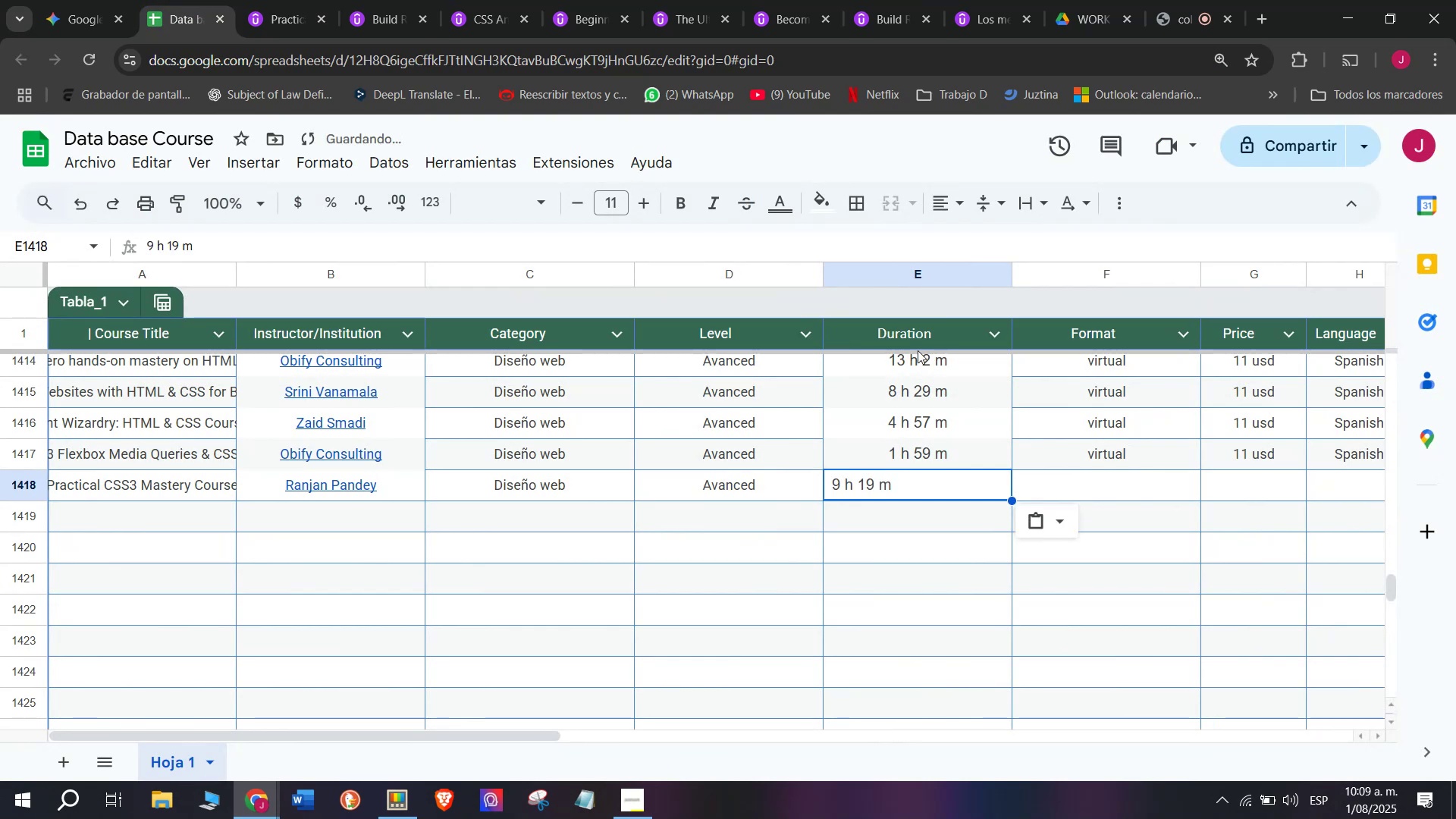 
key(Z)
 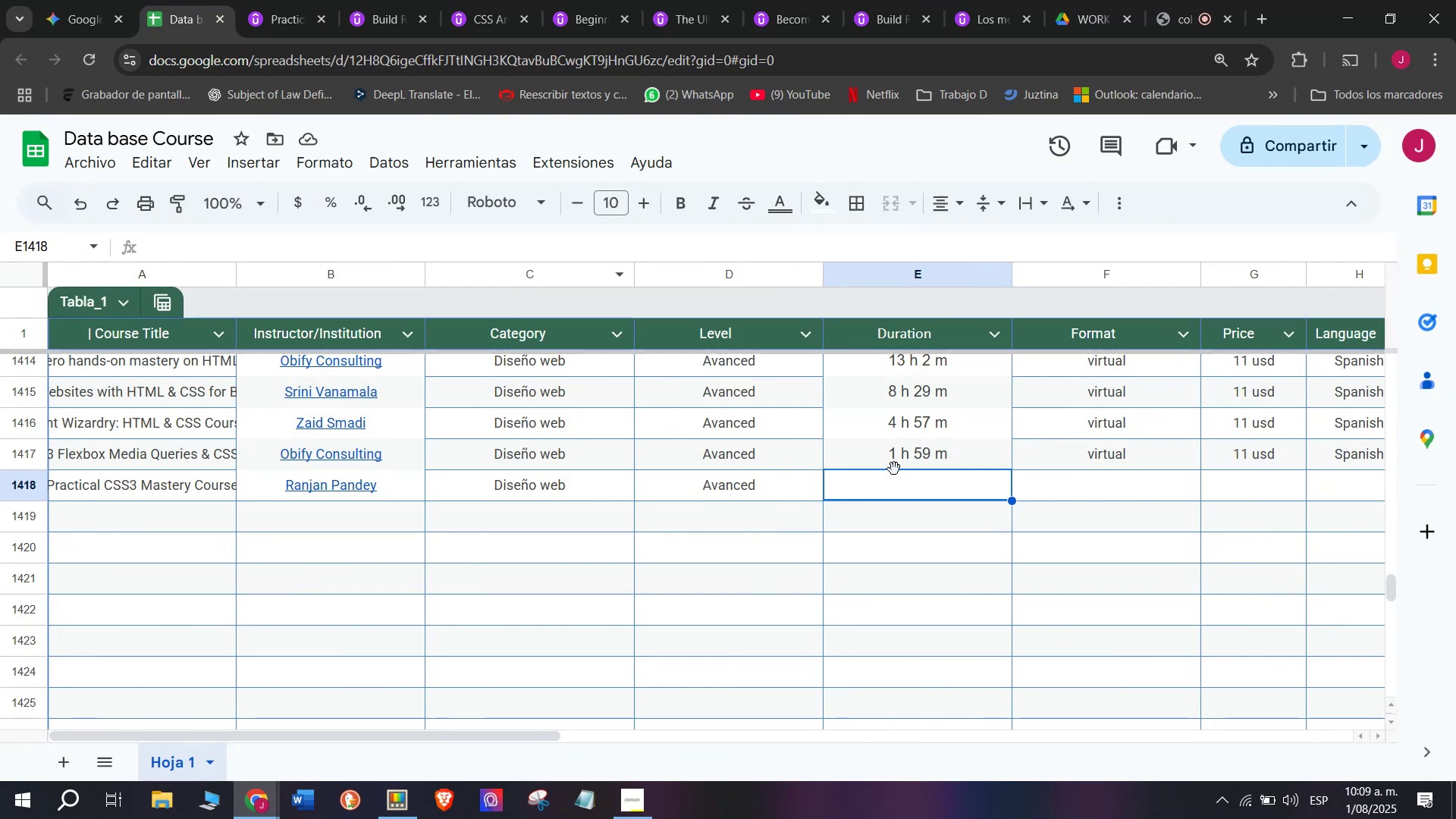 
key(Control+V)
 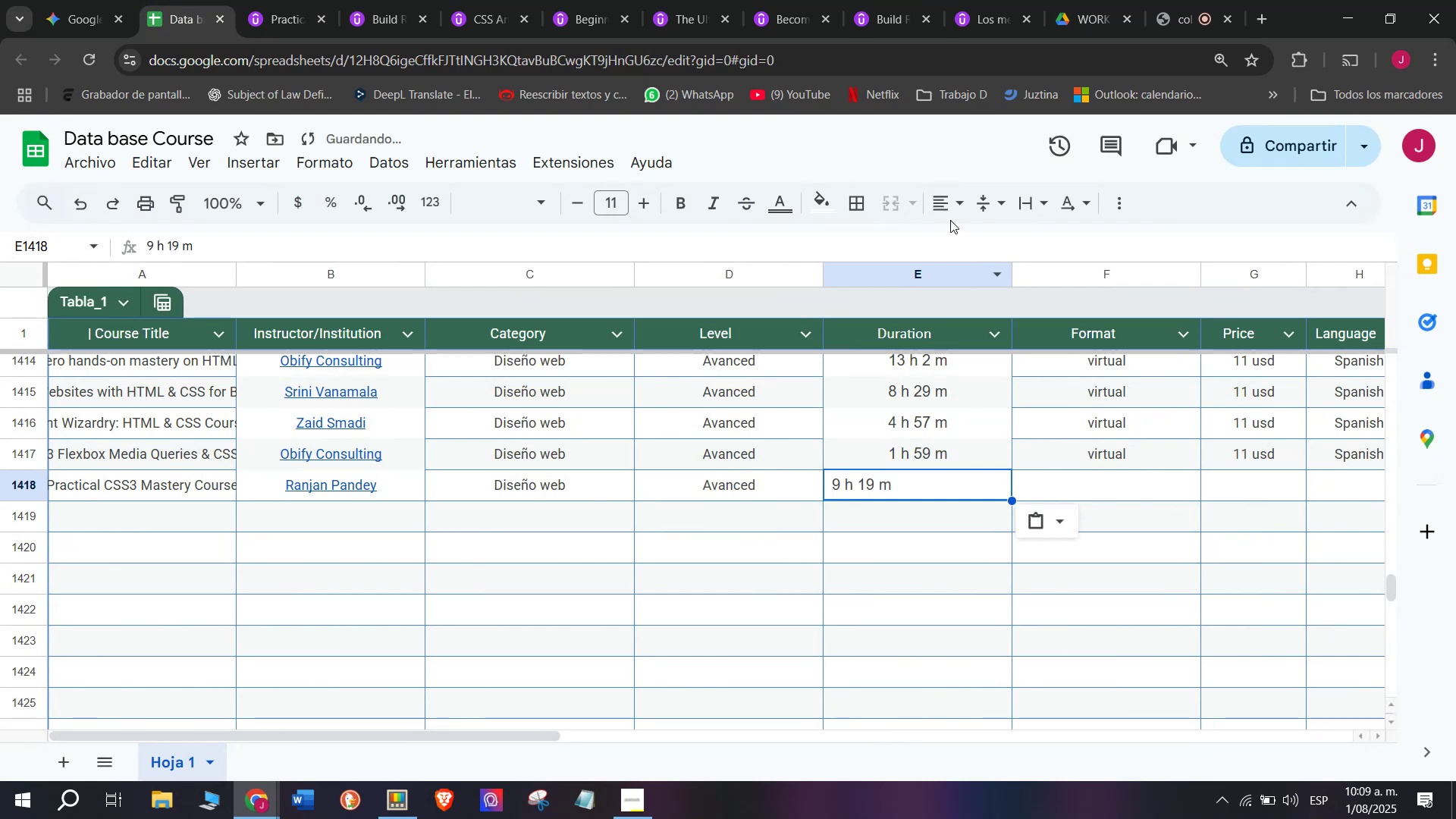 
left_click([949, 209])
 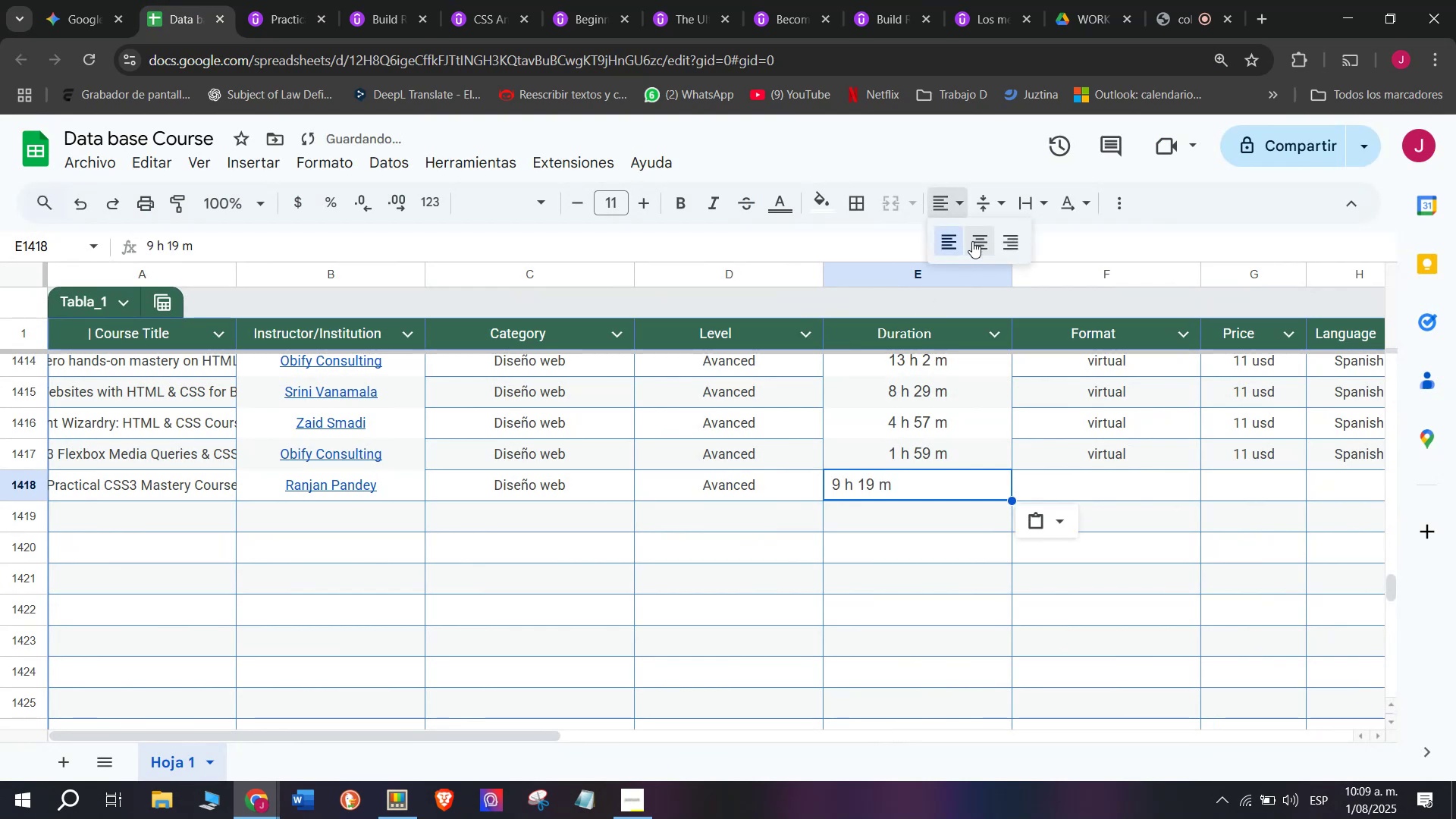 
left_click([974, 241])
 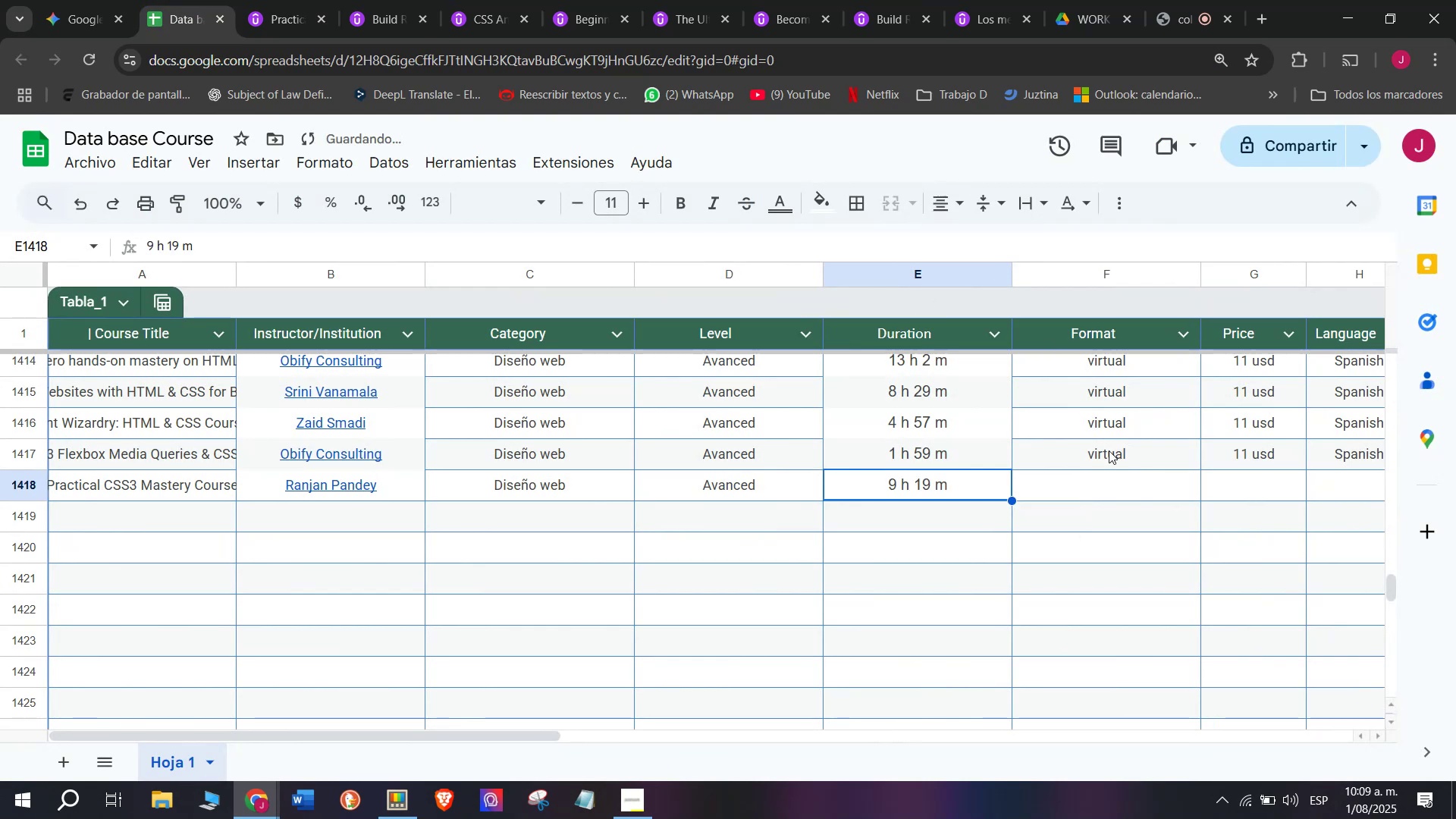 
left_click([1113, 459])
 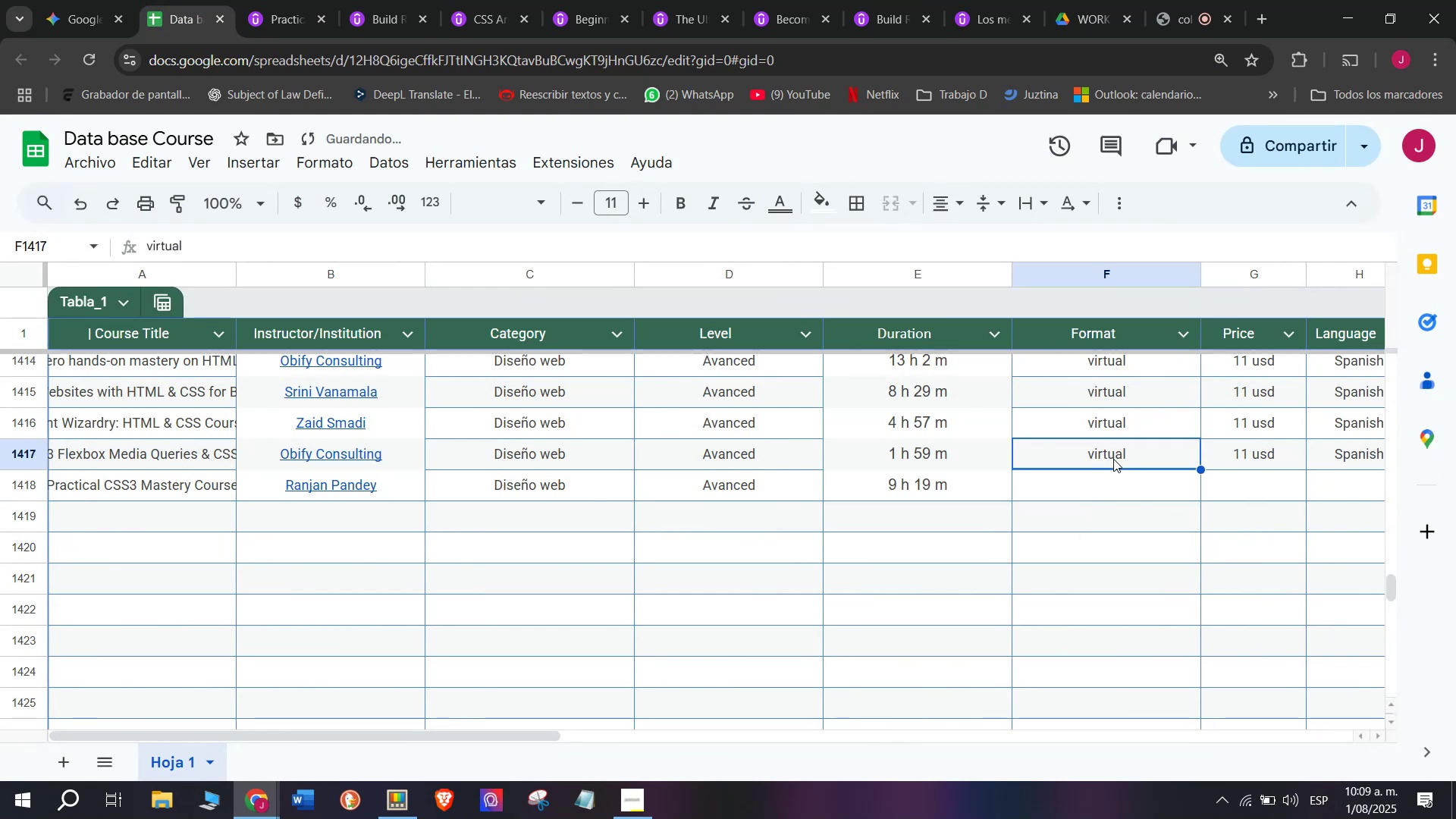 
key(Control+ControlLeft)
 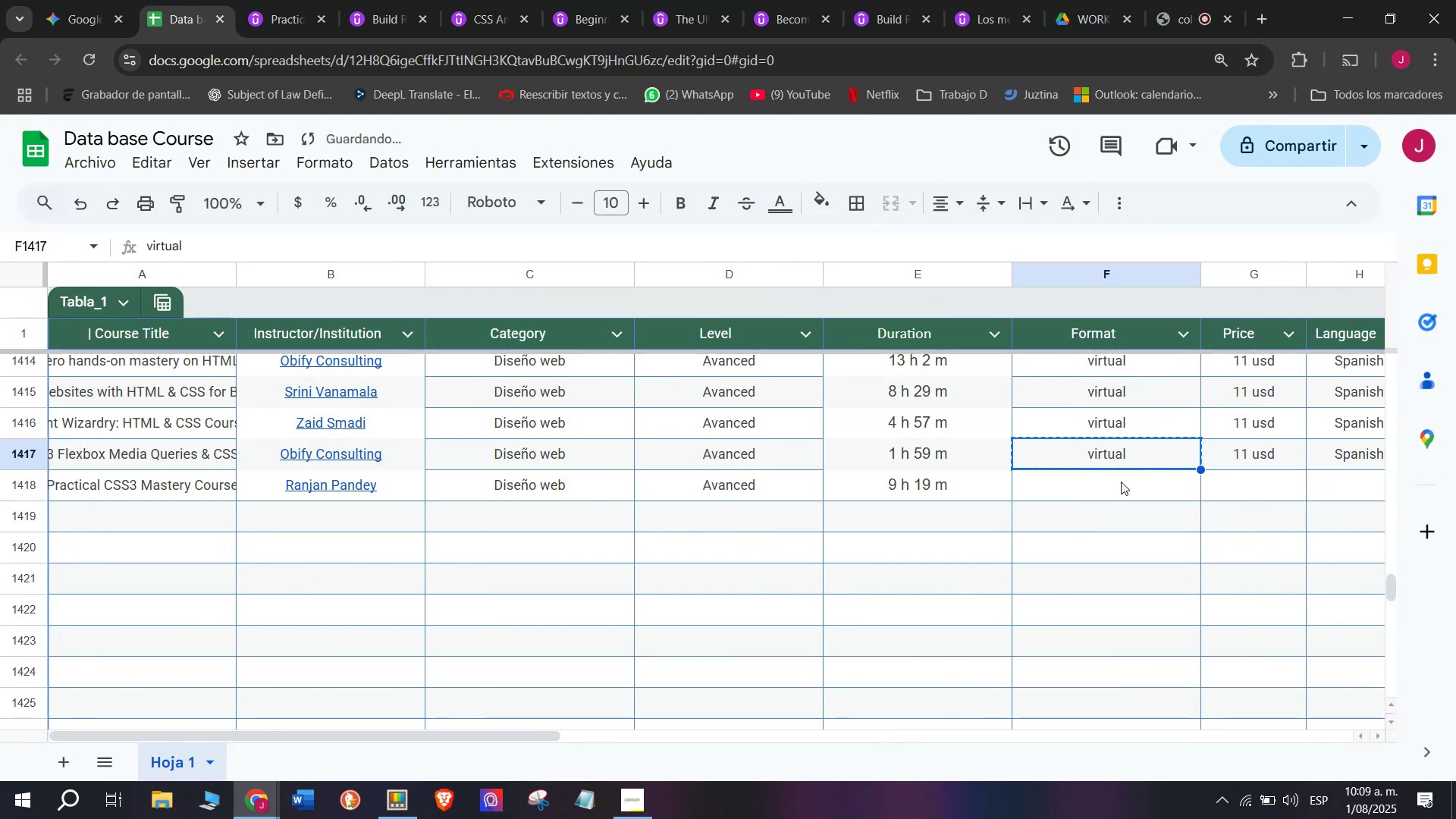 
key(Break)
 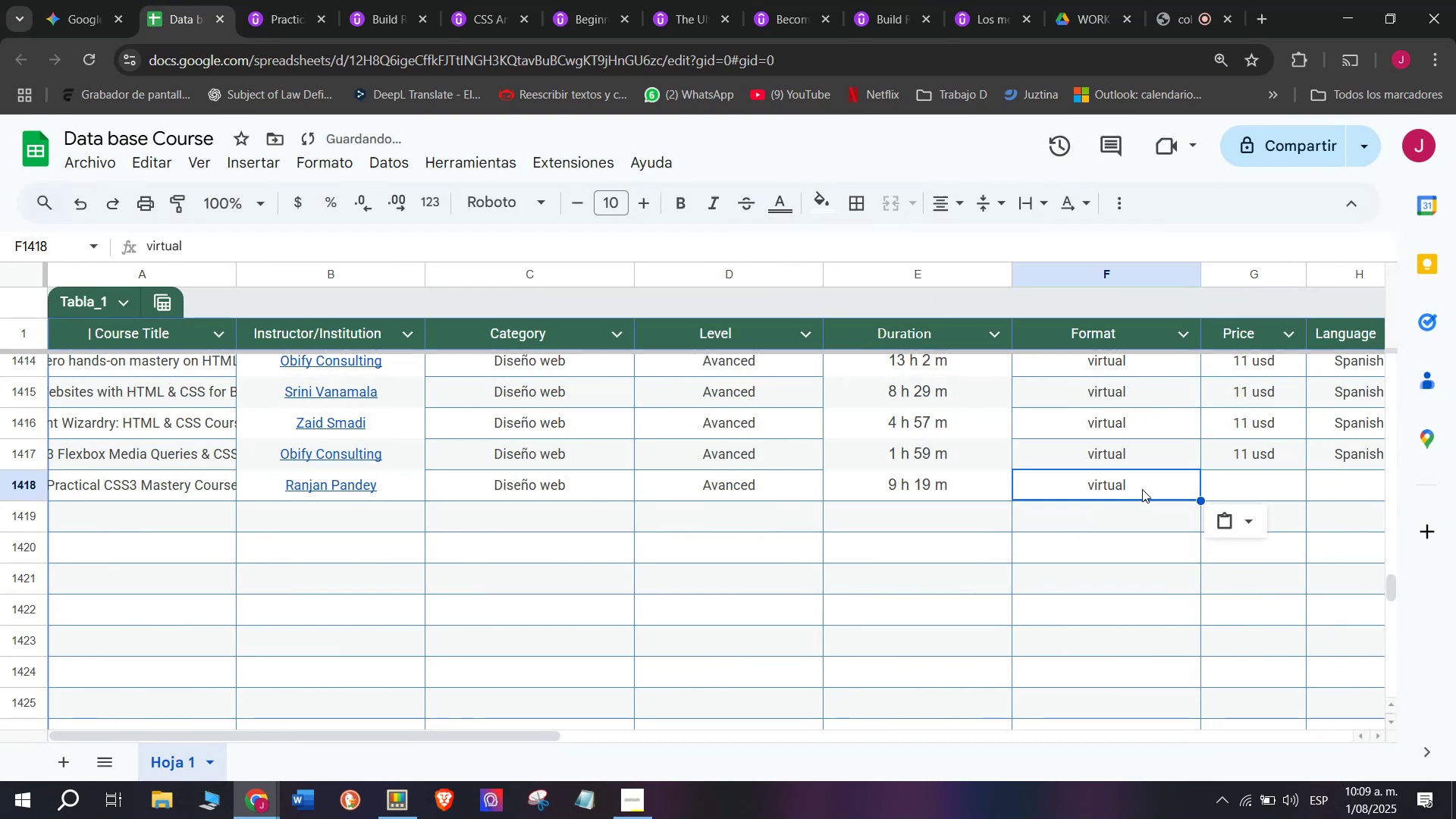 
key(Control+C)
 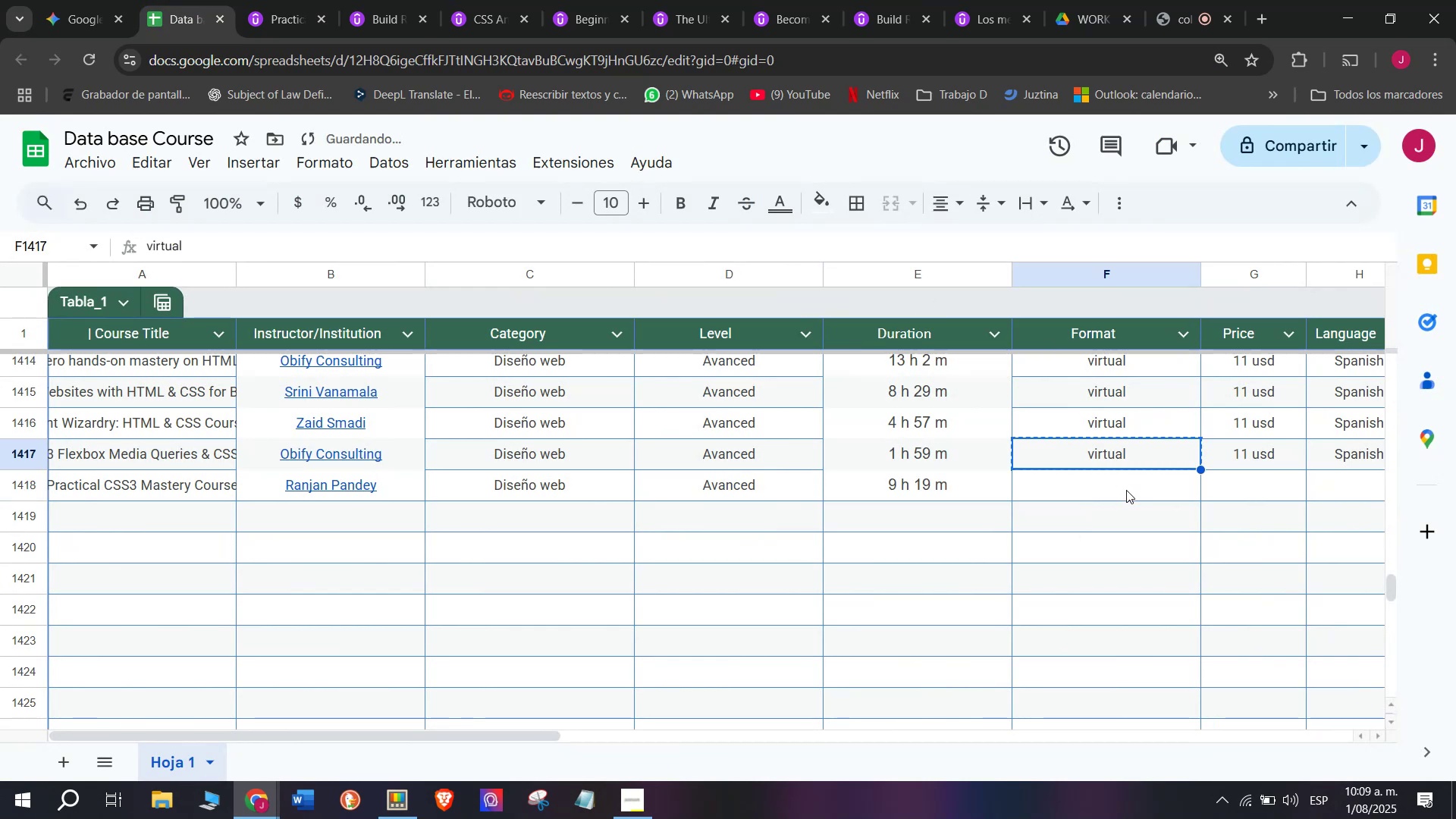 
double_click([1126, 490])
 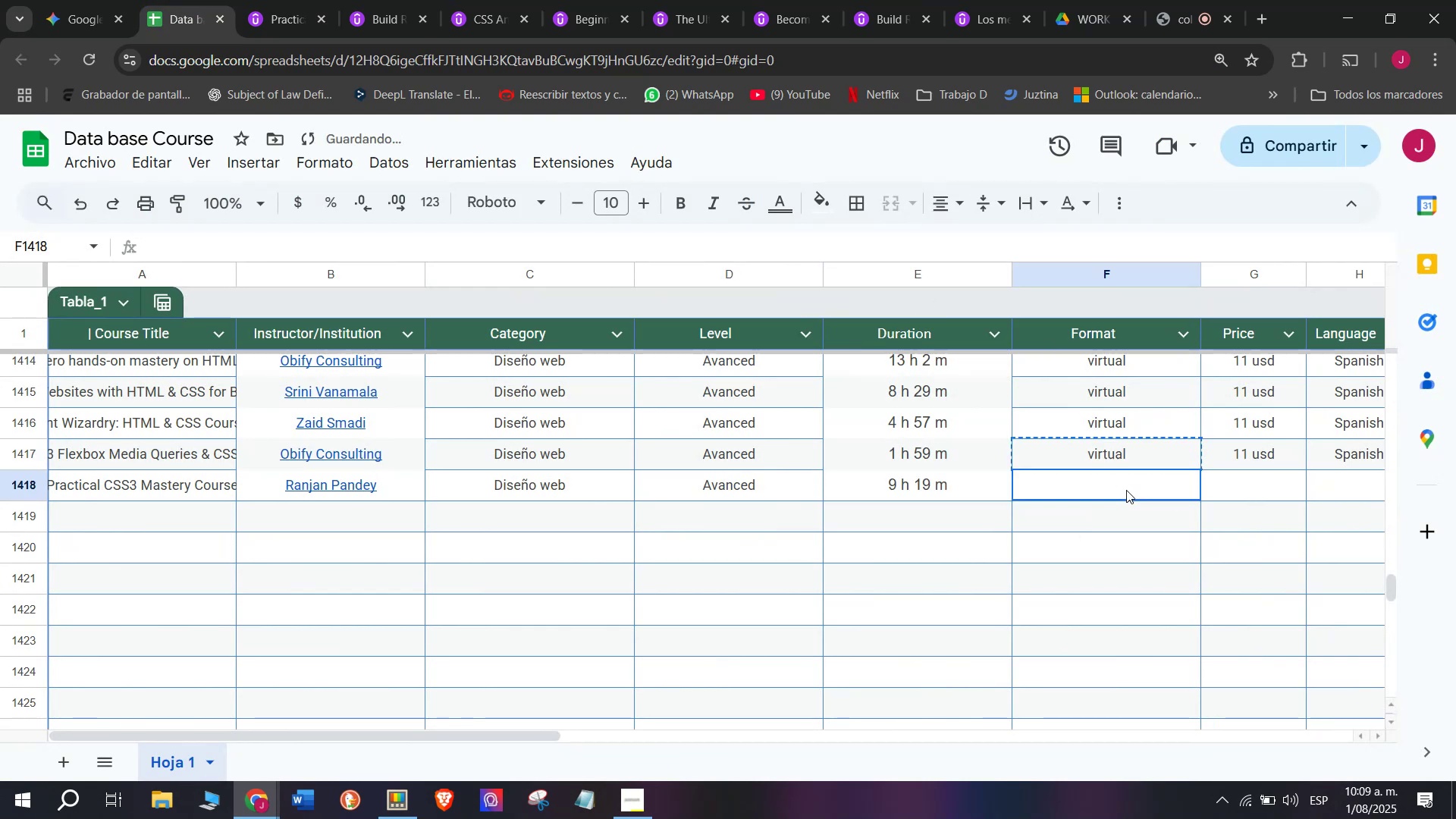 
key(Z)
 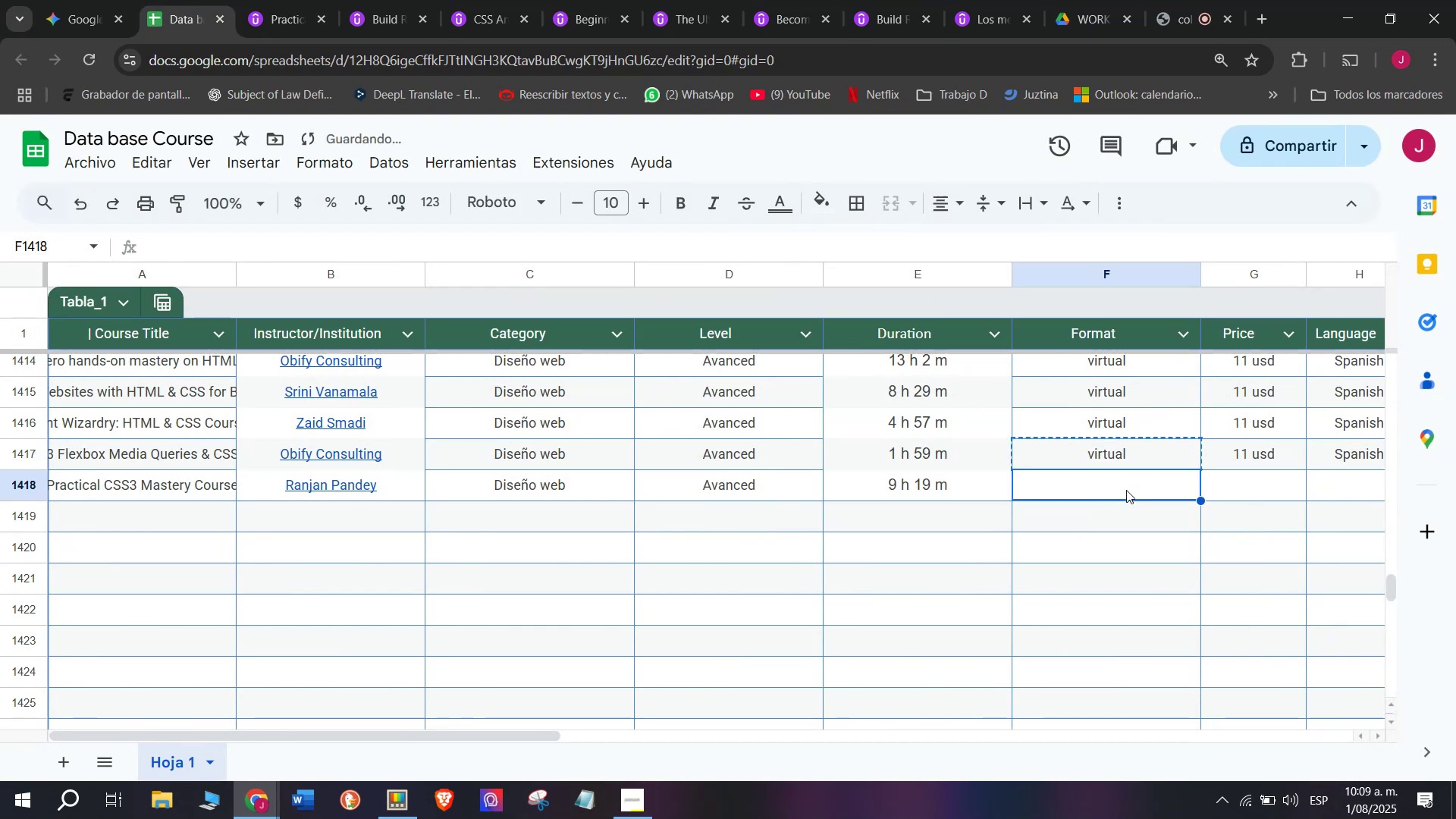 
key(Control+ControlLeft)
 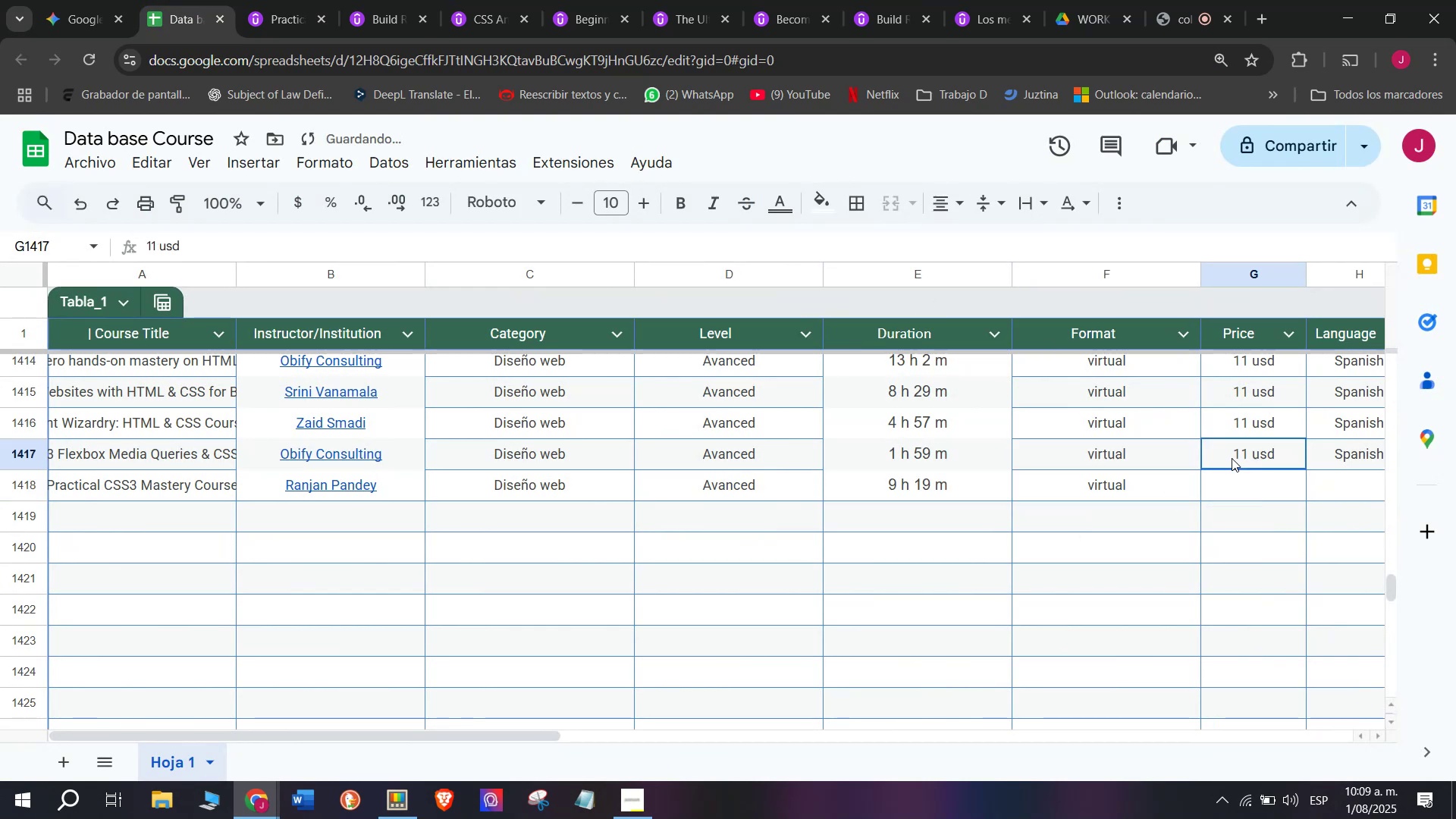 
key(Control+V)
 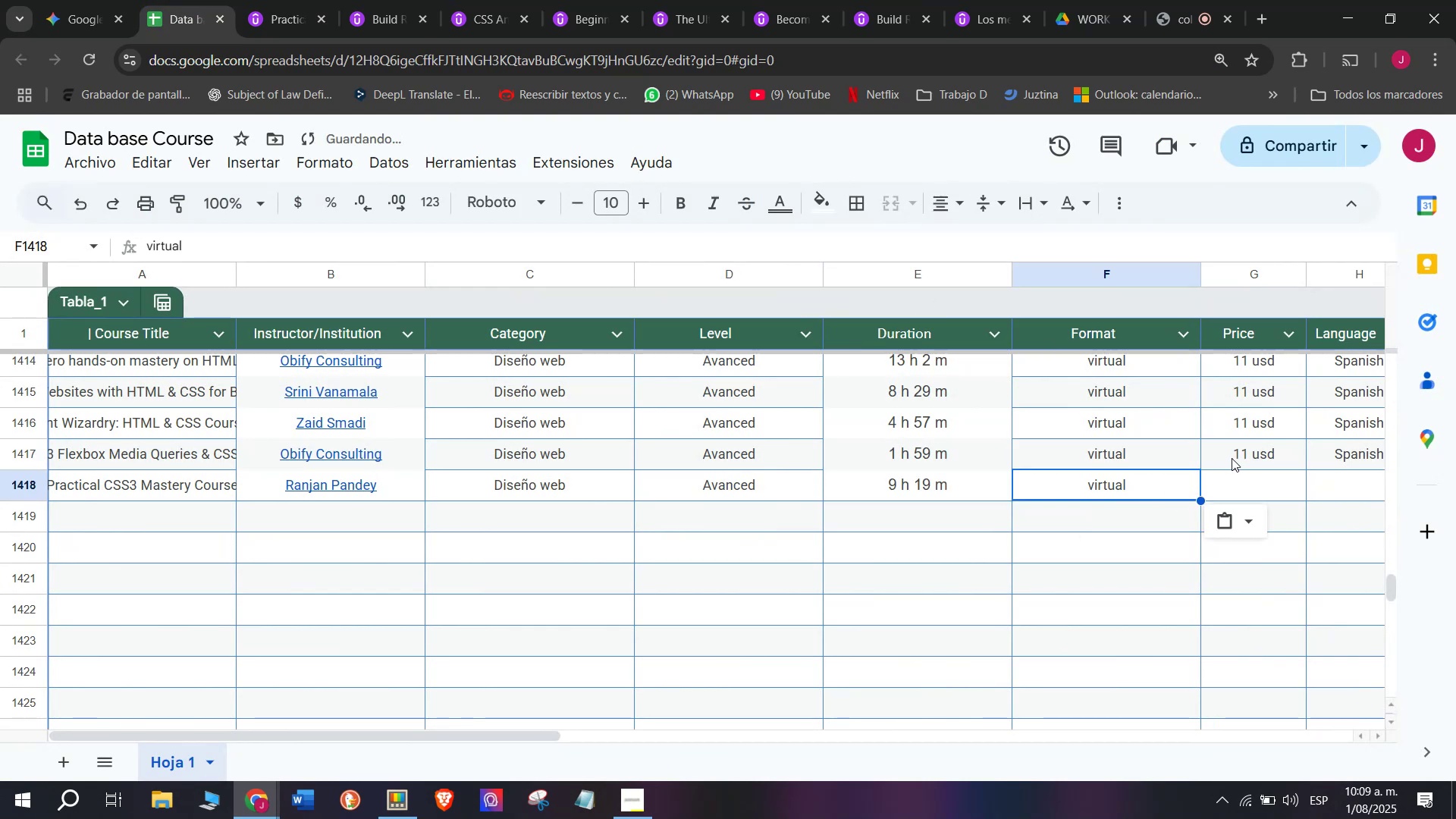 
left_click([1232, 458])
 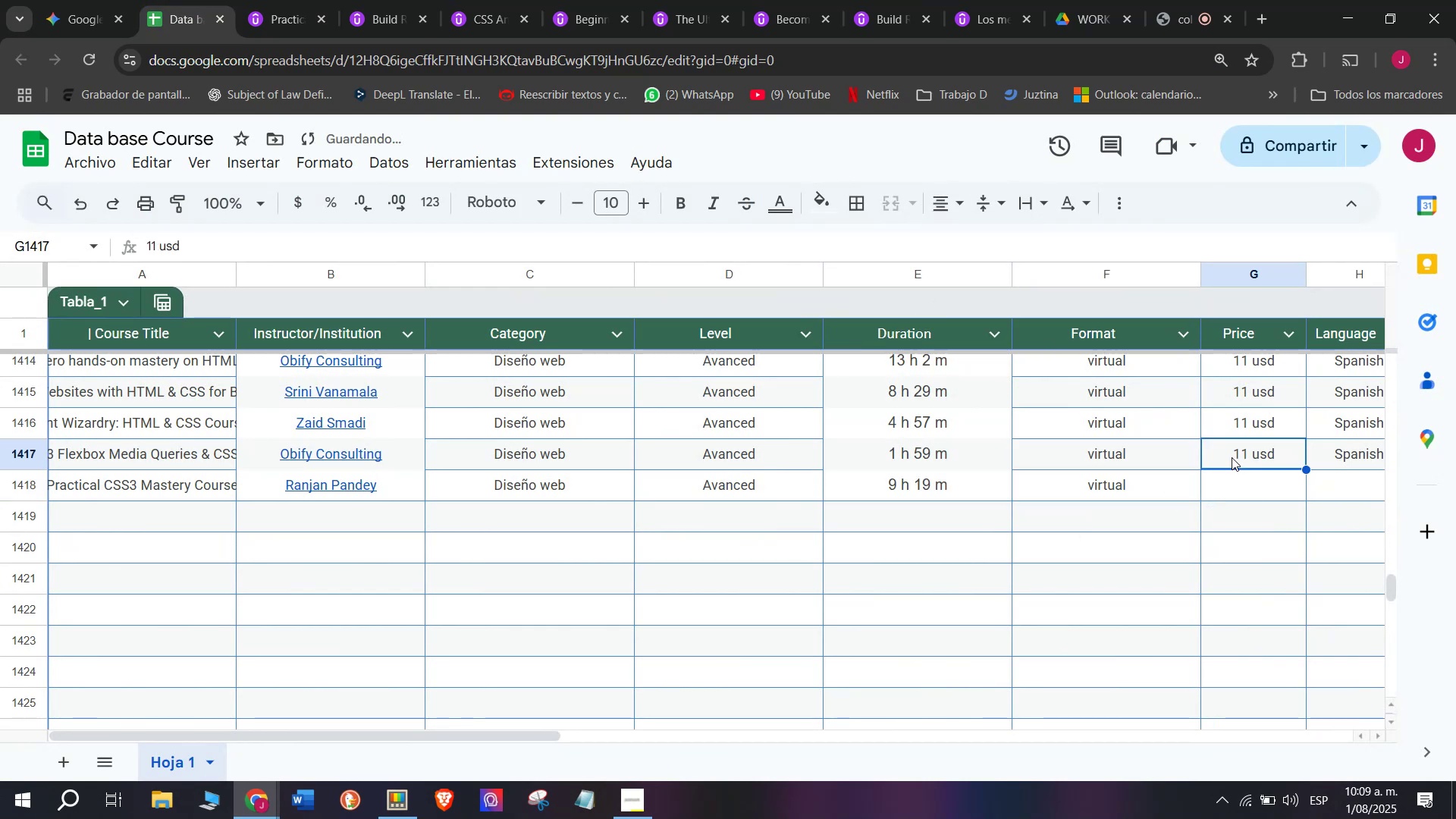 
key(Break)
 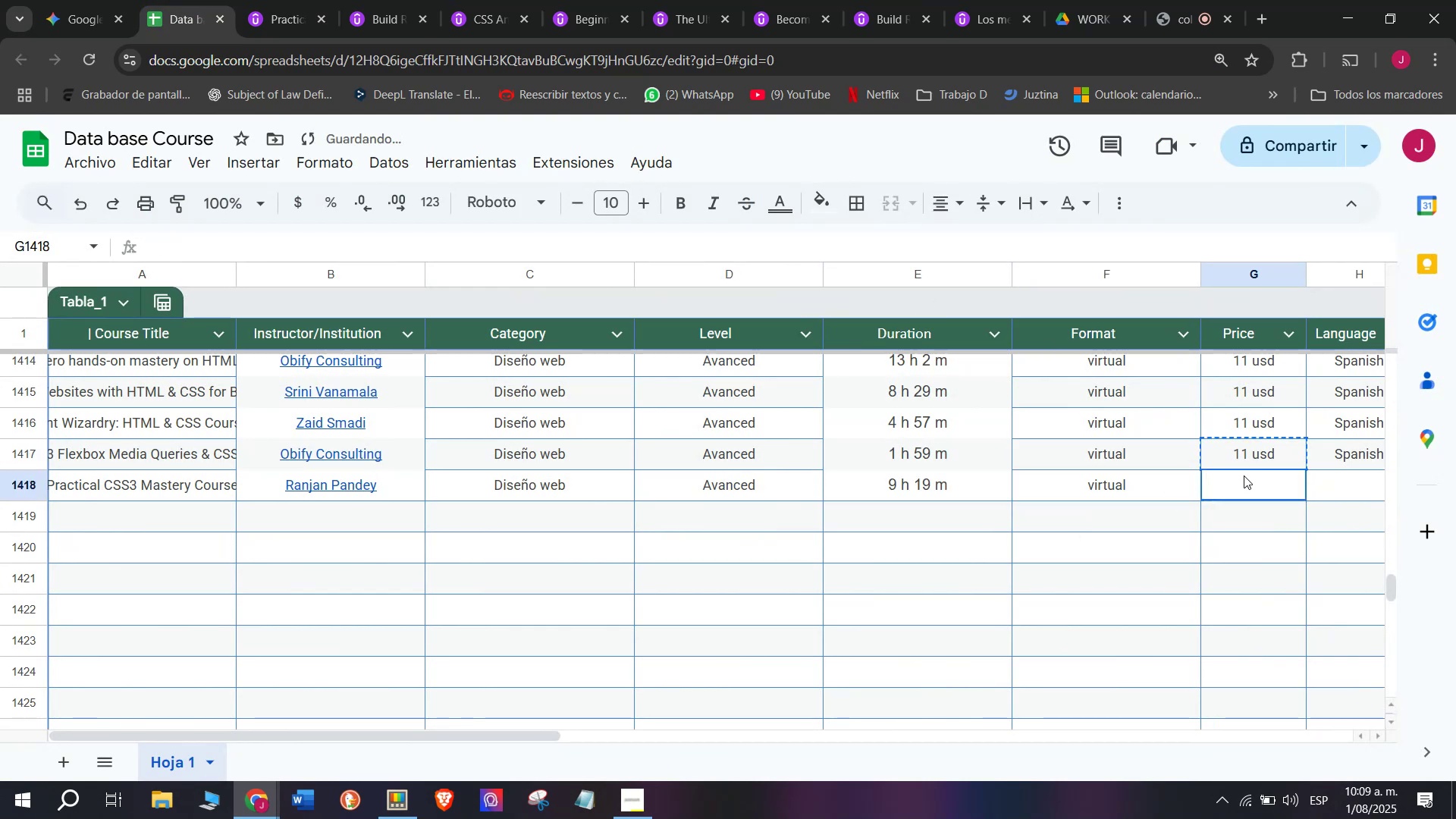 
key(Control+ControlLeft)
 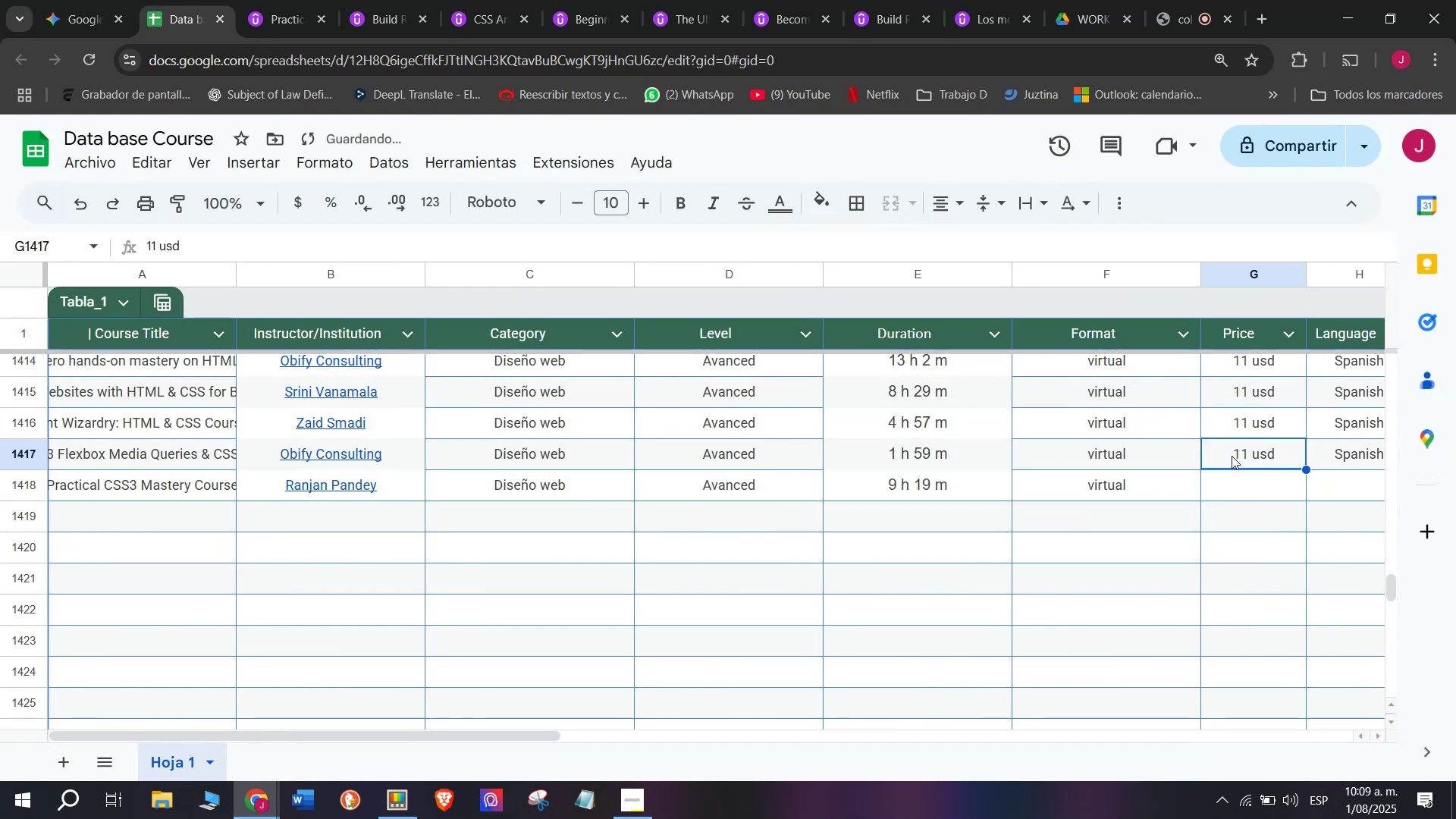 
key(Control+C)
 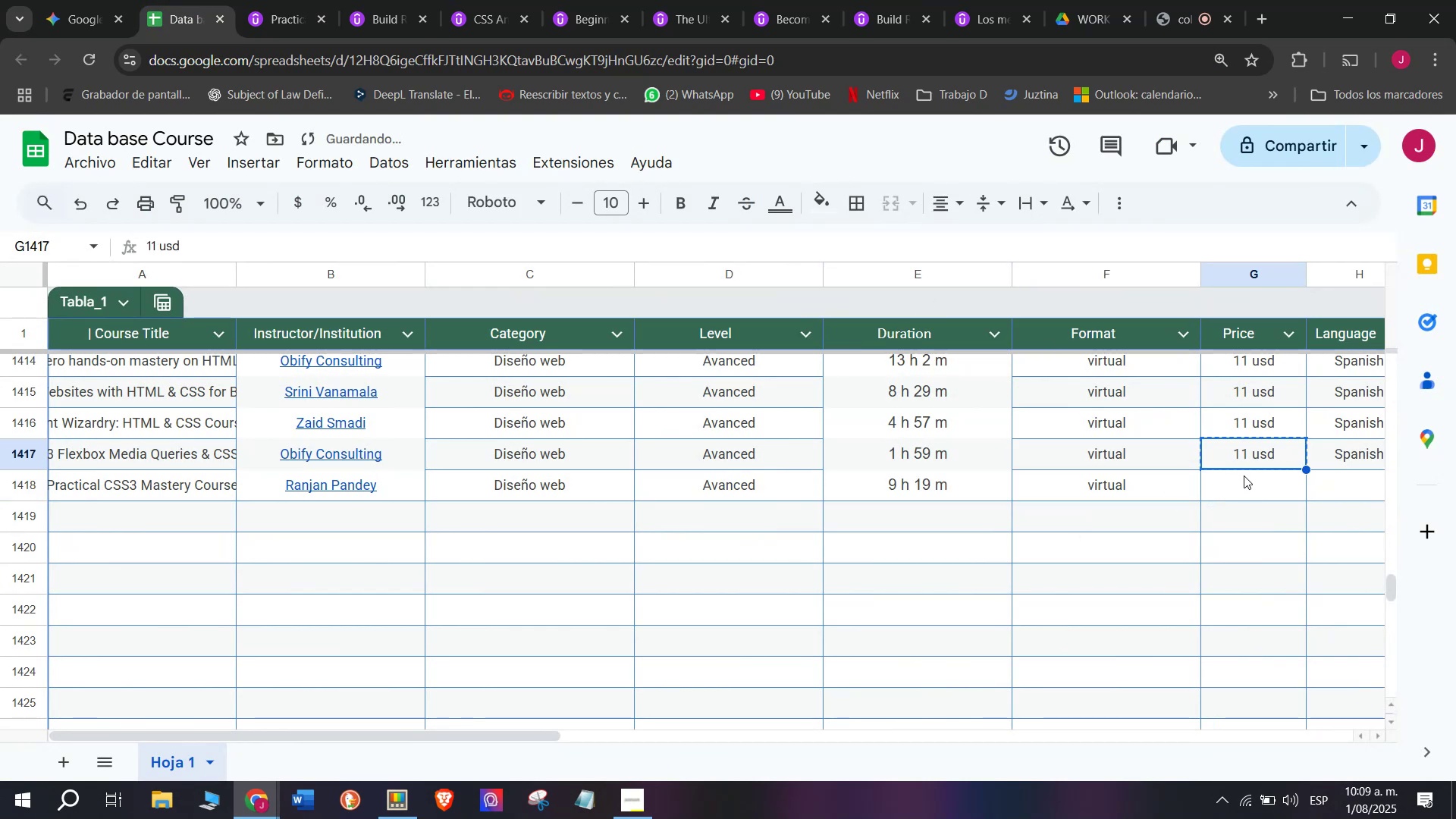 
left_click([1244, 475])
 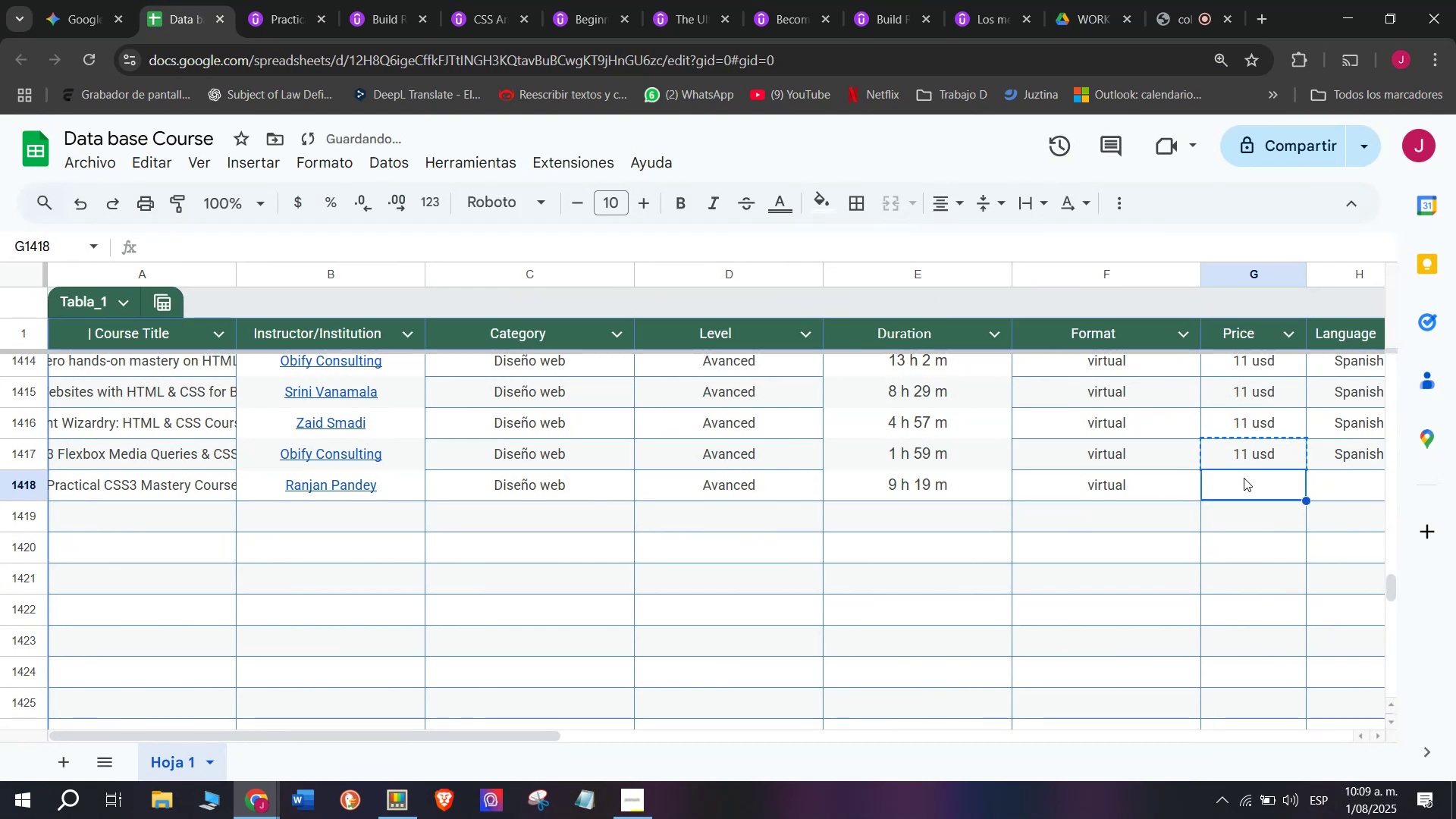 
key(Z)
 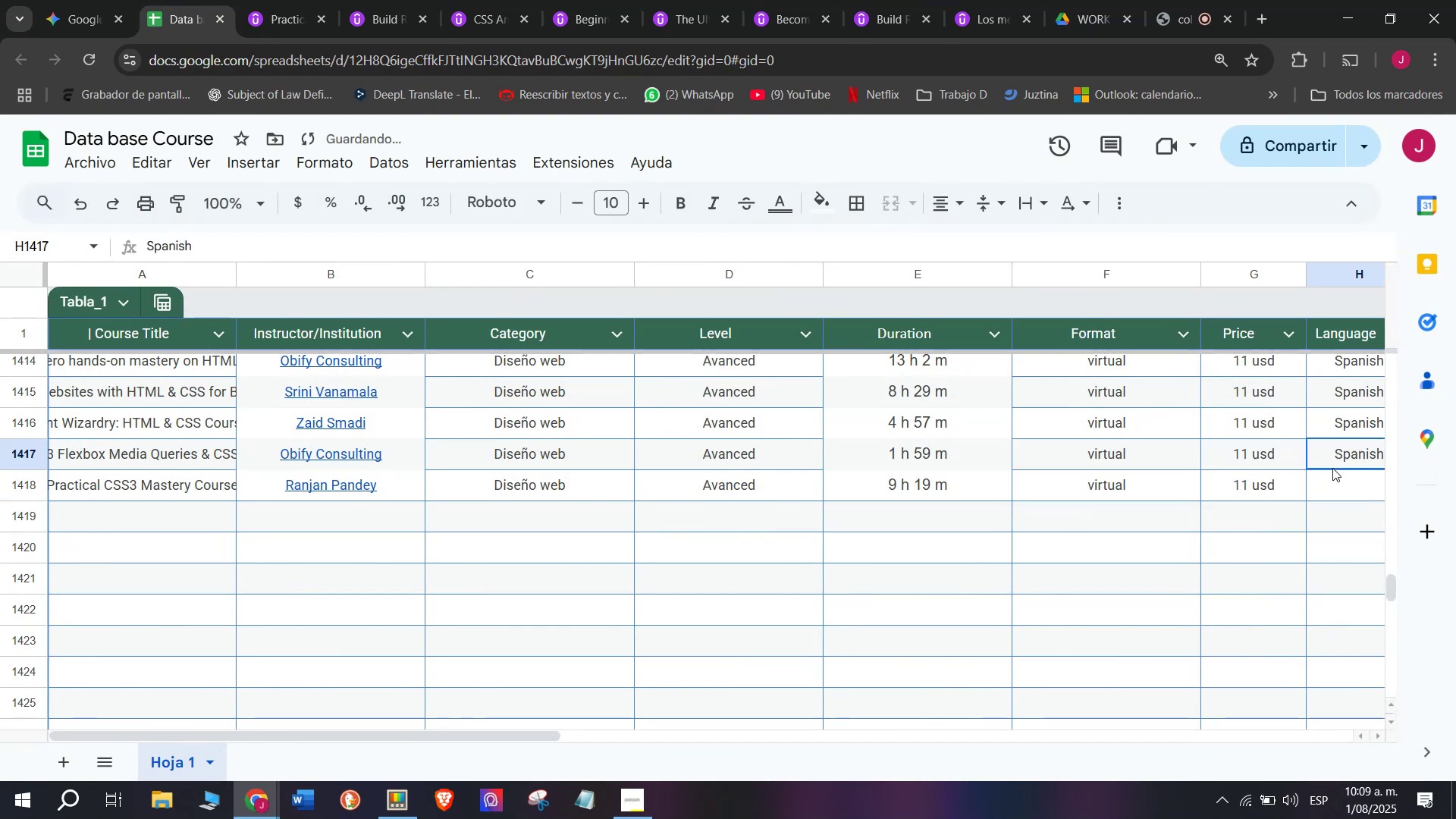 
key(Control+ControlLeft)
 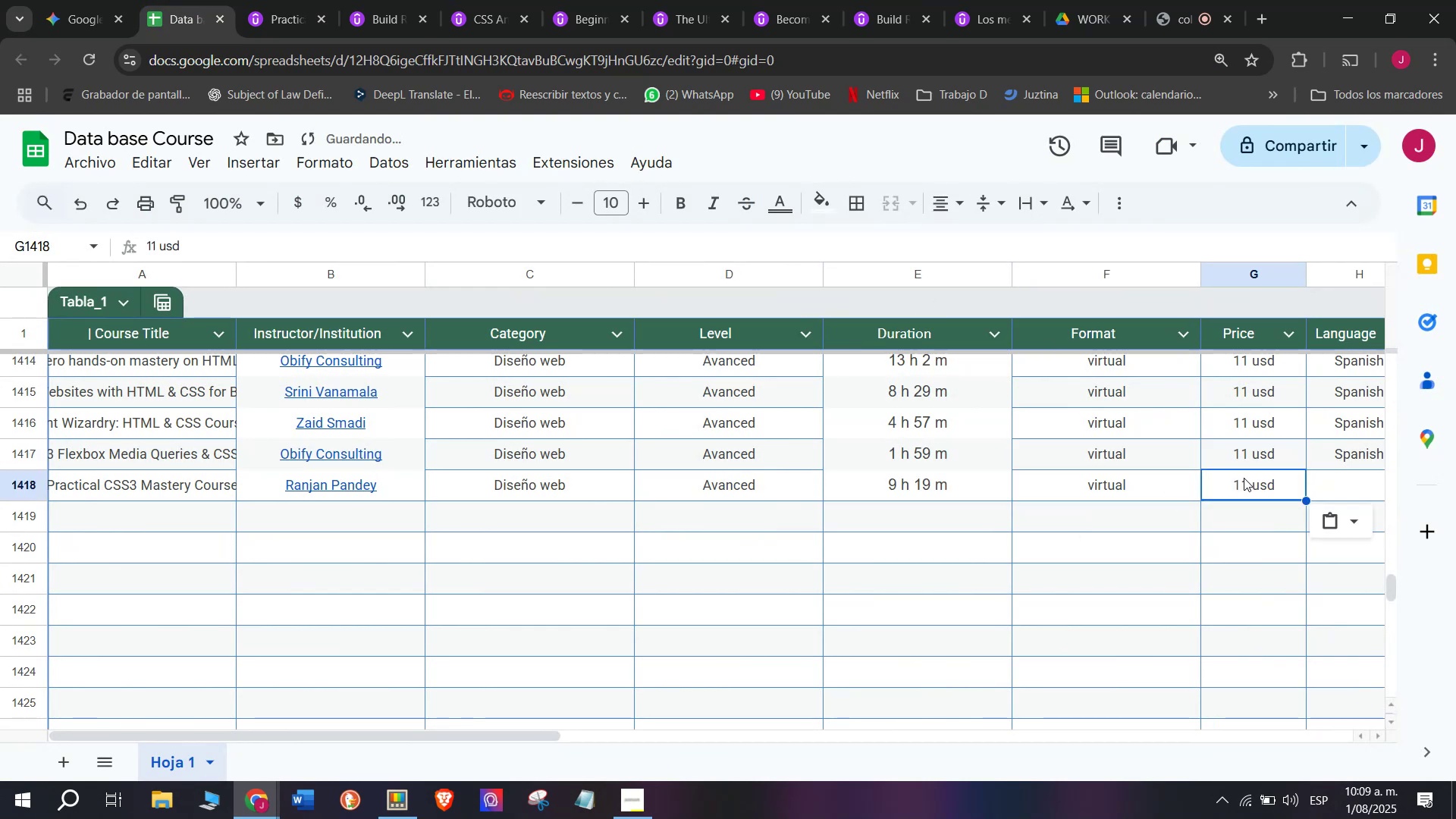 
key(Control+V)
 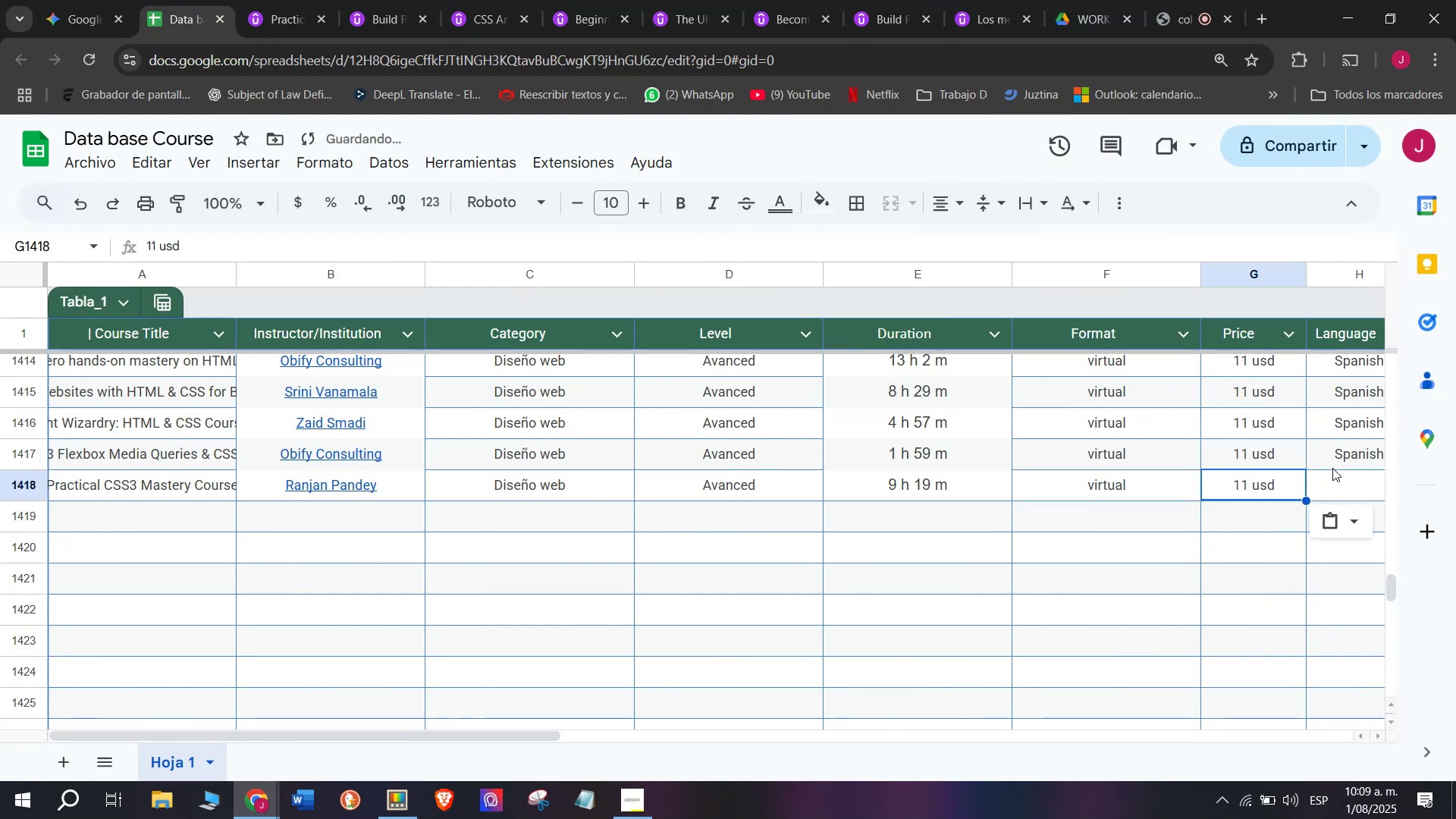 
left_click([1332, 468])
 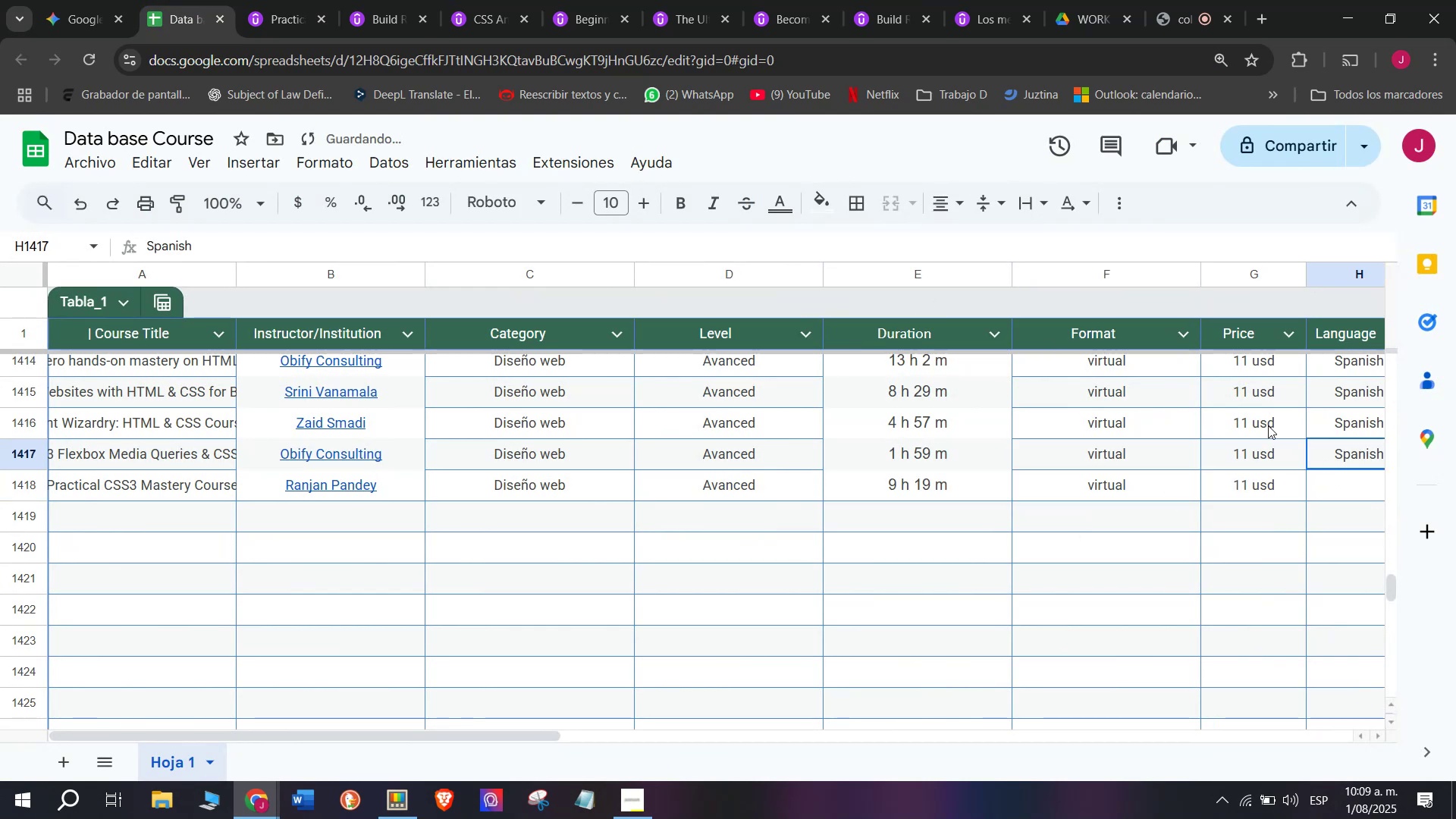 
key(Control+ControlLeft)
 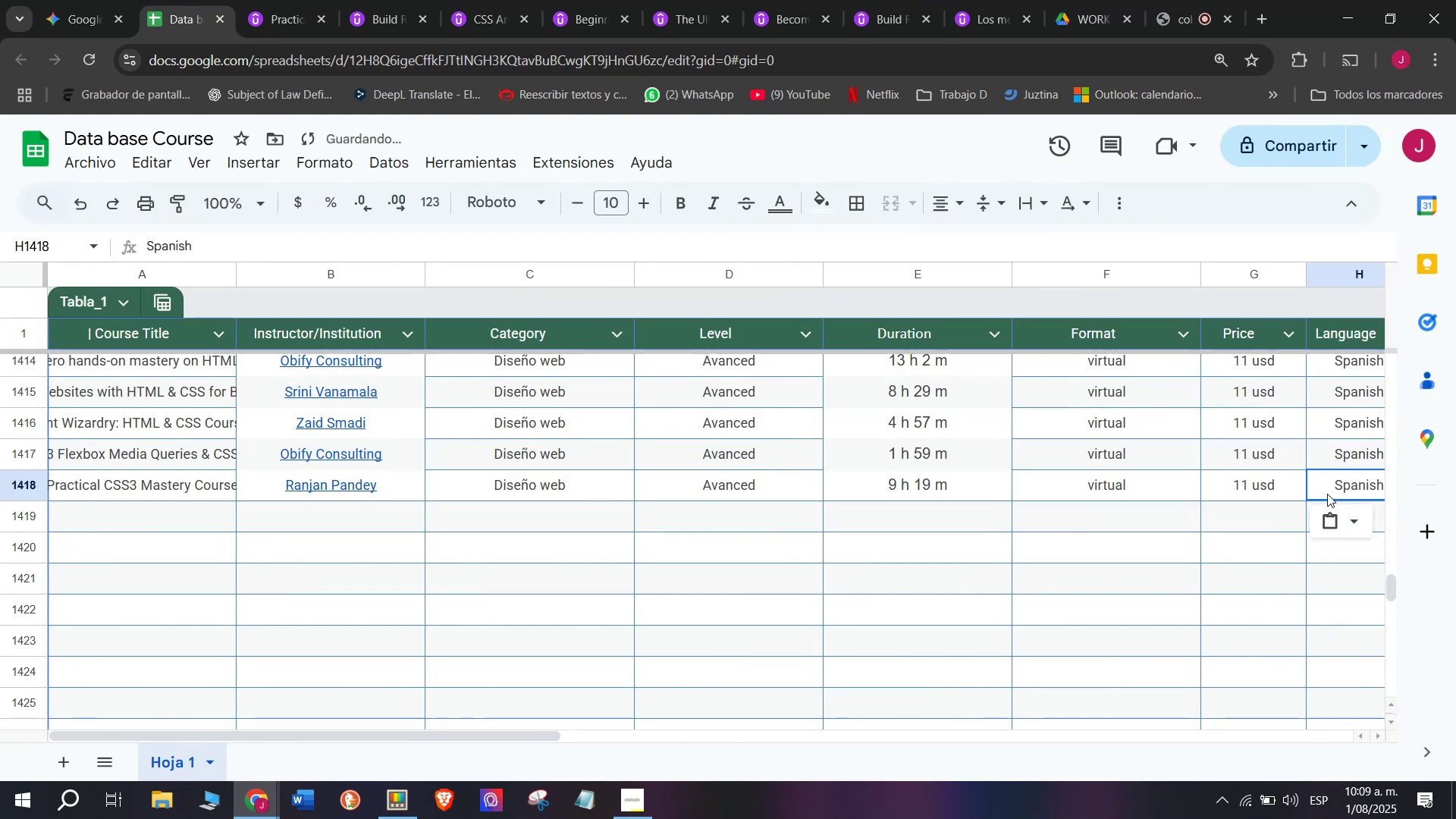 
key(Break)
 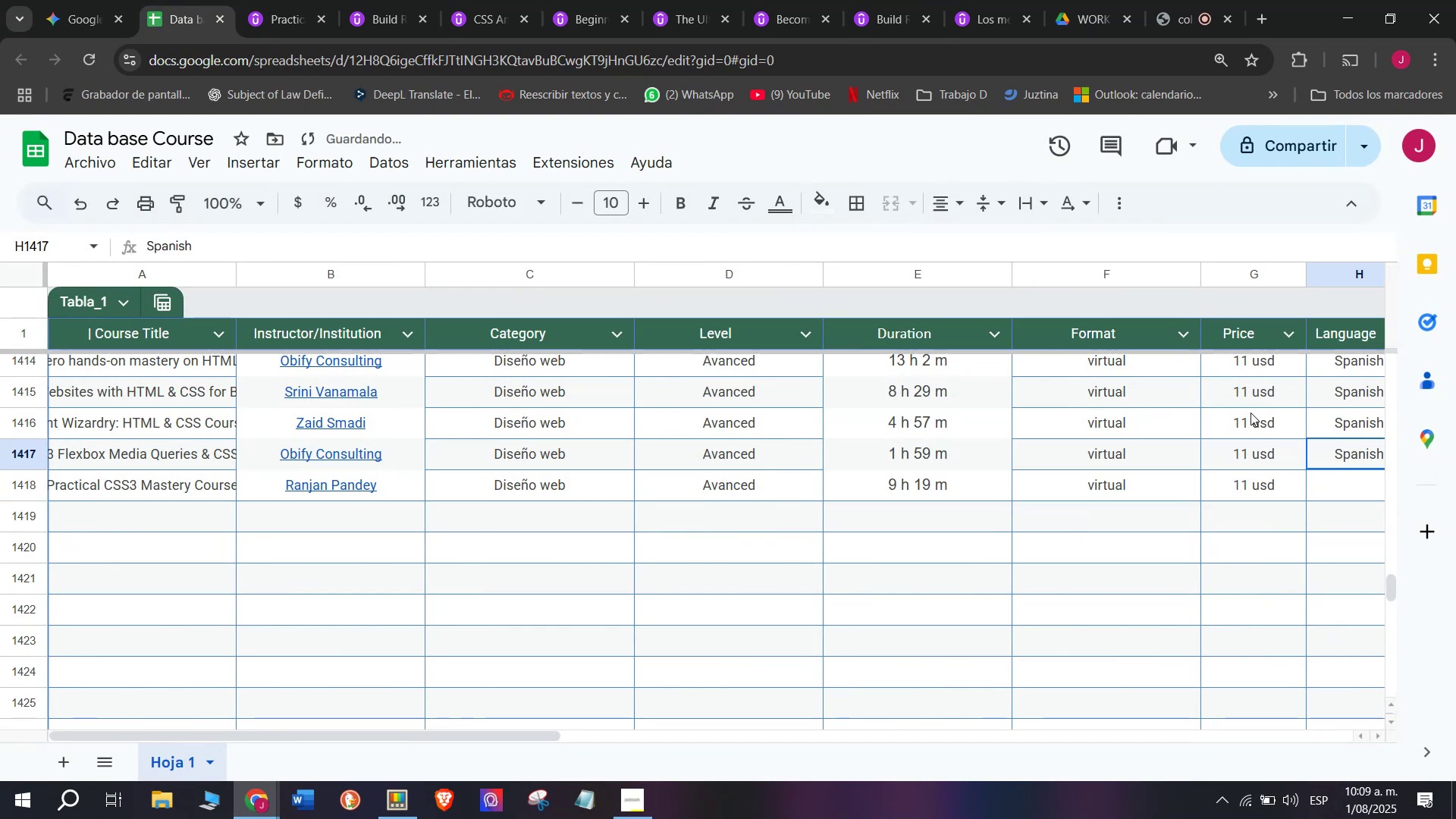 
key(Control+C)
 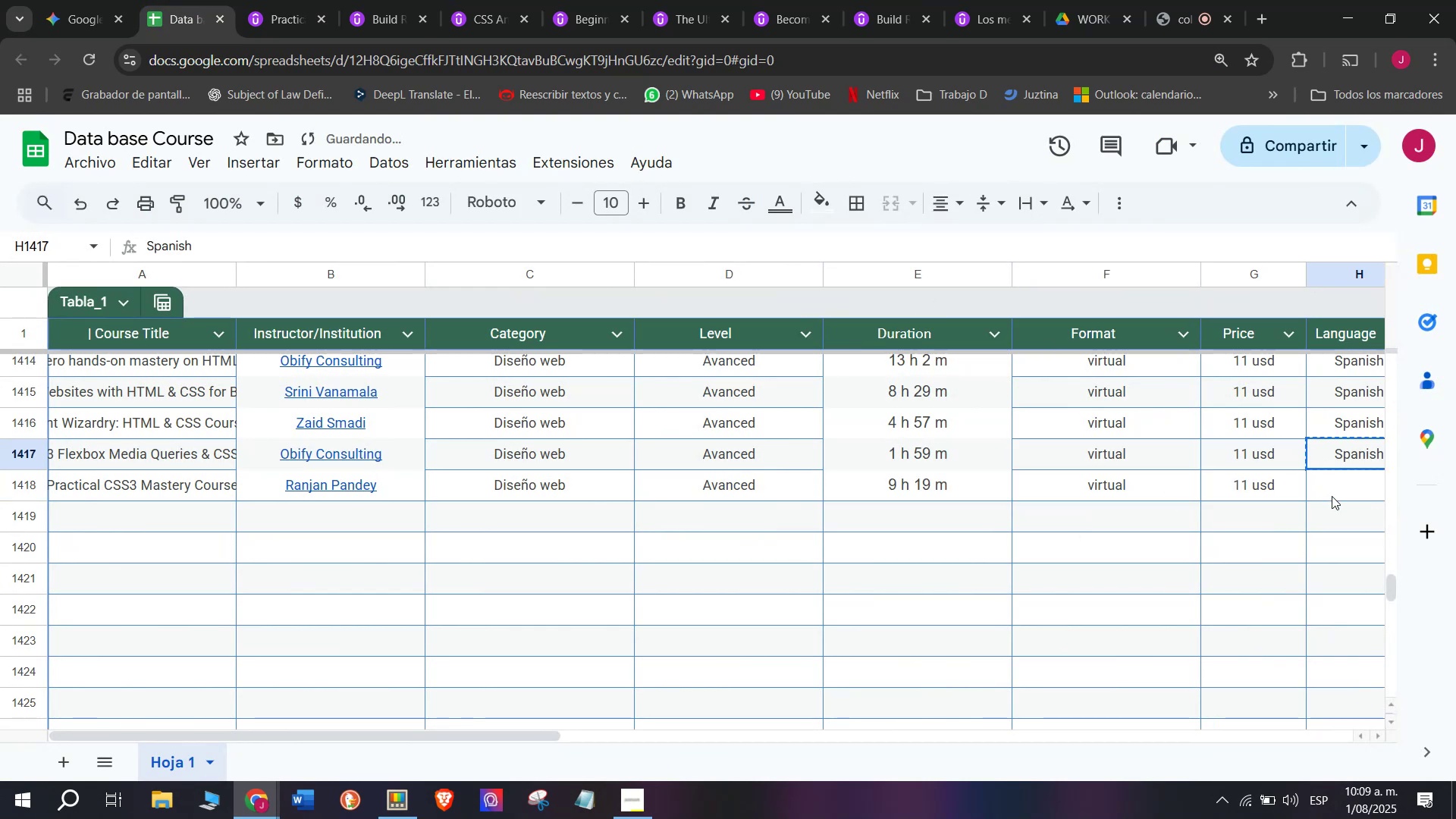 
left_click([1332, 496])
 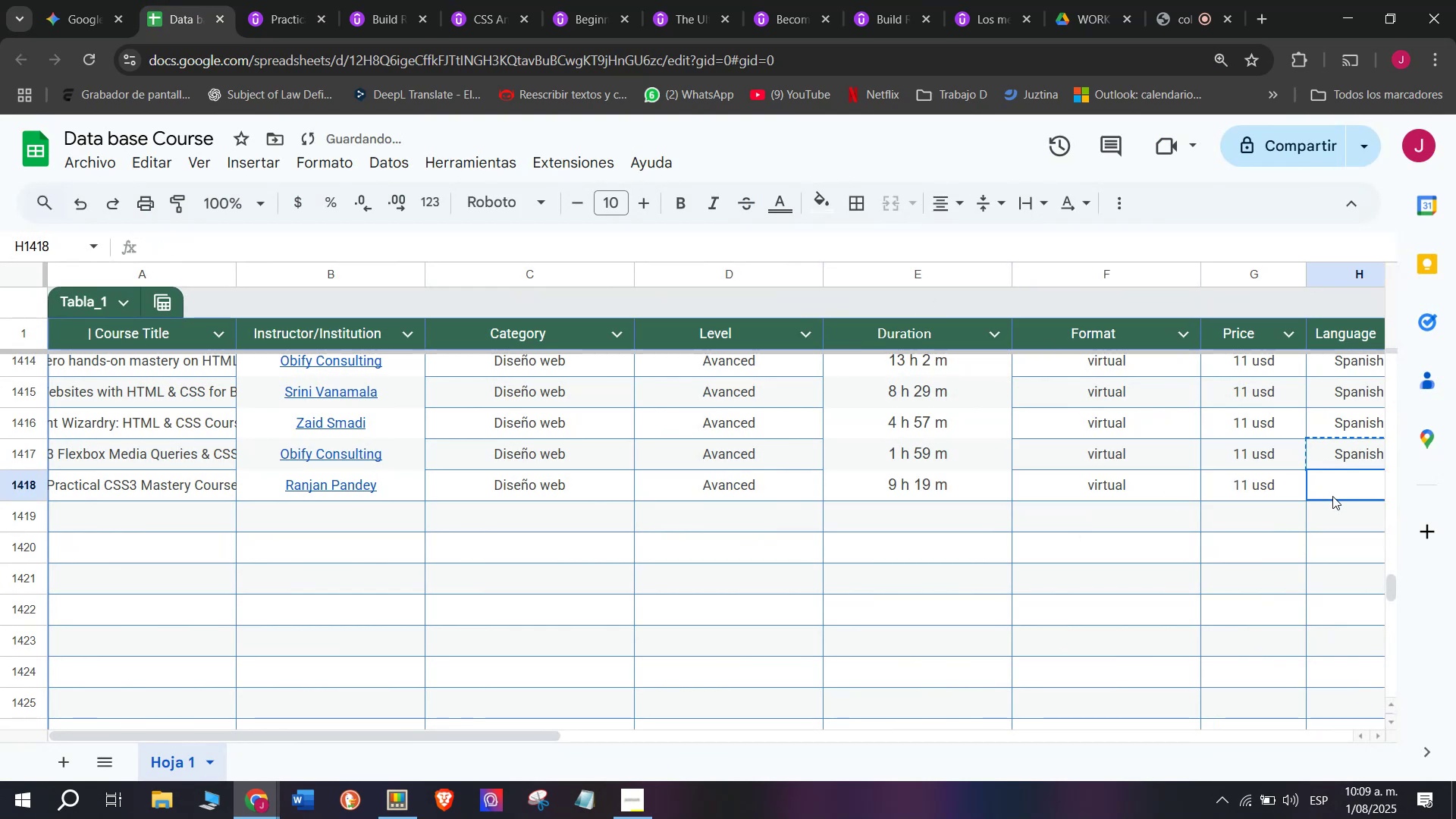 
key(Control+ControlLeft)
 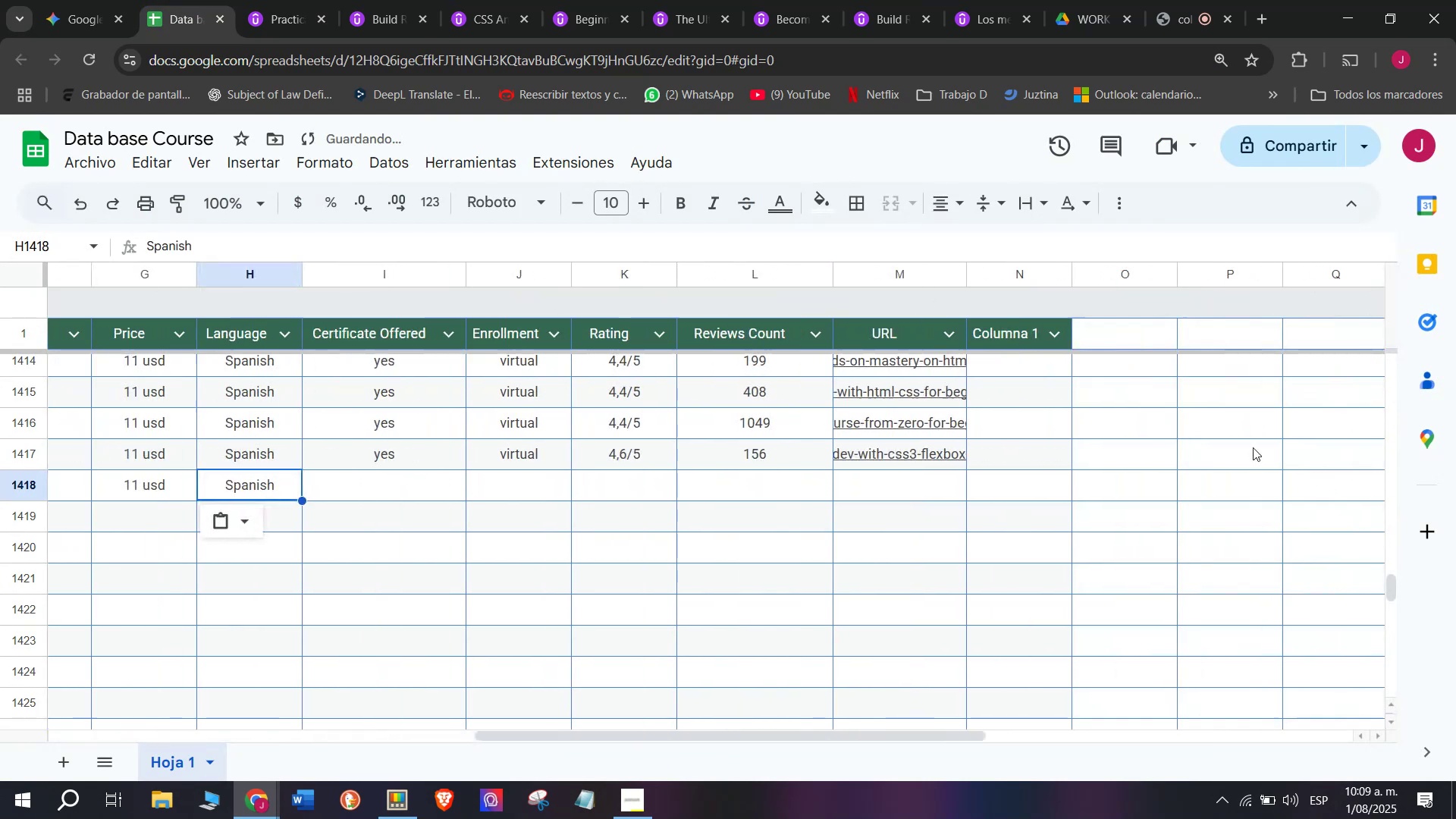 
key(Z)
 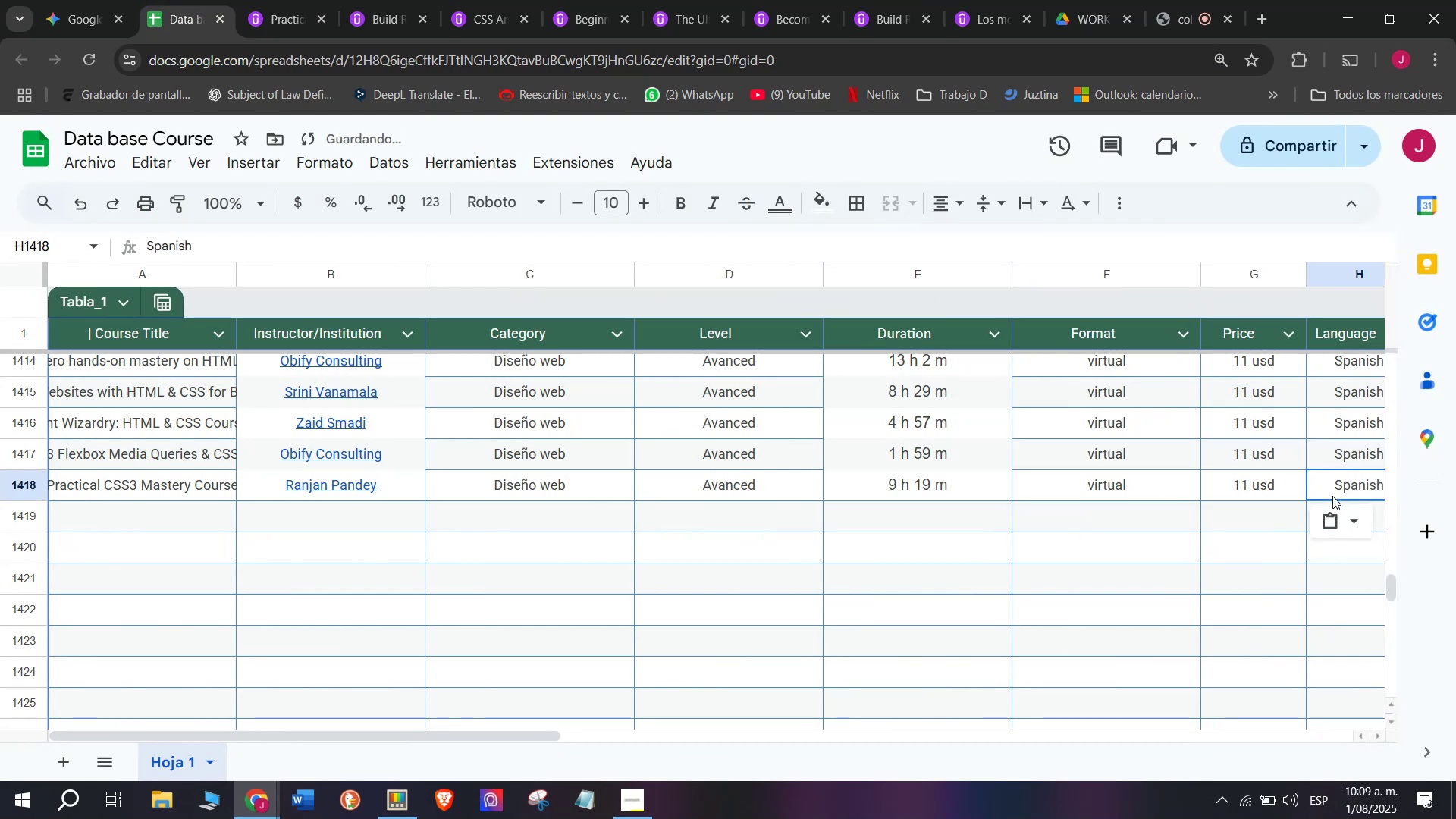 
key(Control+V)
 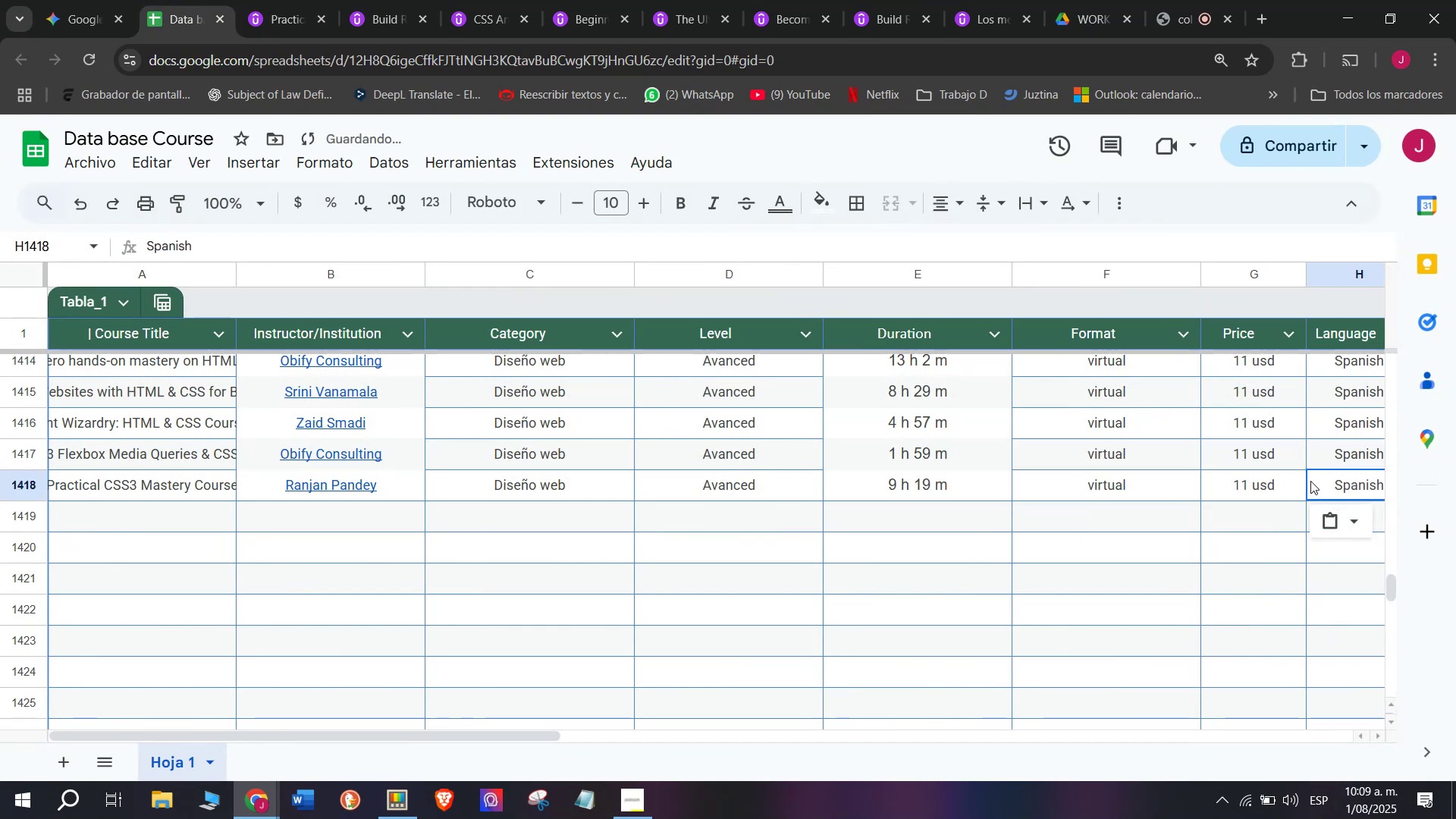 
scroll: coordinate [473, 408], scroll_direction: down, amount: 3.0
 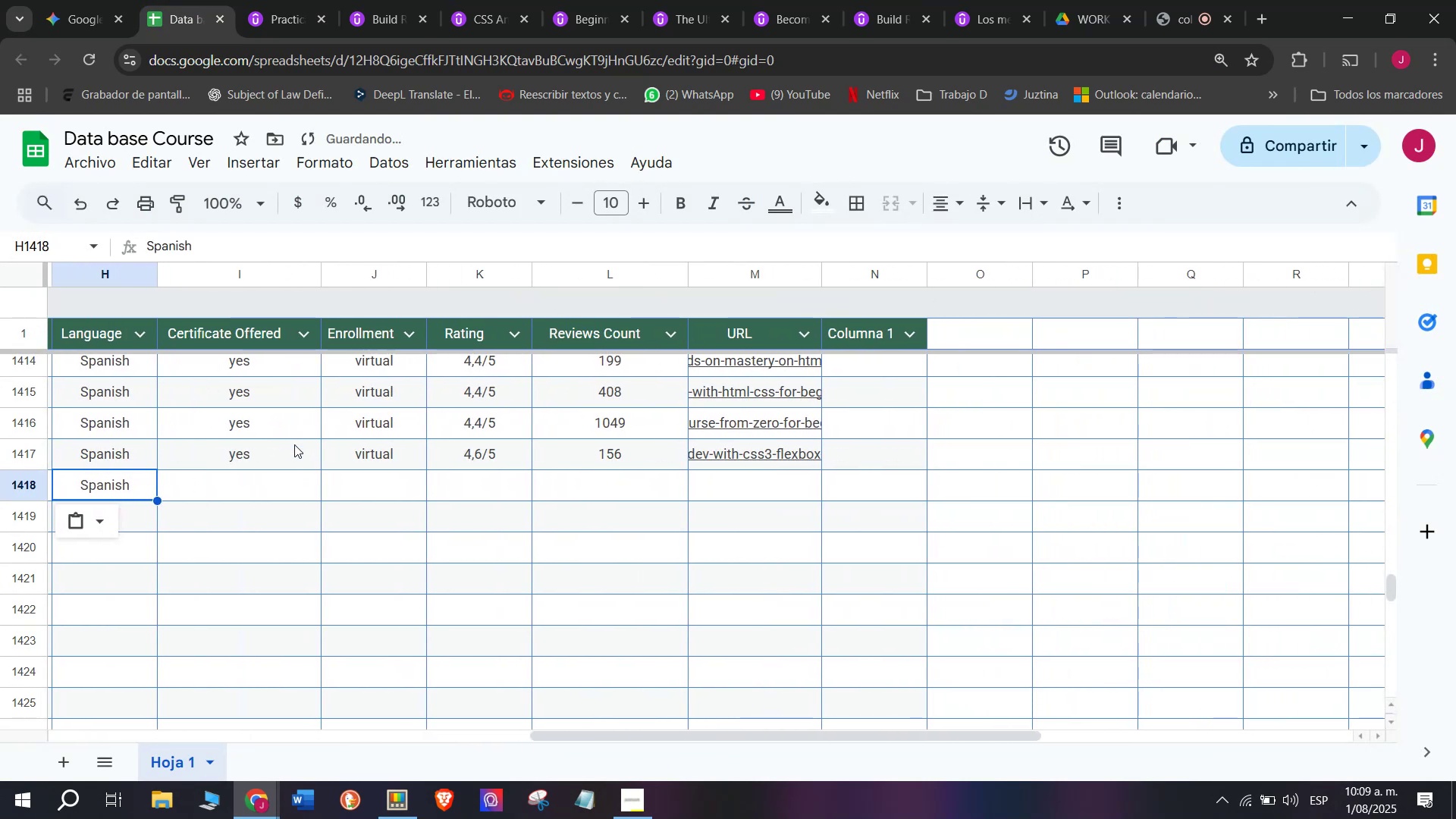 
left_click([294, 446])
 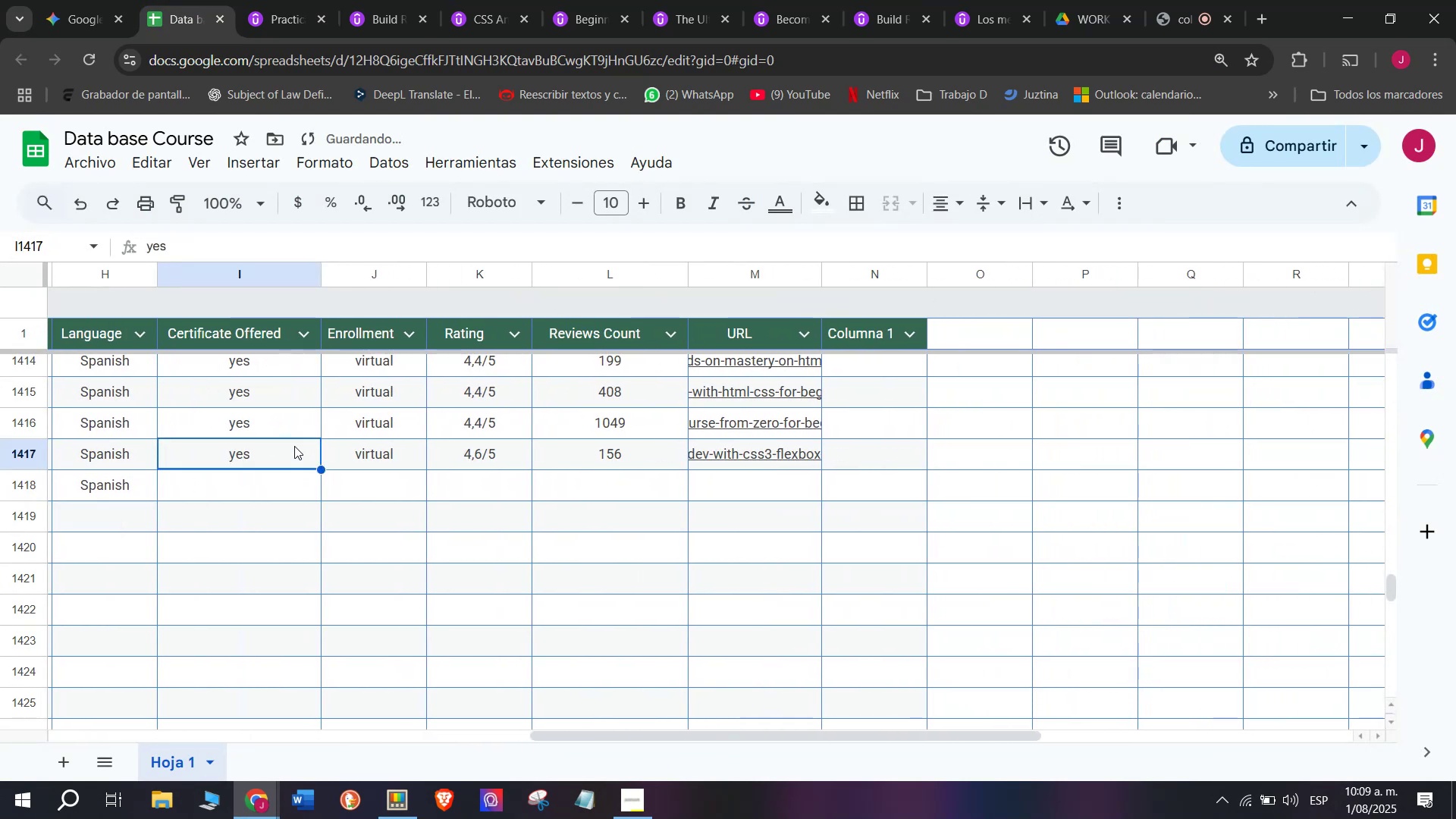 
key(Control+ControlLeft)
 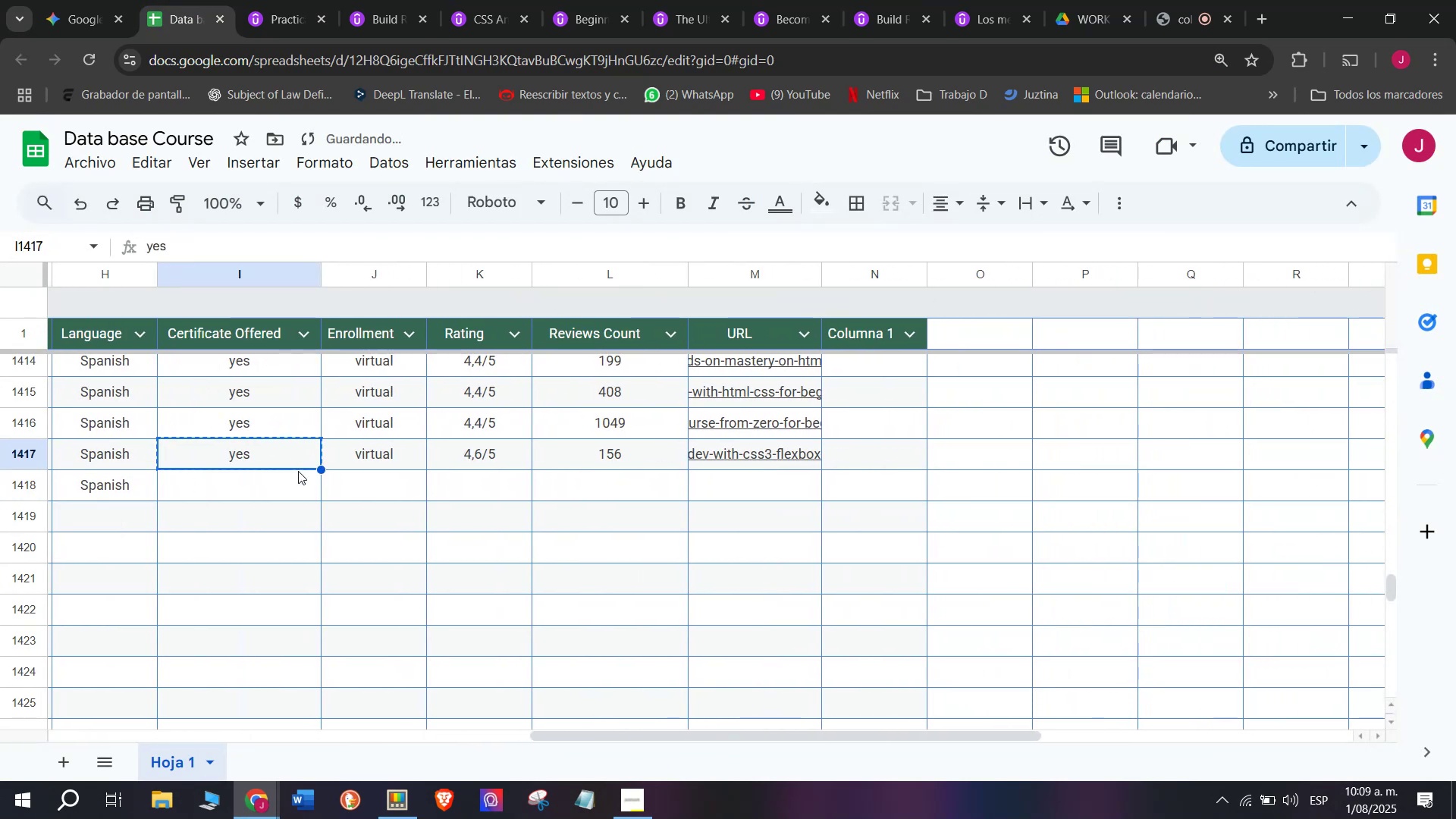 
key(Break)
 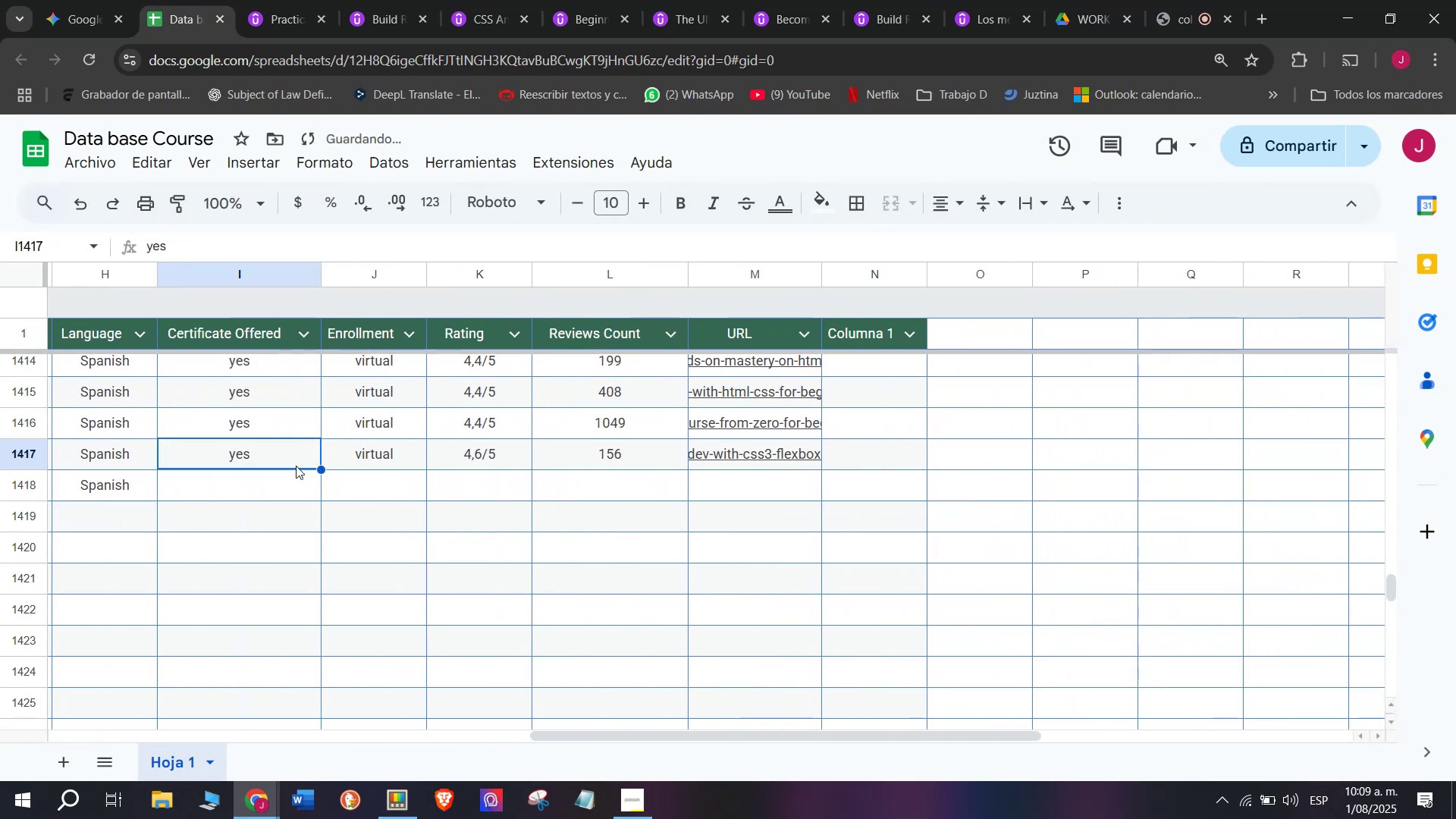 
key(Control+C)
 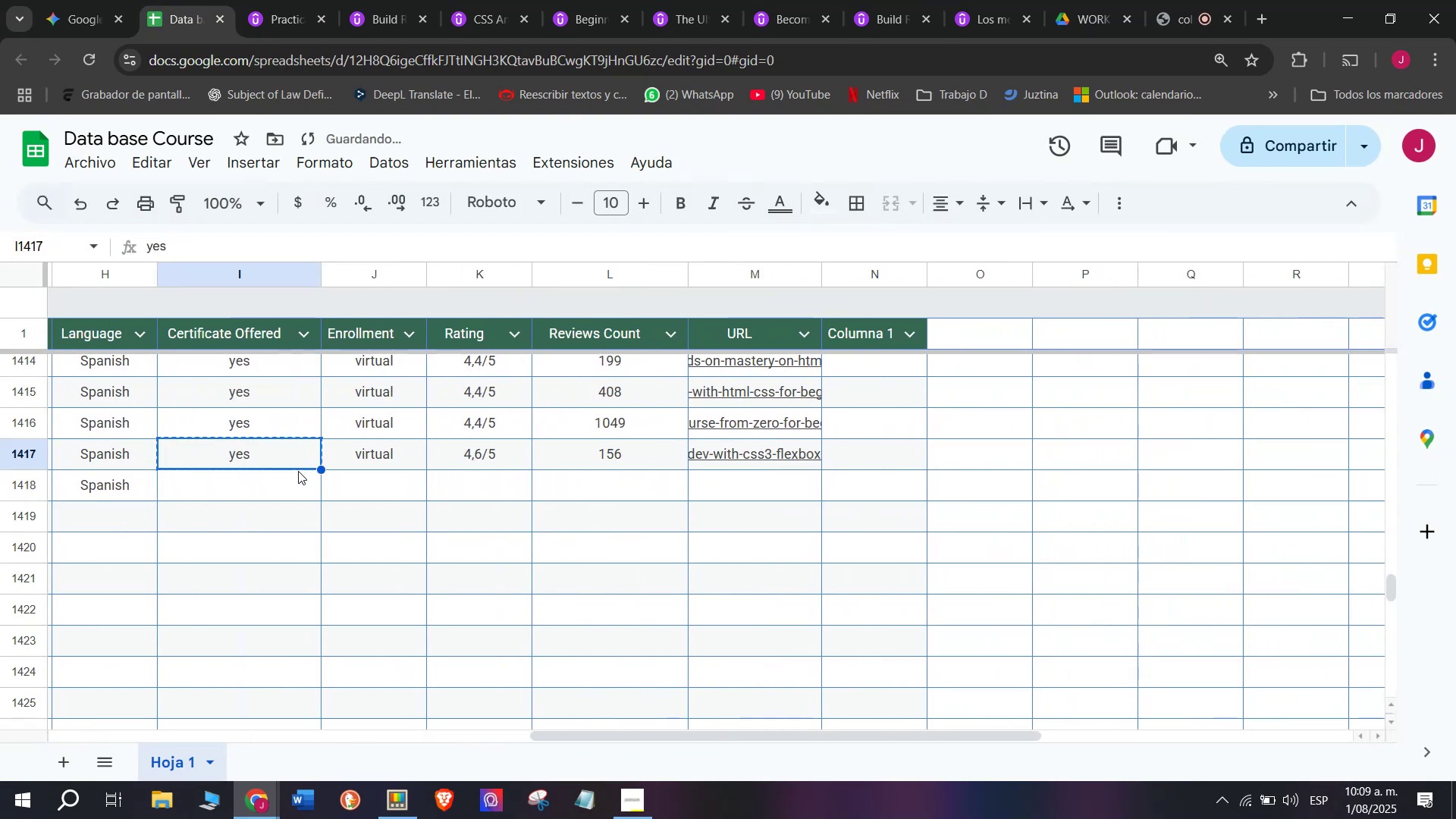 
double_click([298, 471])
 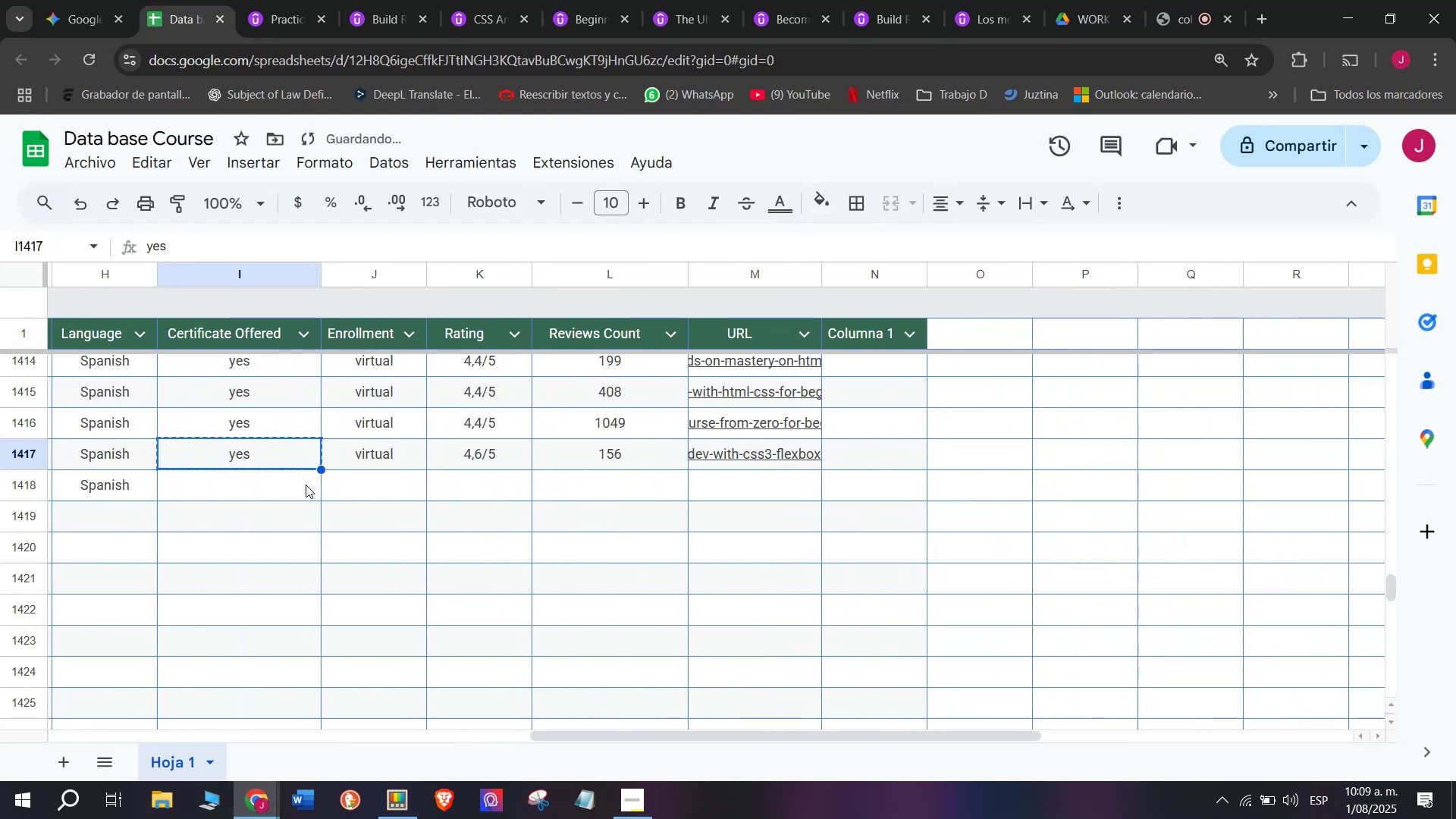 
triple_click([306, 485])
 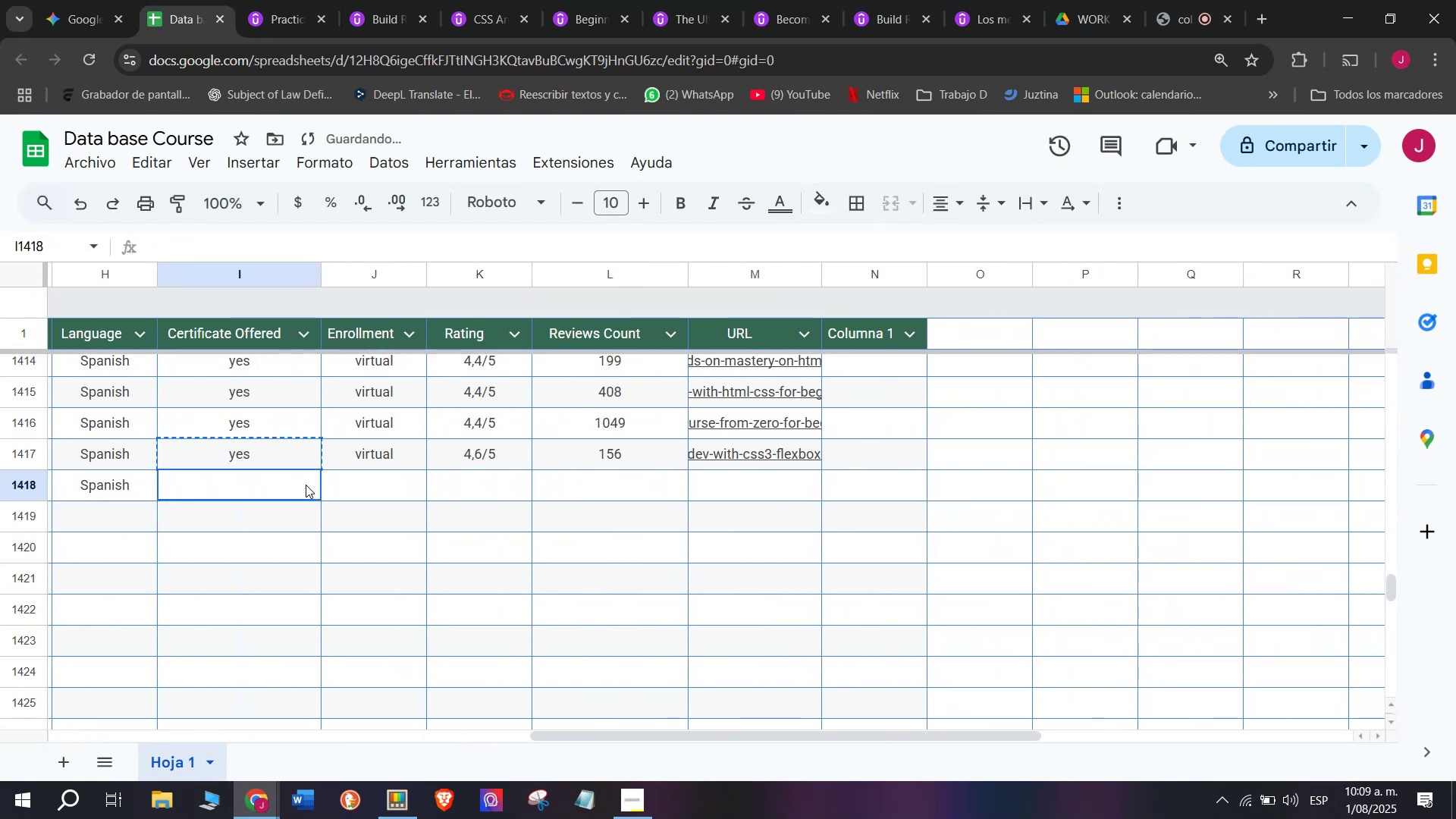 
key(Z)
 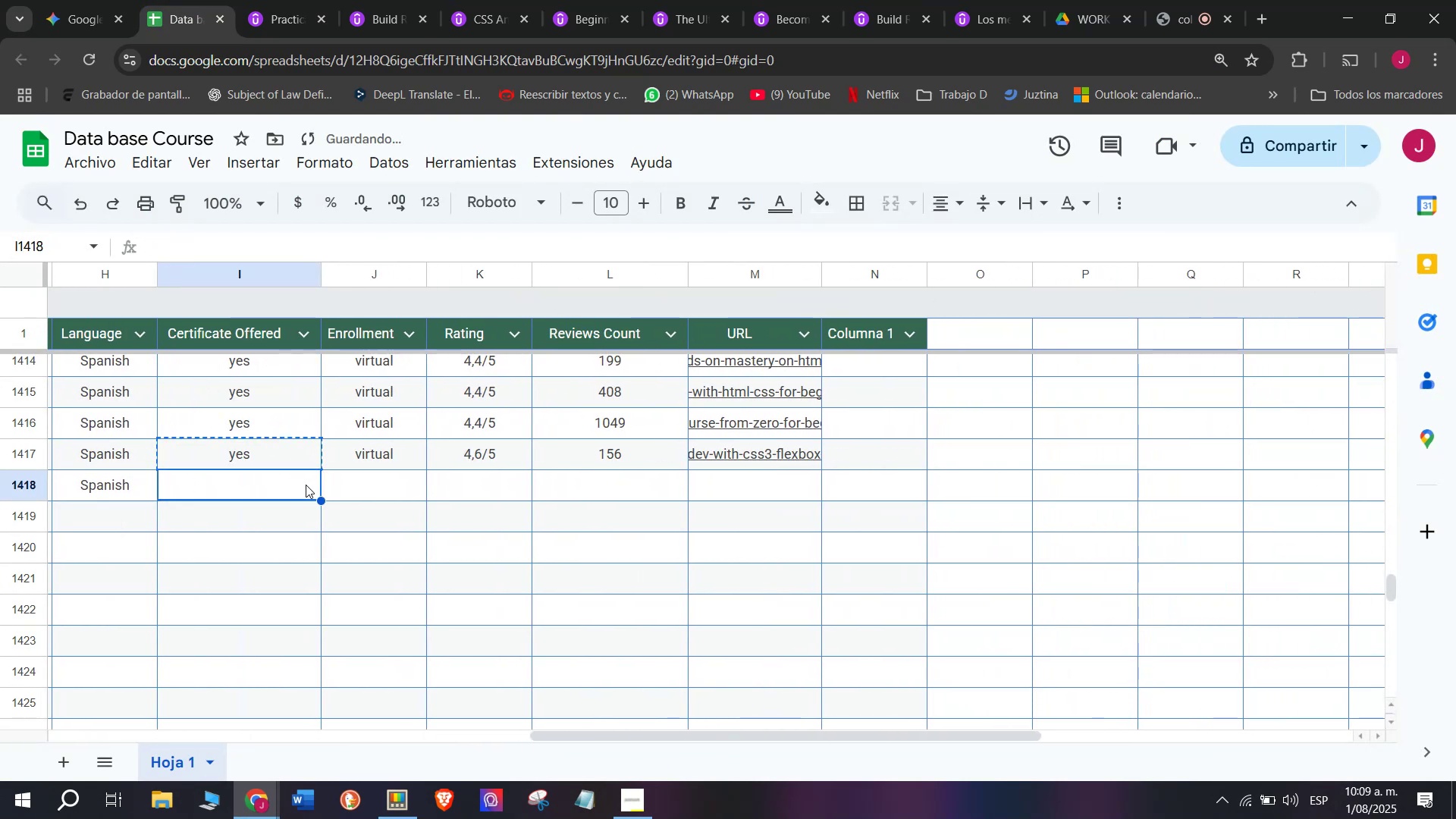 
key(Control+ControlLeft)
 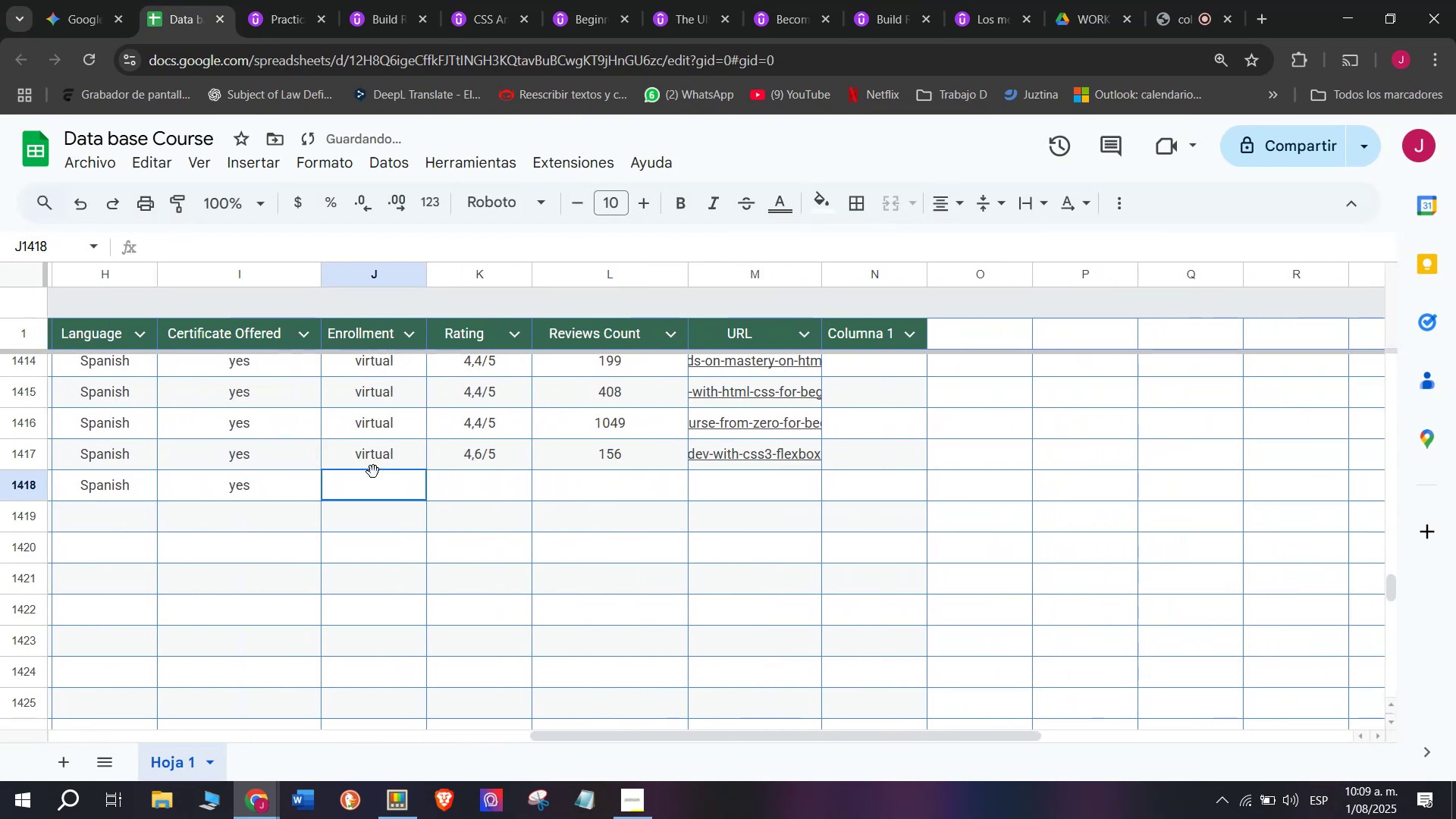 
key(Control+V)
 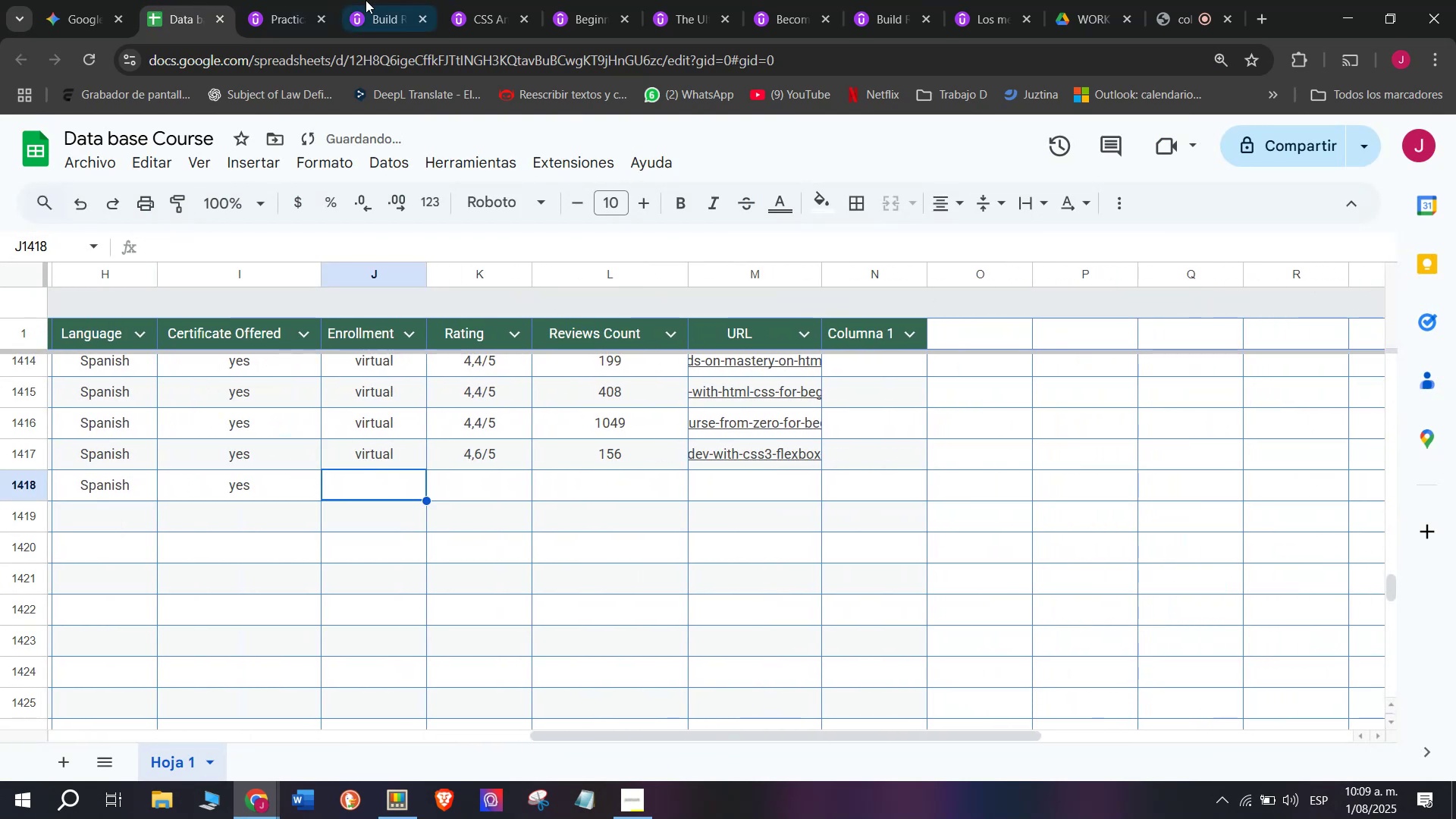 
left_click([300, 0])
 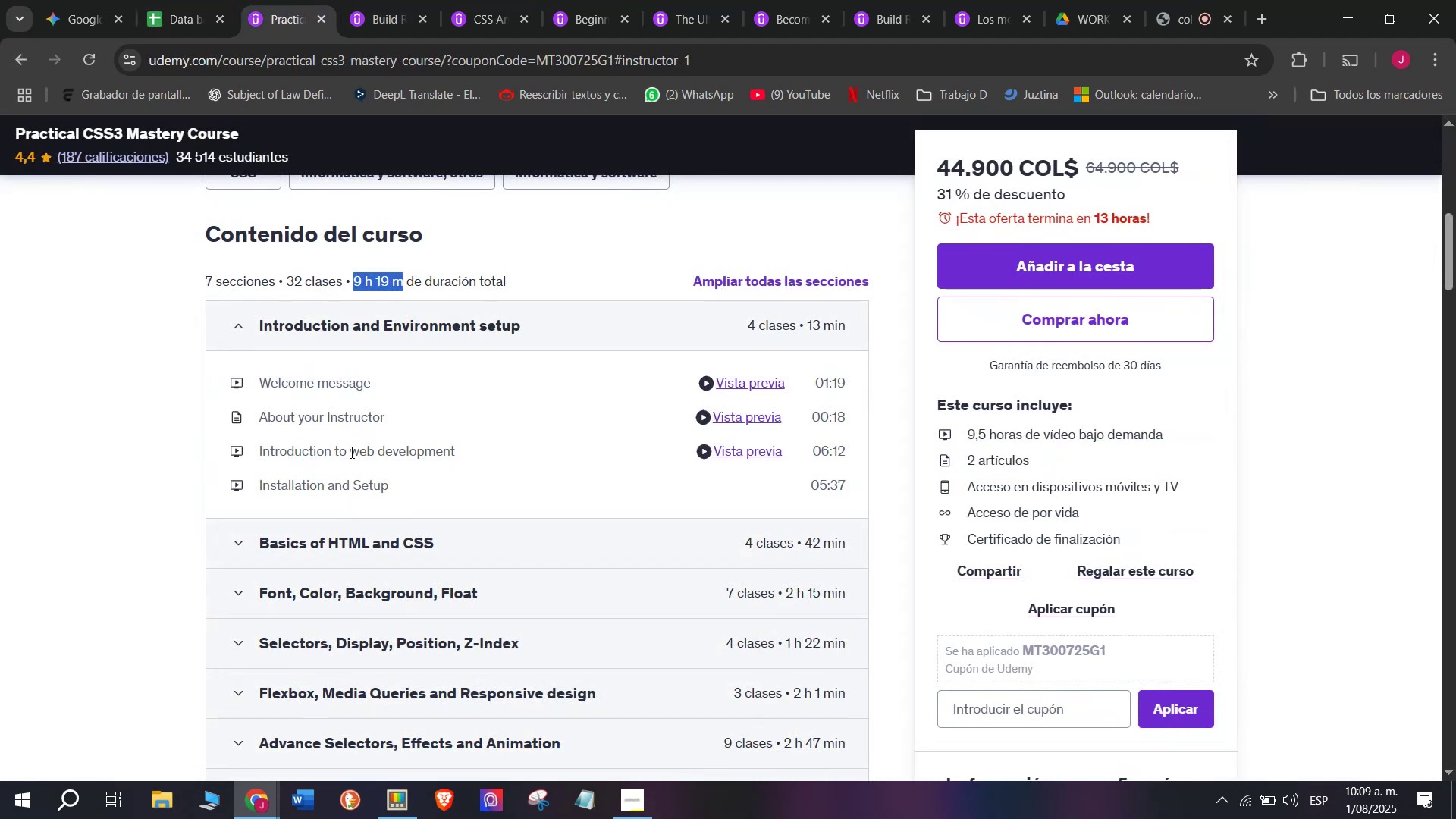 
scroll: coordinate [351, 456], scroll_direction: up, amount: 2.0
 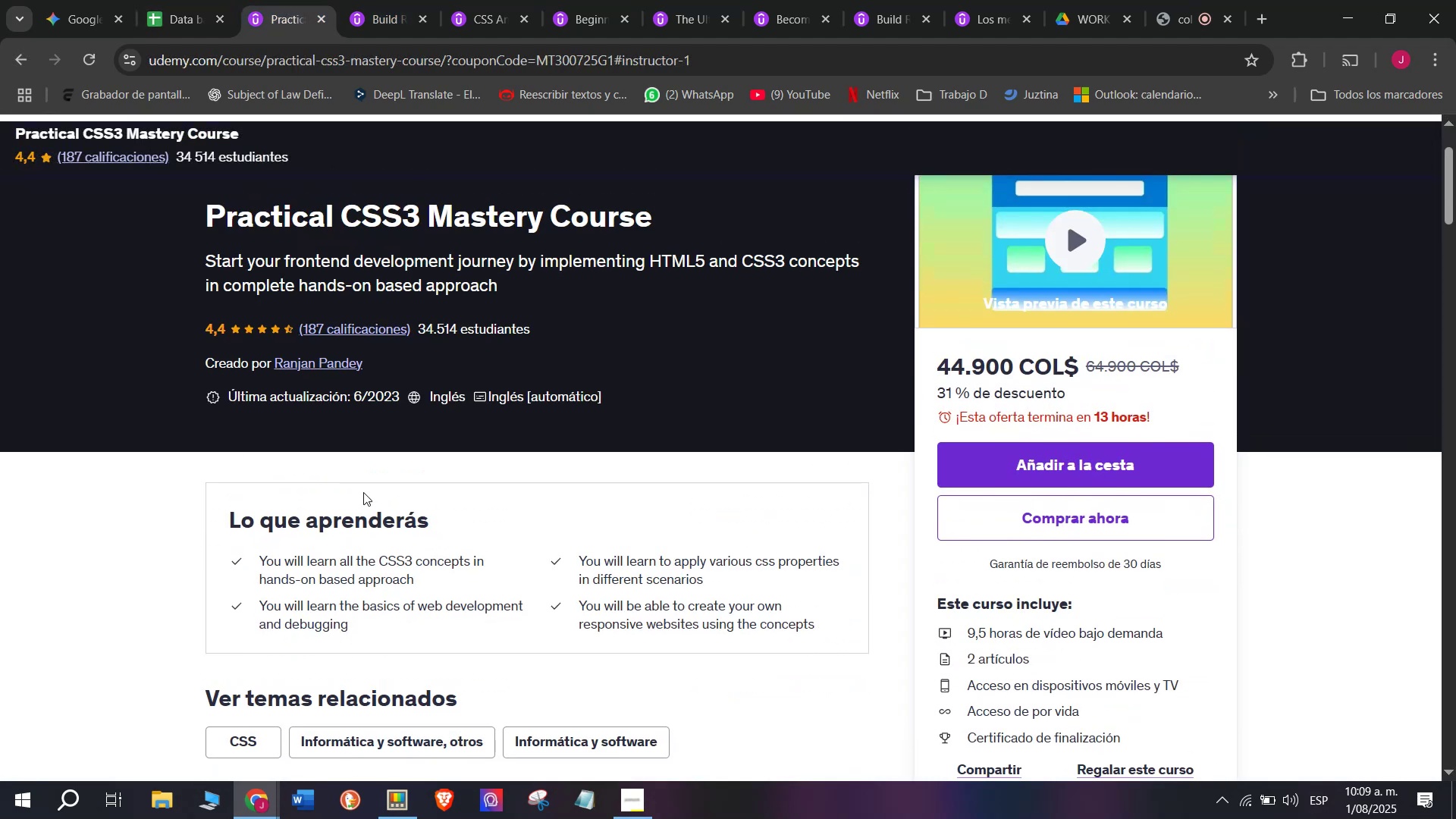 
scroll: coordinate [368, 500], scroll_direction: down, amount: 1.0
 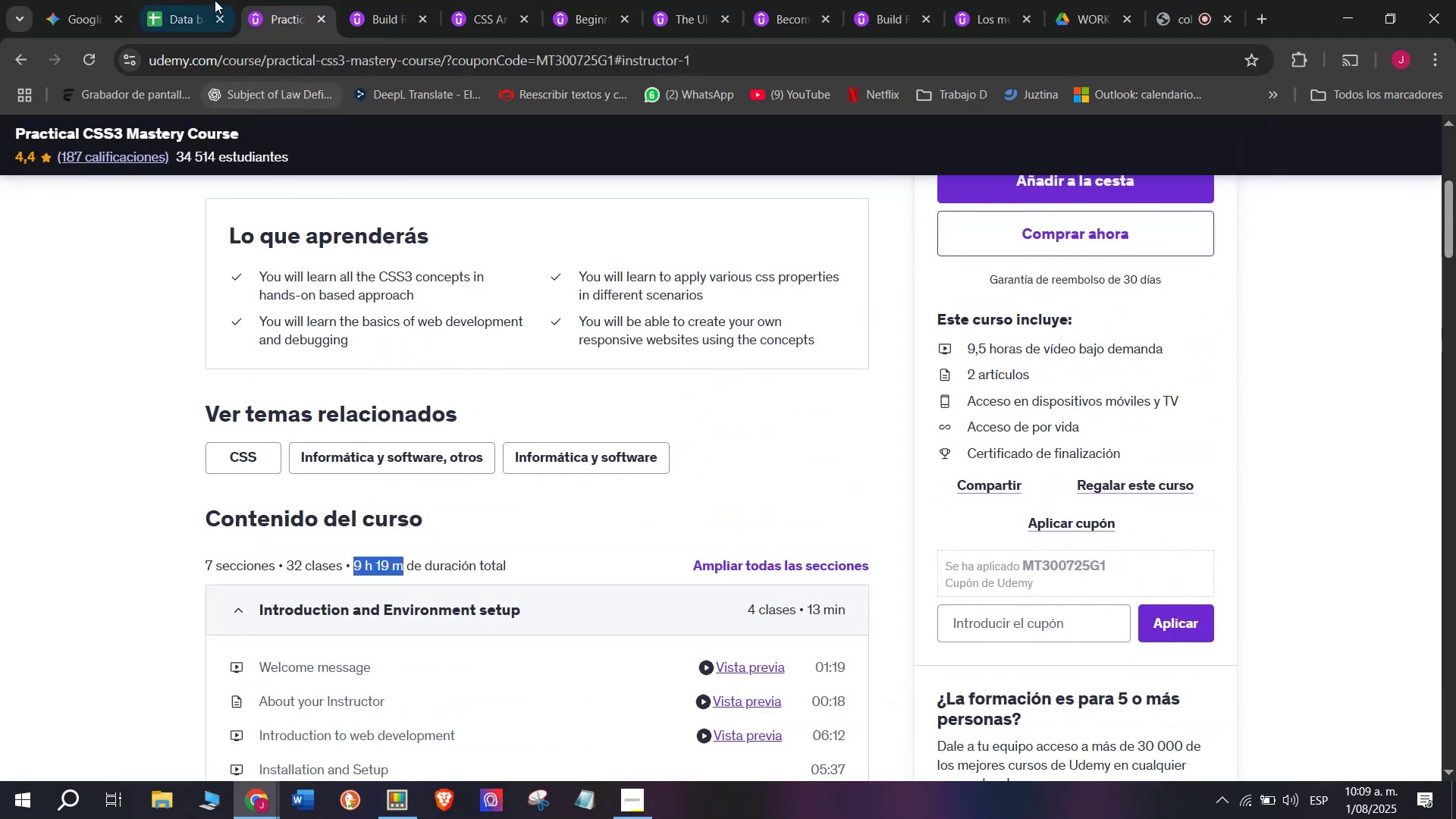 
left_click([192, 0])
 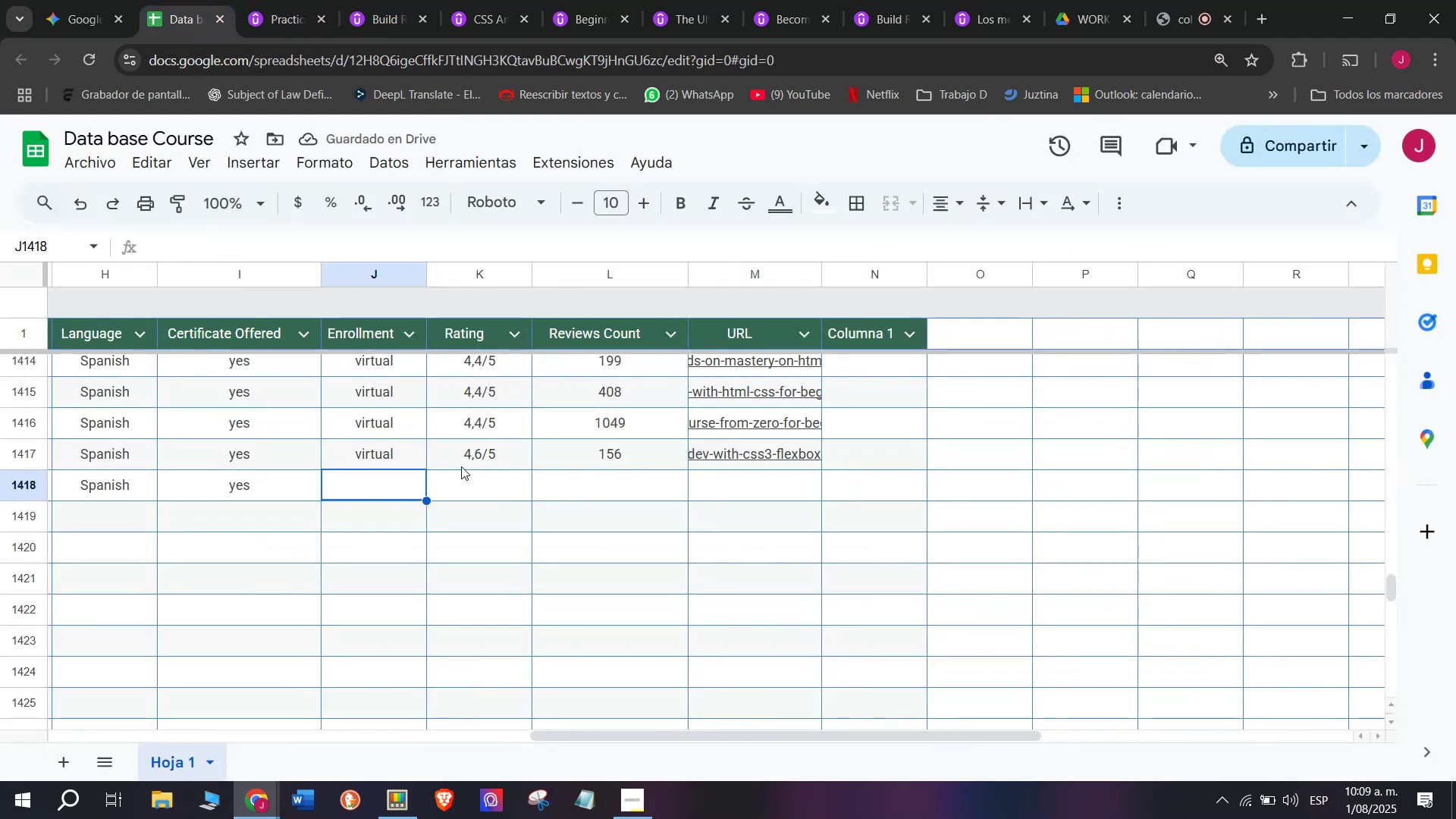 
key(Break)
 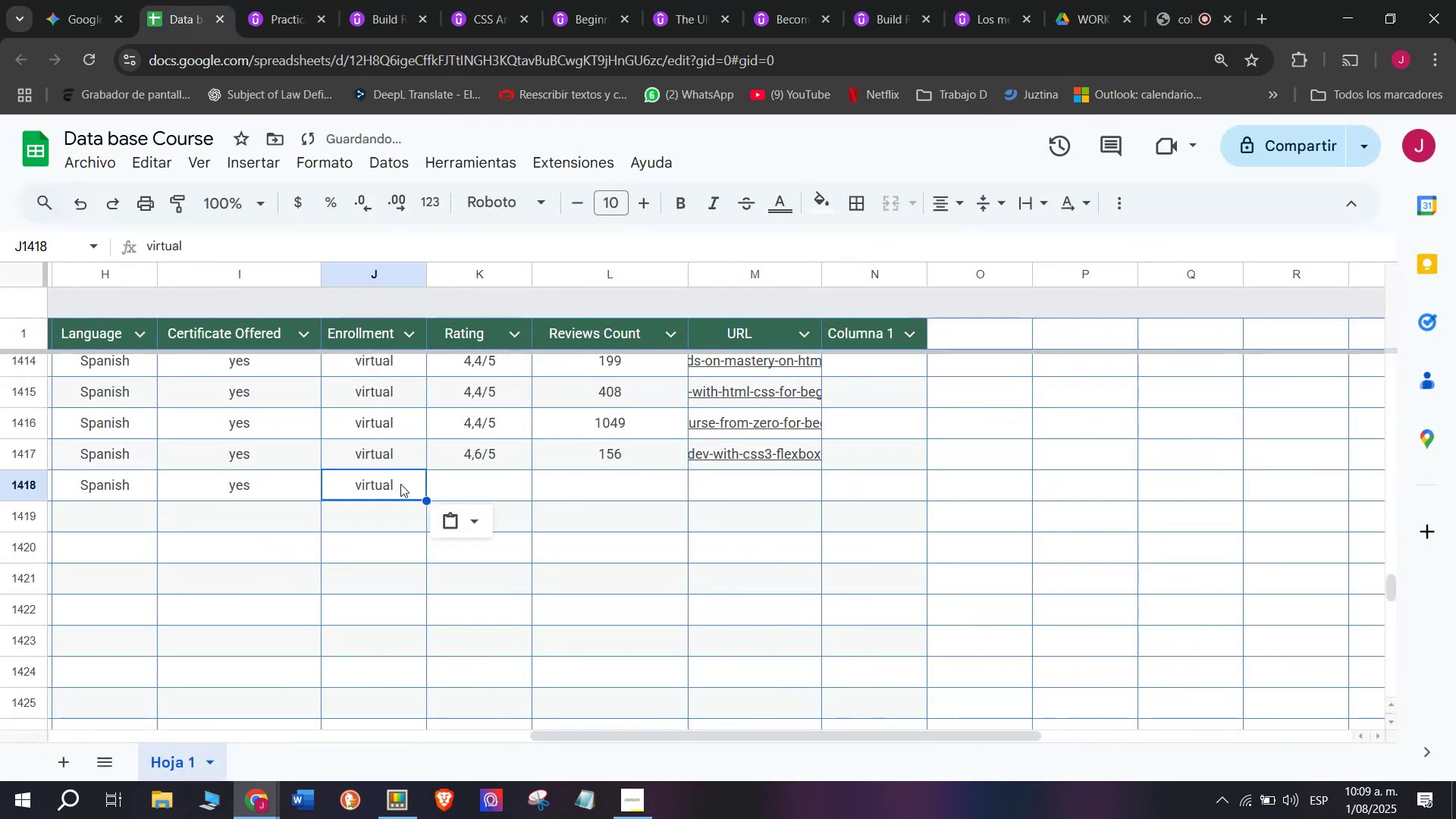 
key(Control+ControlLeft)
 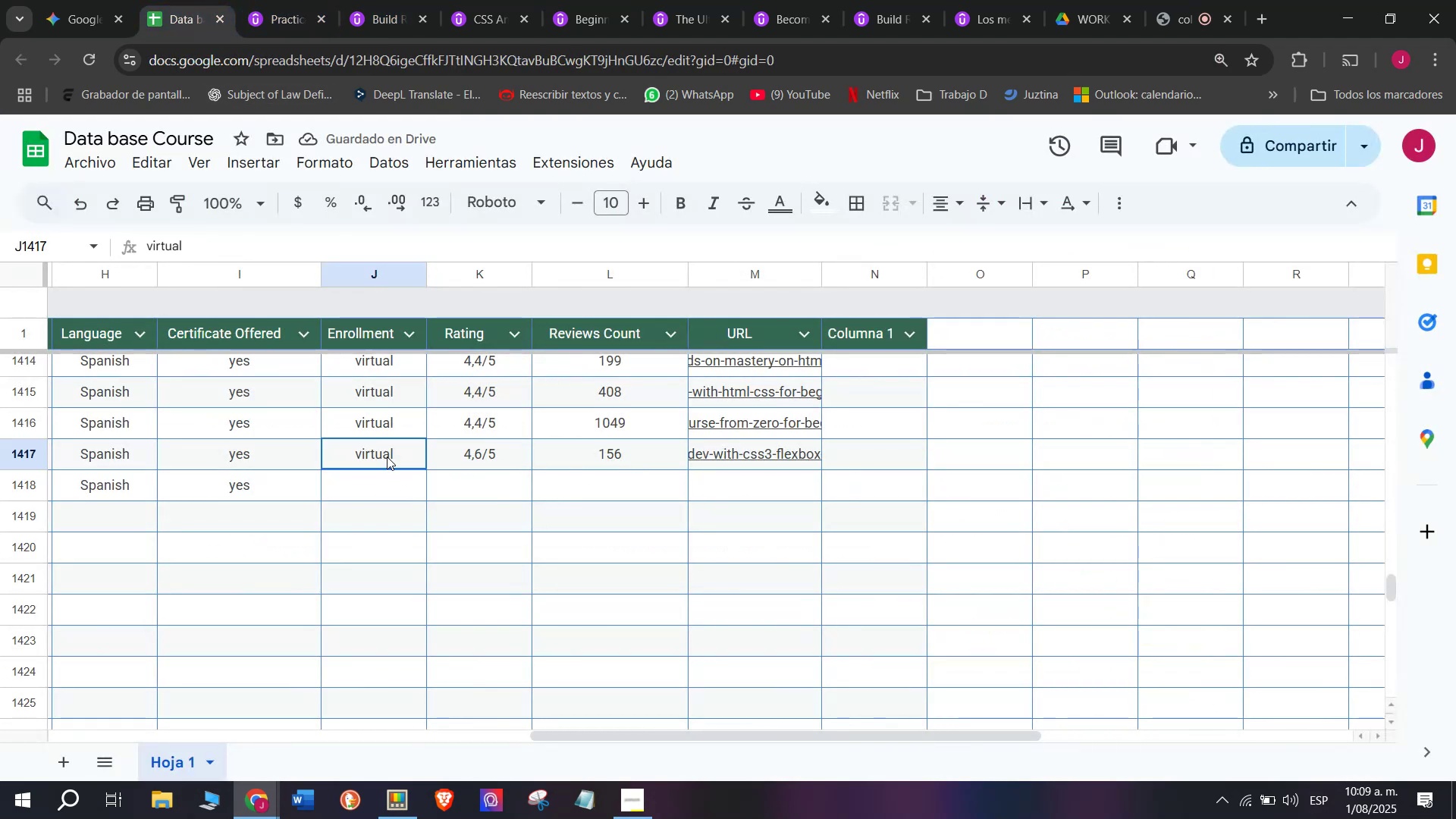 
key(Control+C)
 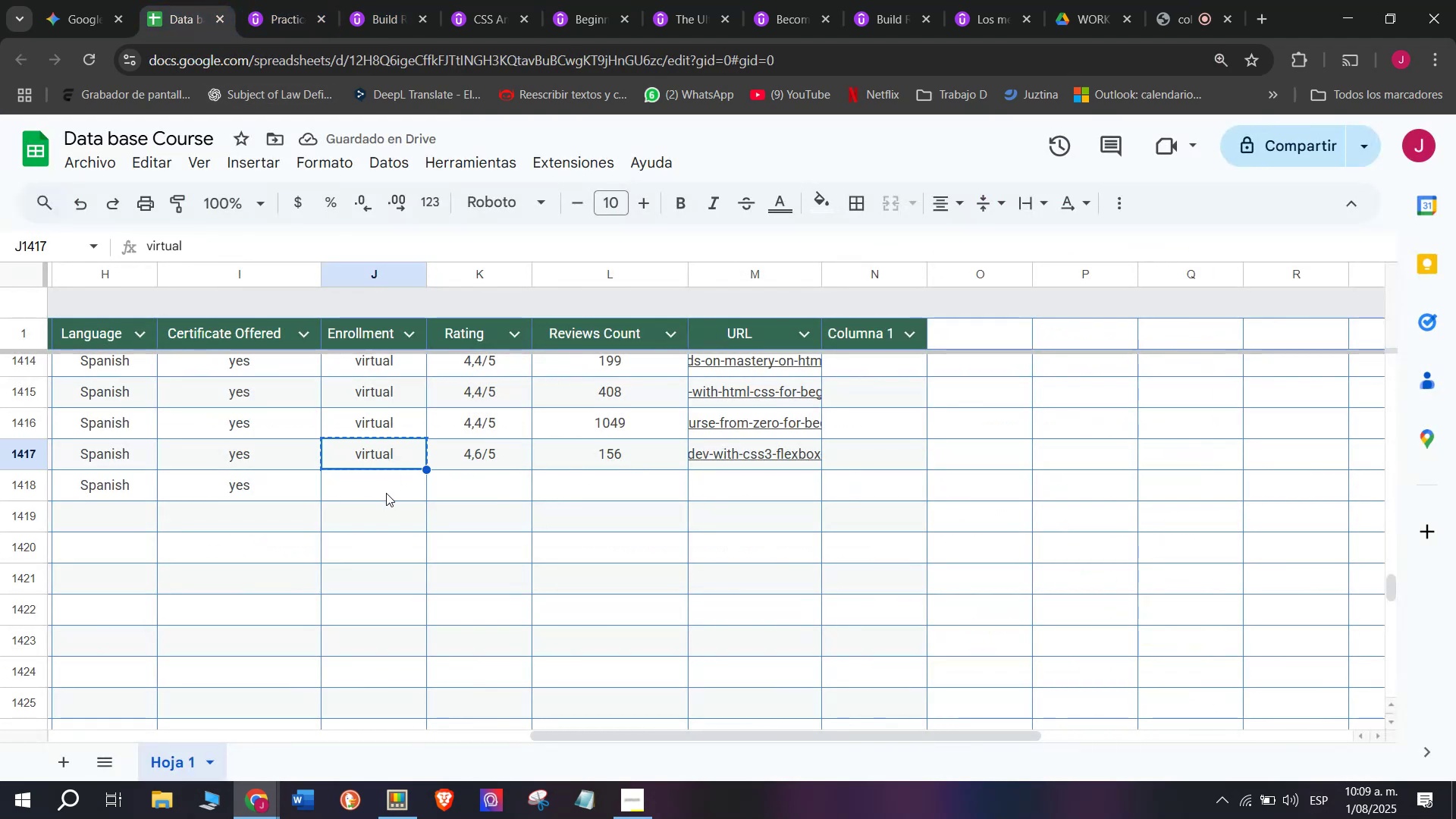 
double_click([386, 493])
 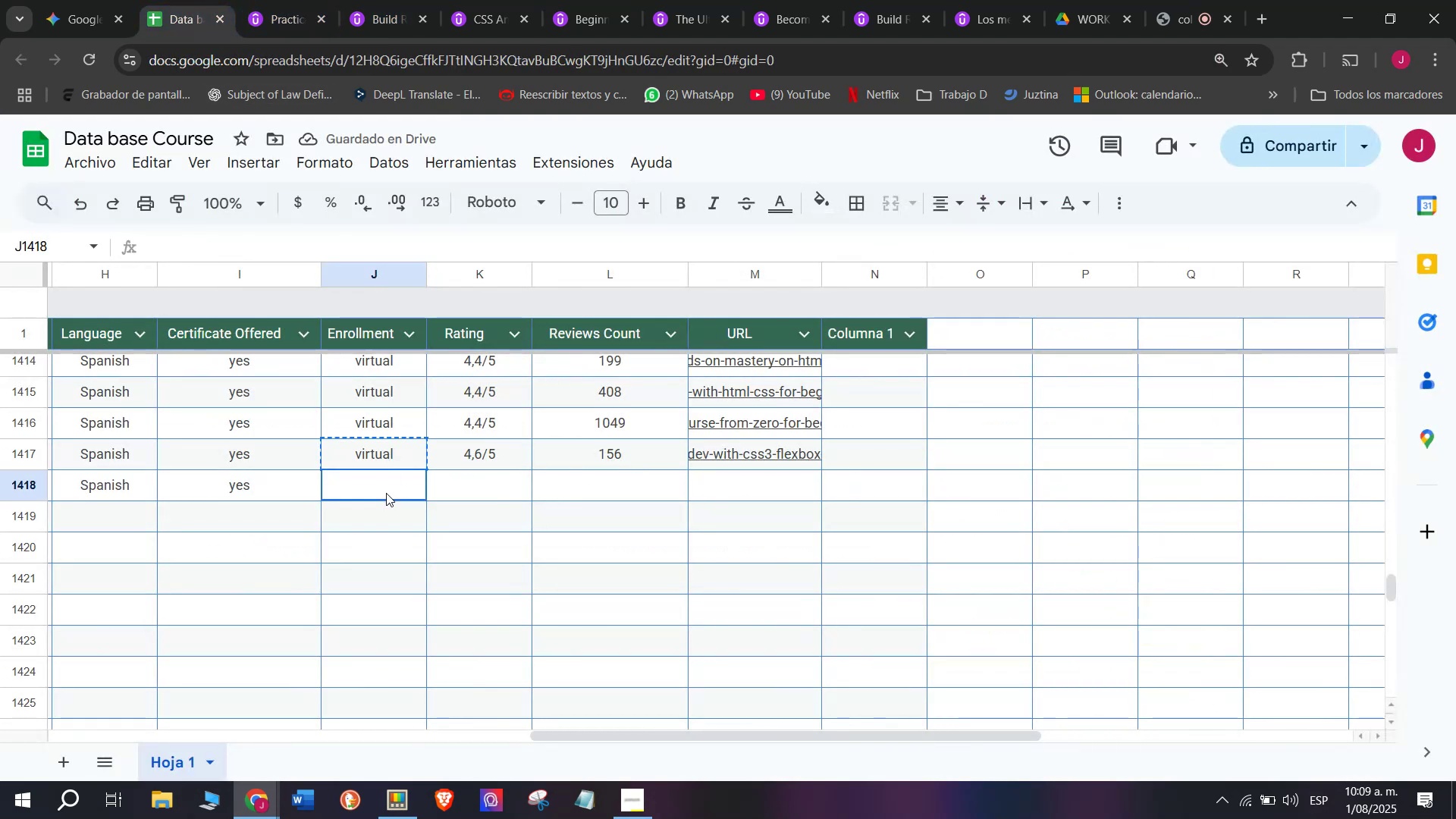 
key(Z)
 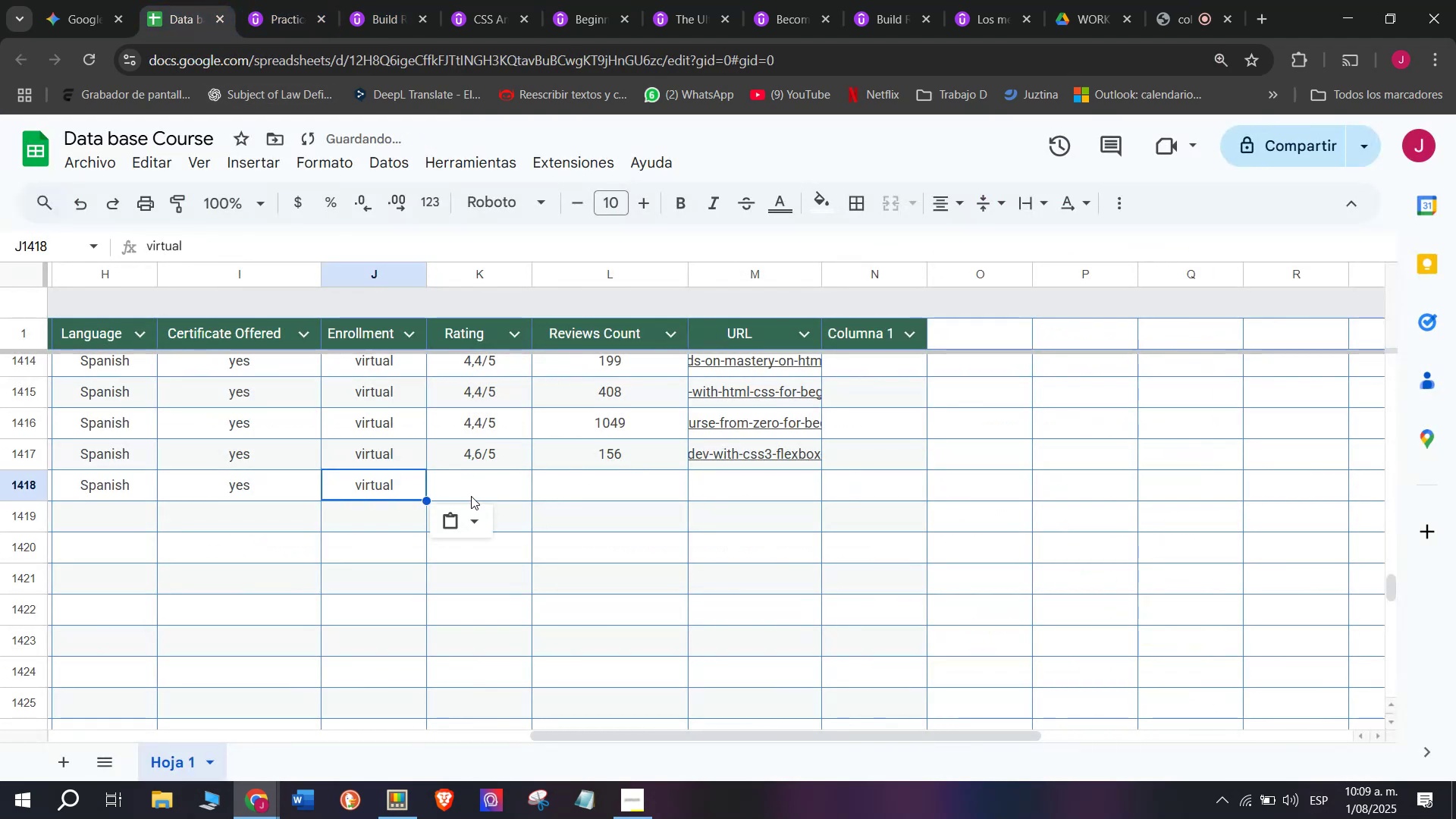 
key(Control+ControlLeft)
 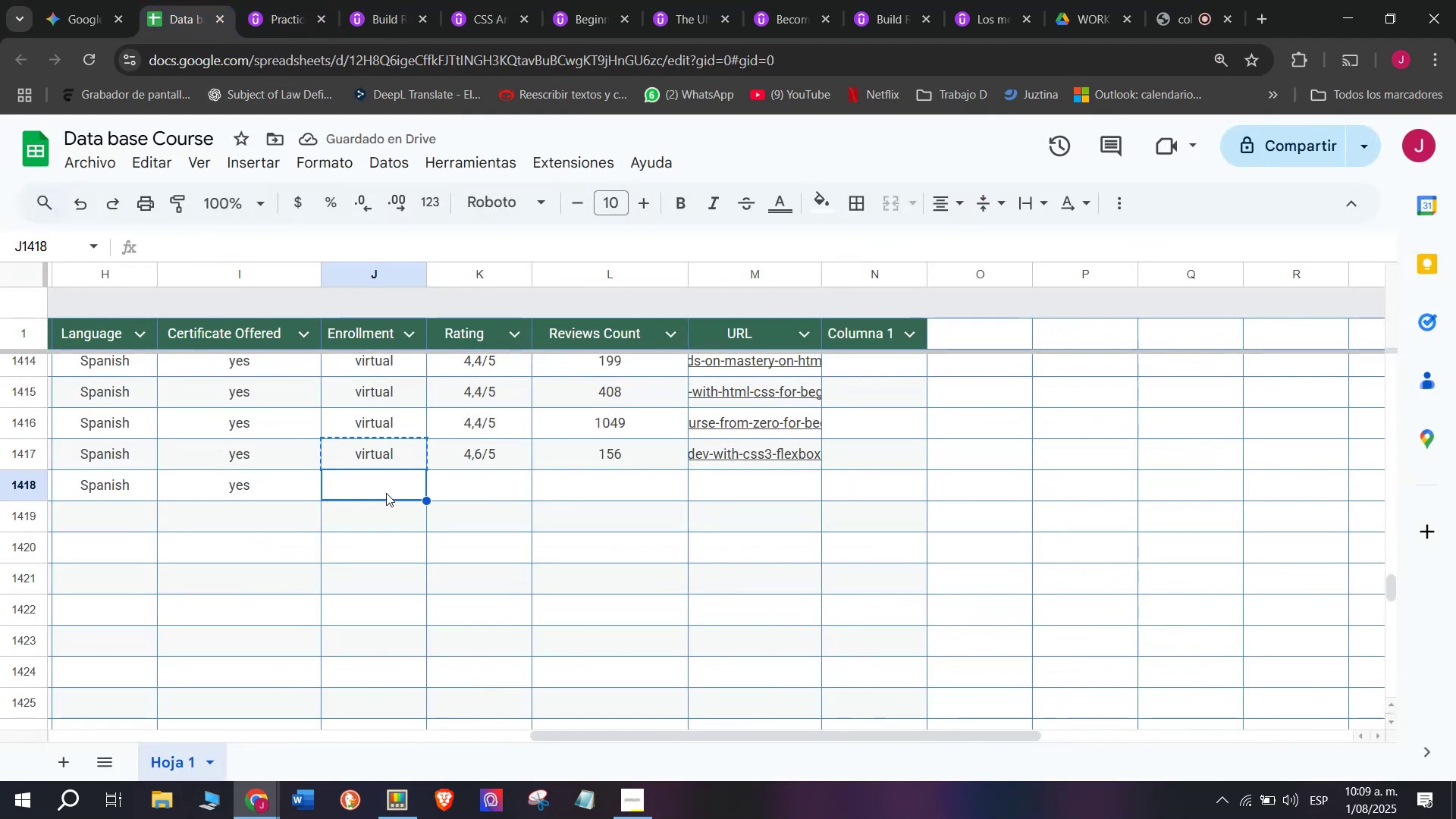 
key(Control+V)
 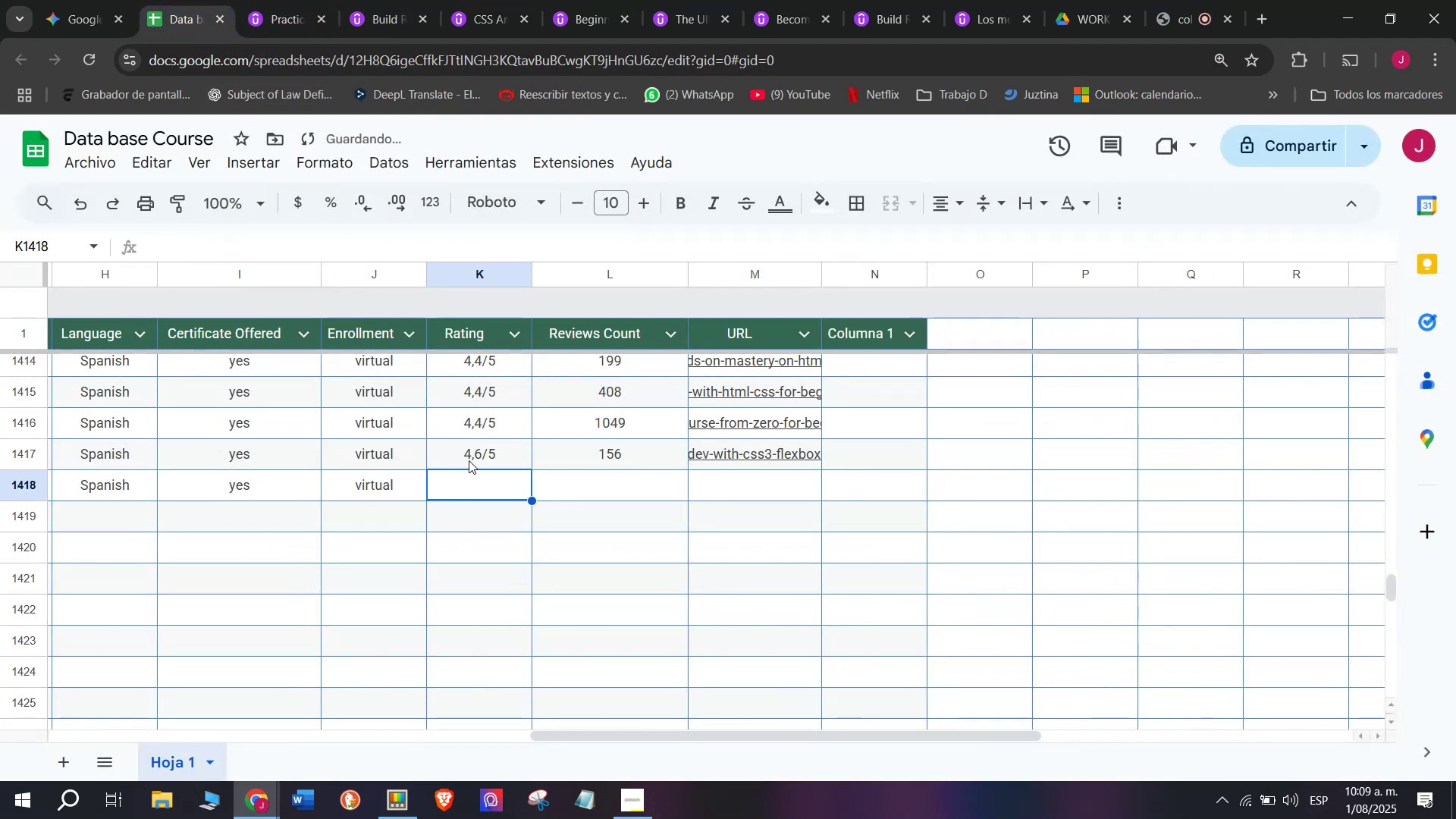 
left_click([300, 0])
 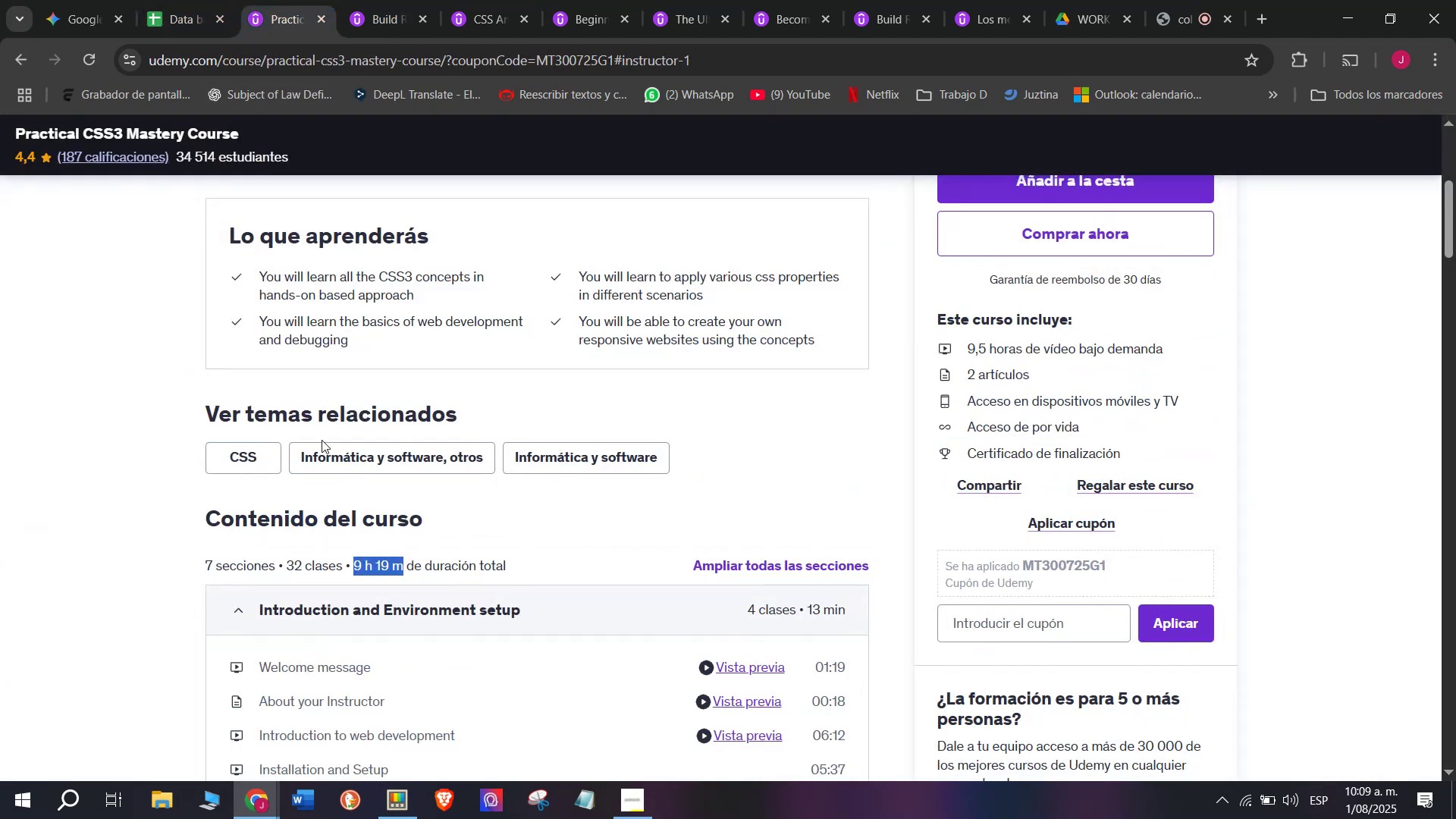 
scroll: coordinate [319, 448], scroll_direction: up, amount: 2.0
 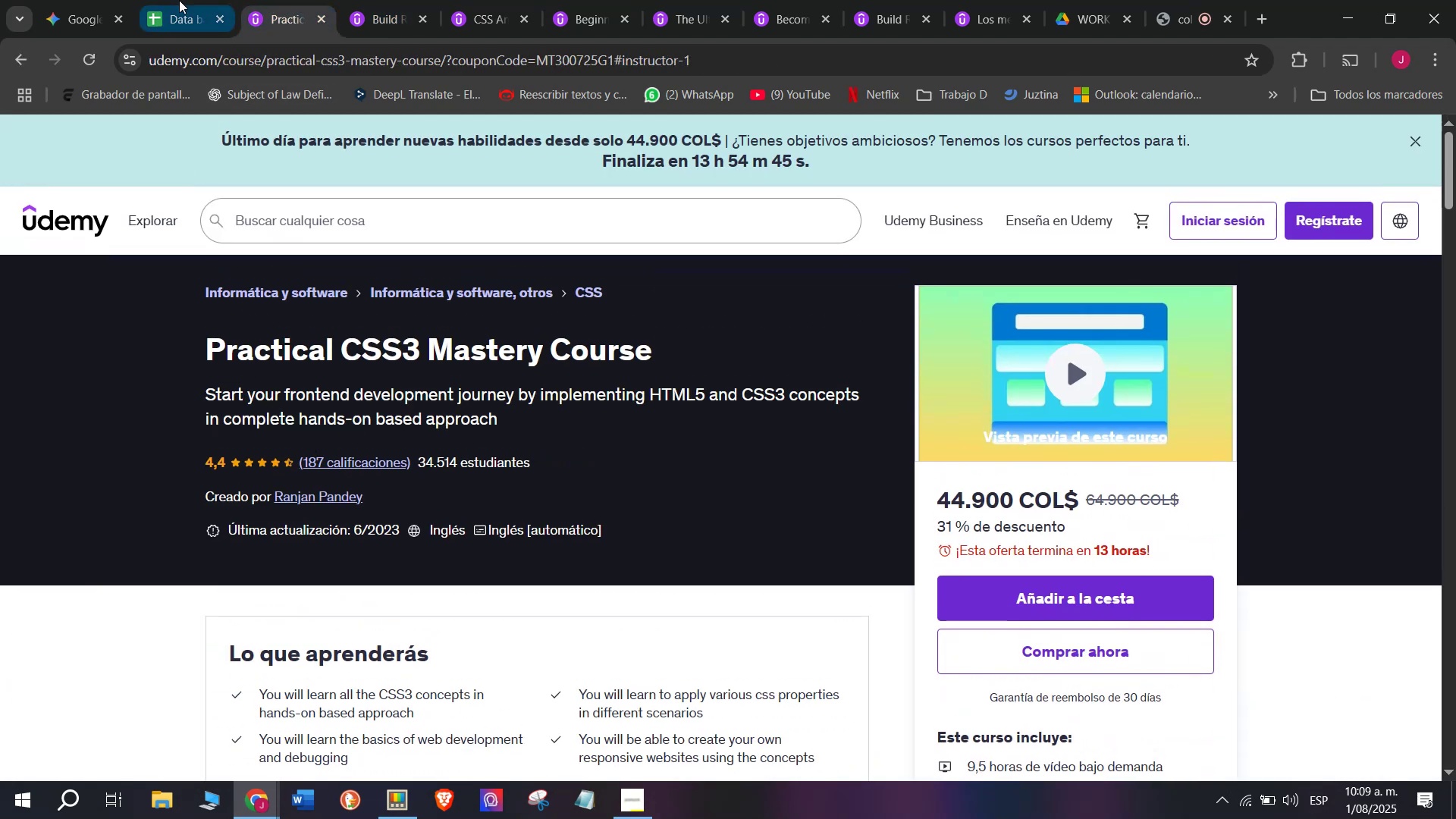 
left_click([177, 0])
 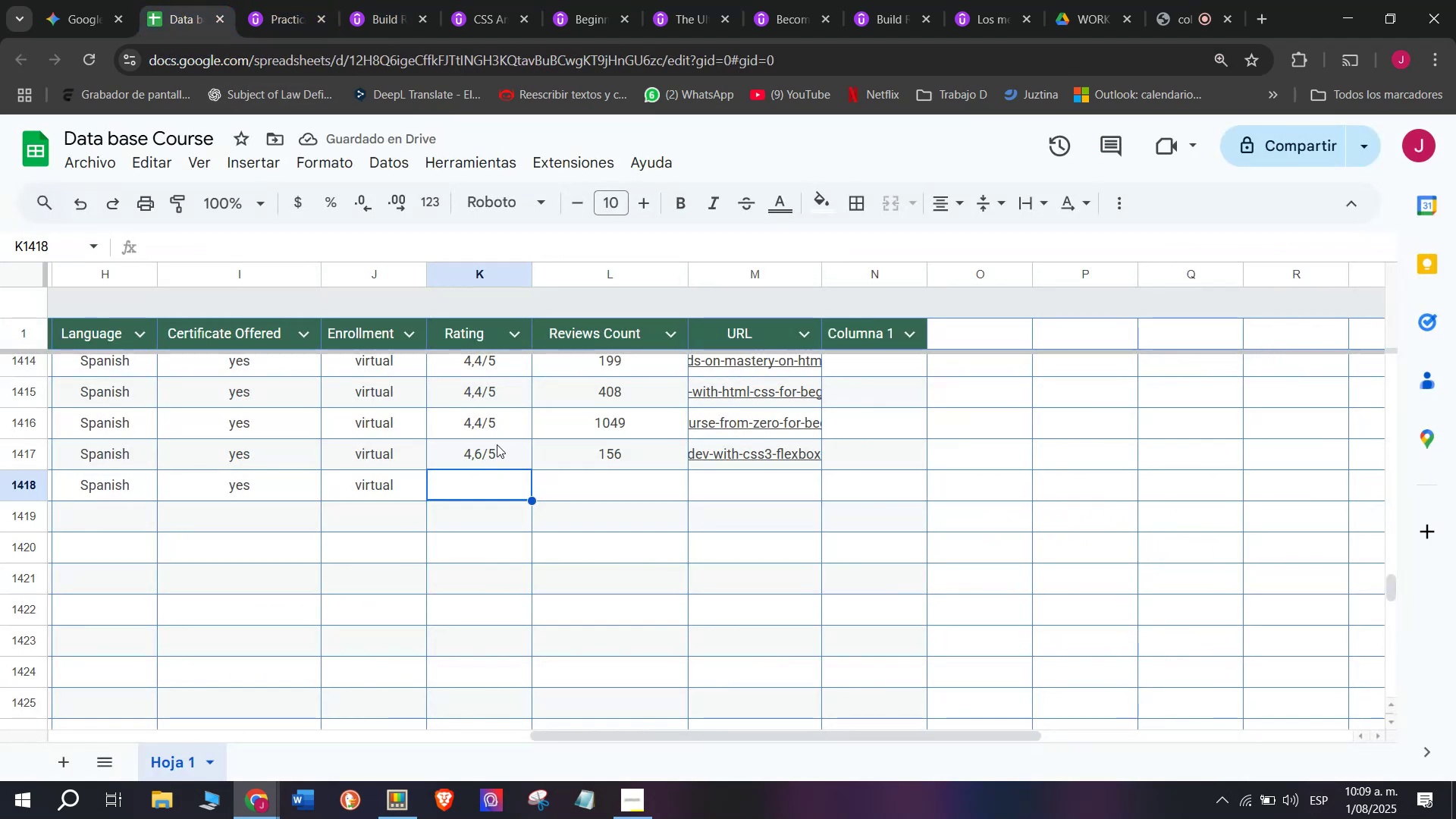 
left_click([488, 412])
 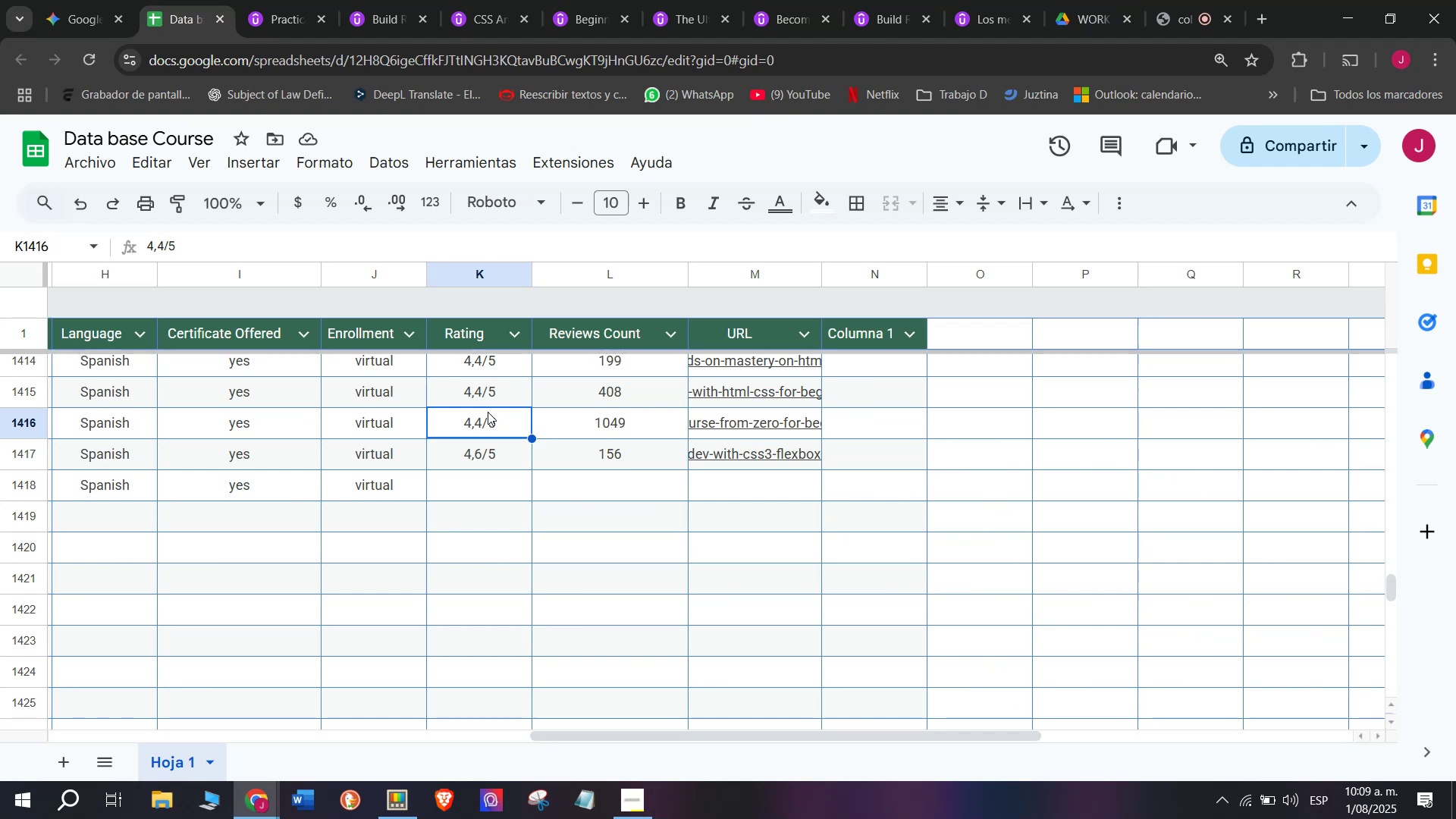 
key(Control+ControlLeft)
 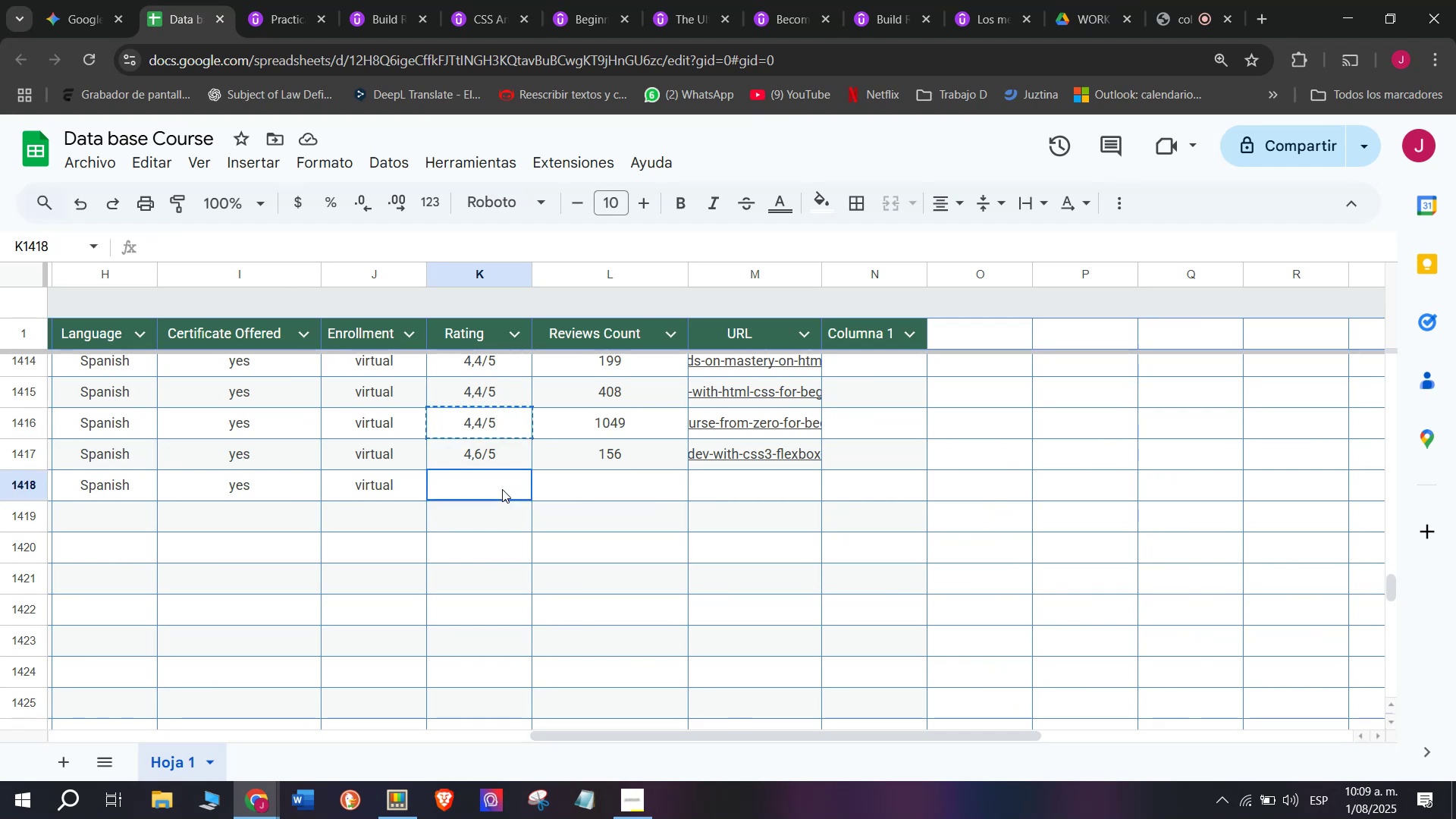 
key(Break)
 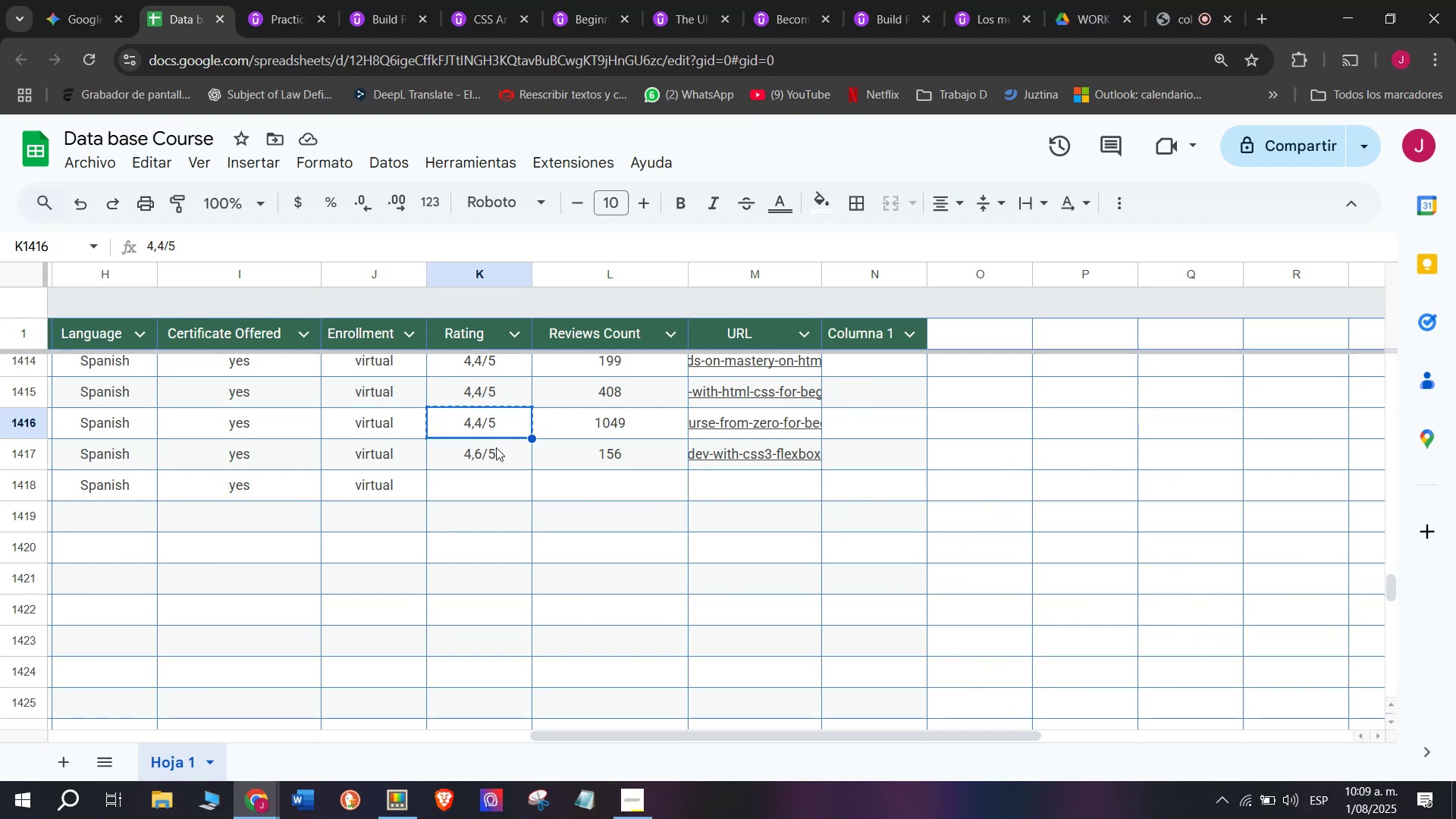 
key(Control+C)
 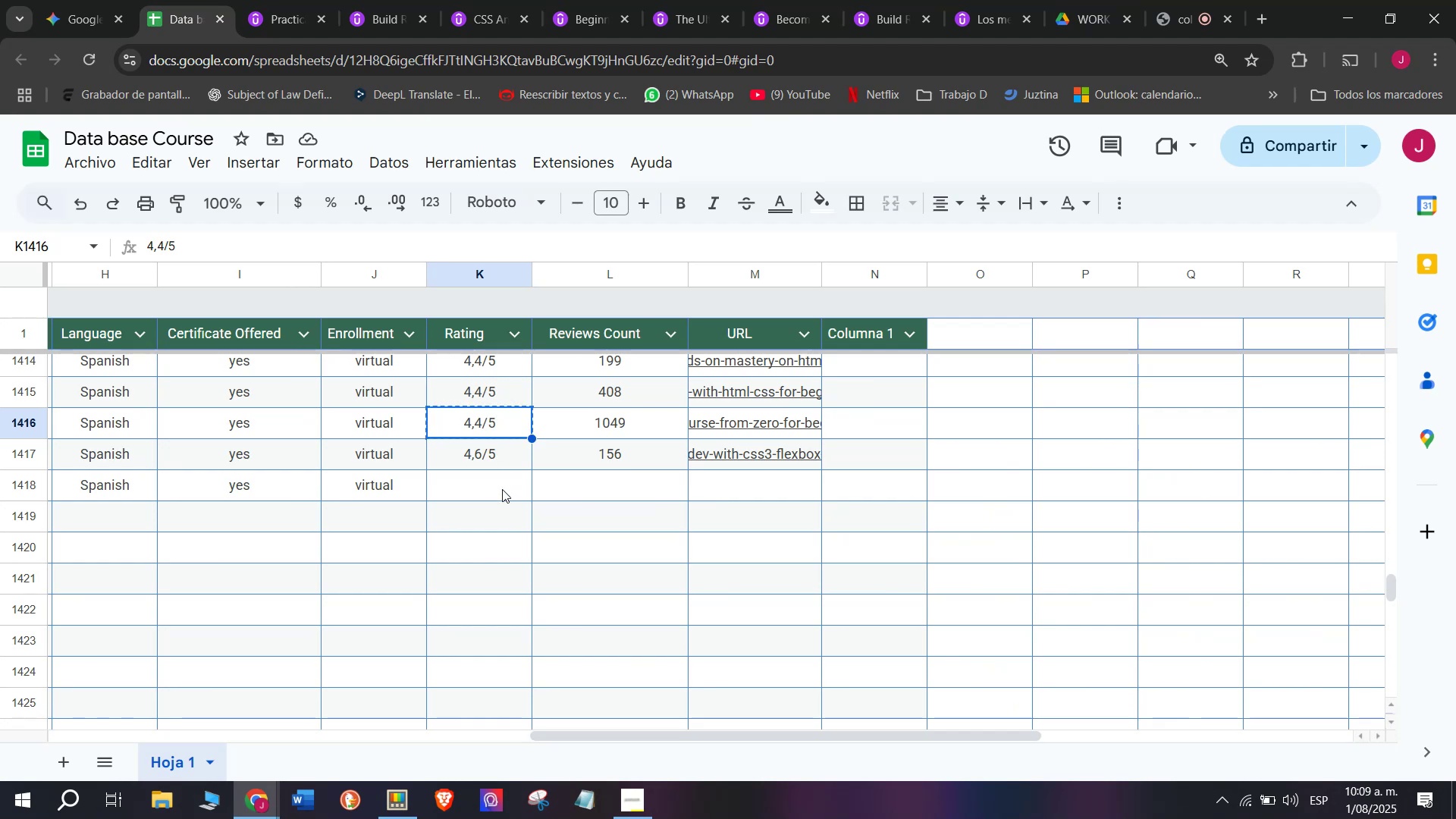 
double_click([502, 489])
 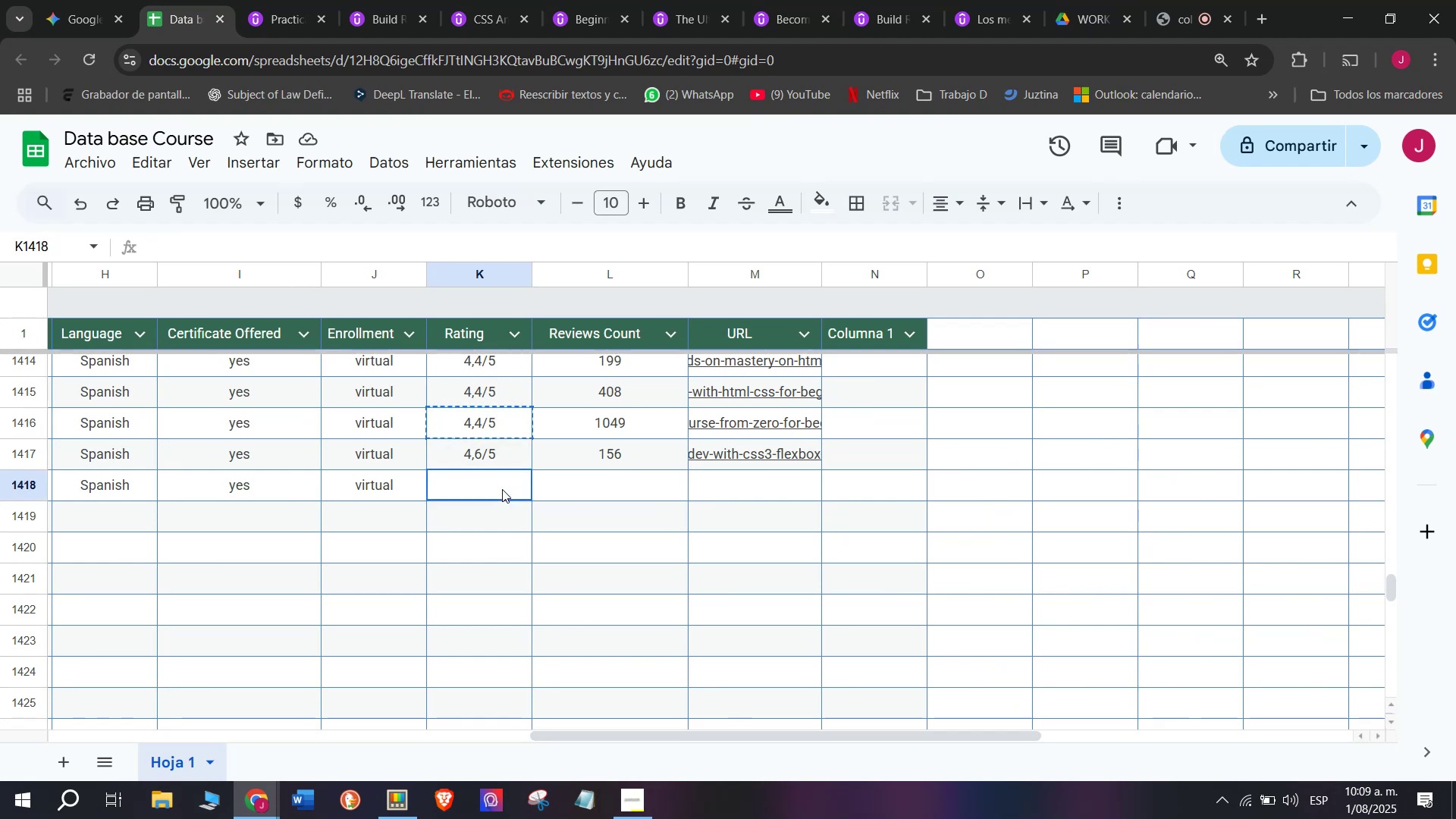 
key(Z)
 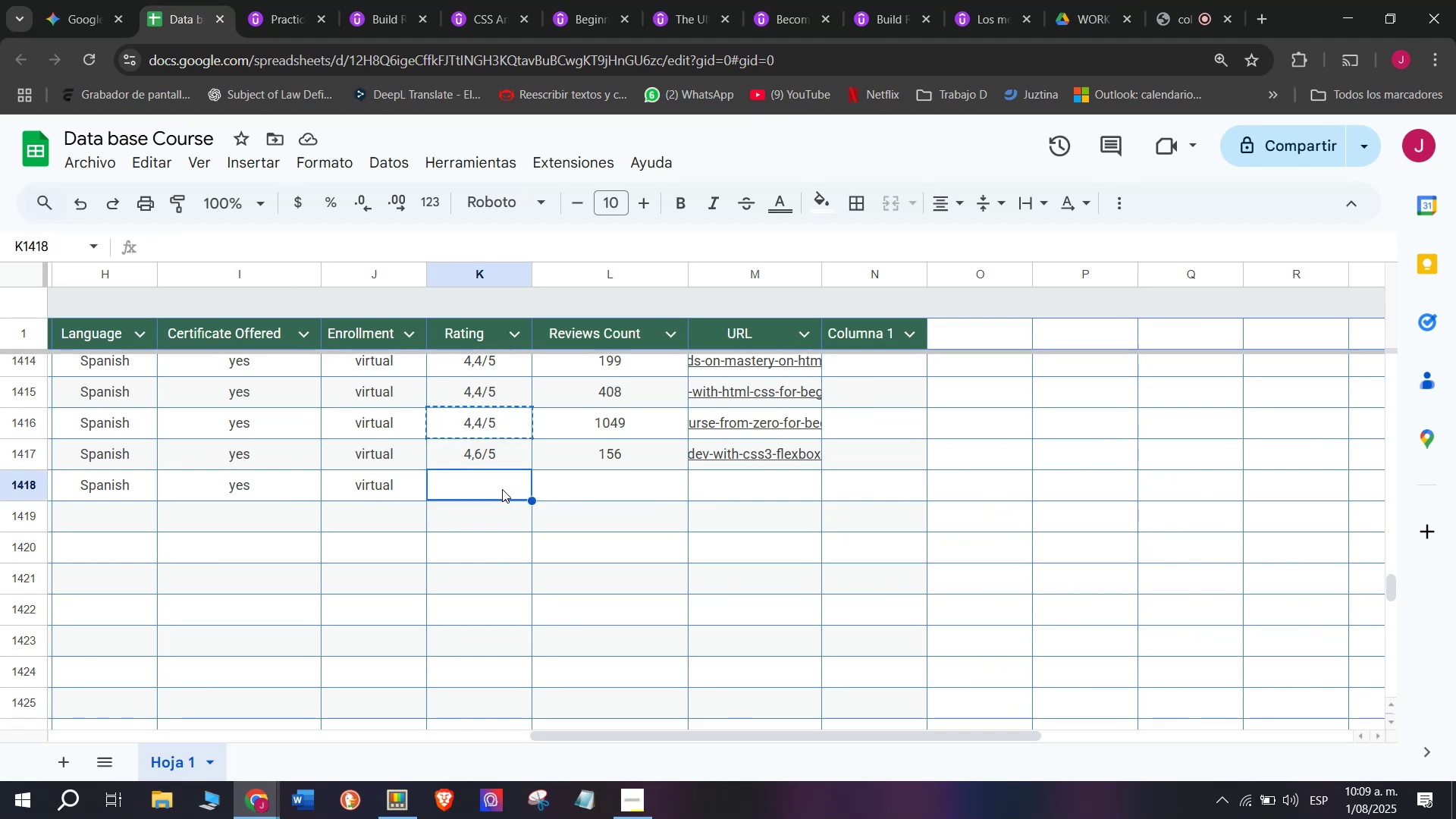 
key(Control+ControlLeft)
 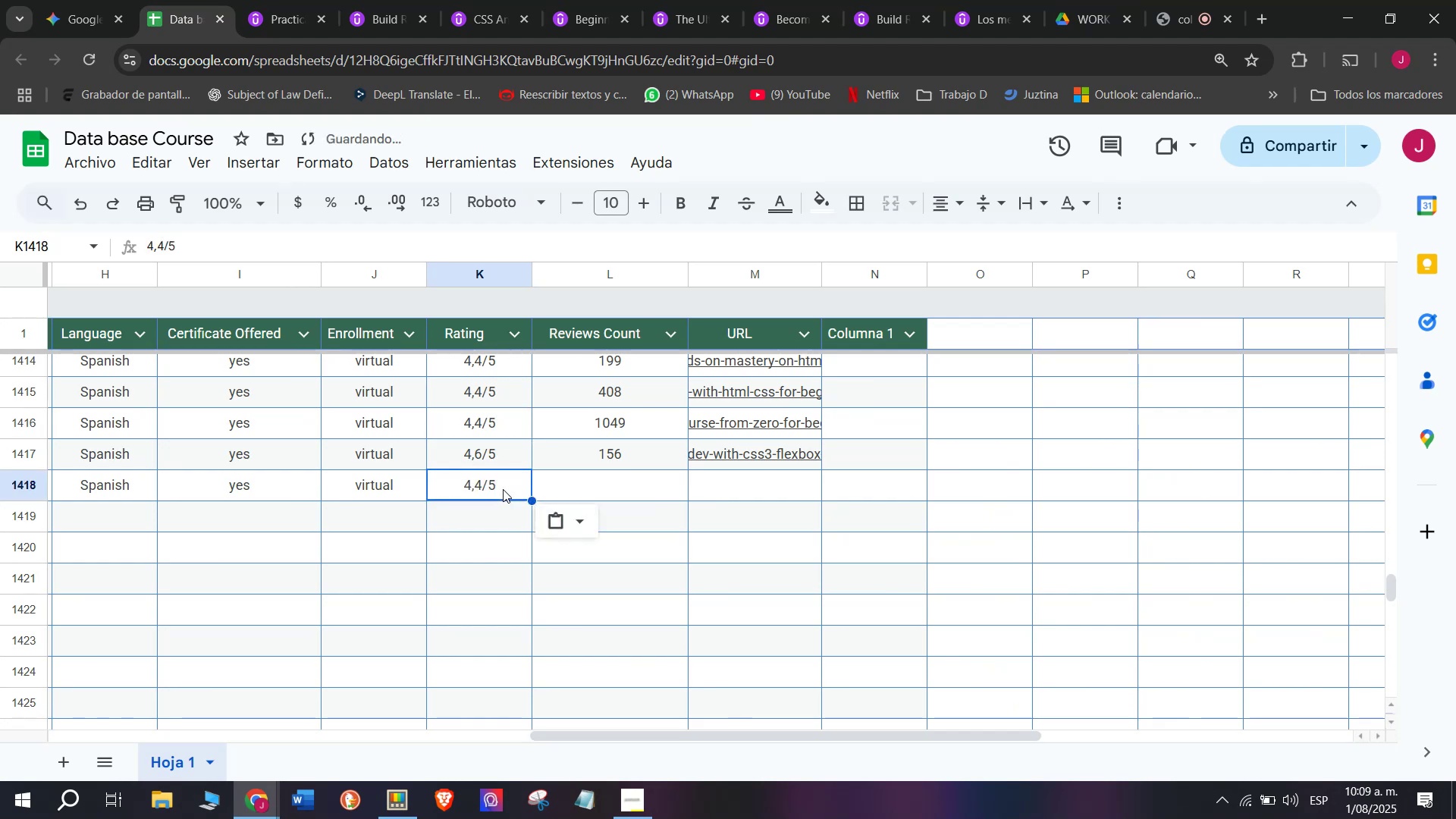 
key(Control+V)
 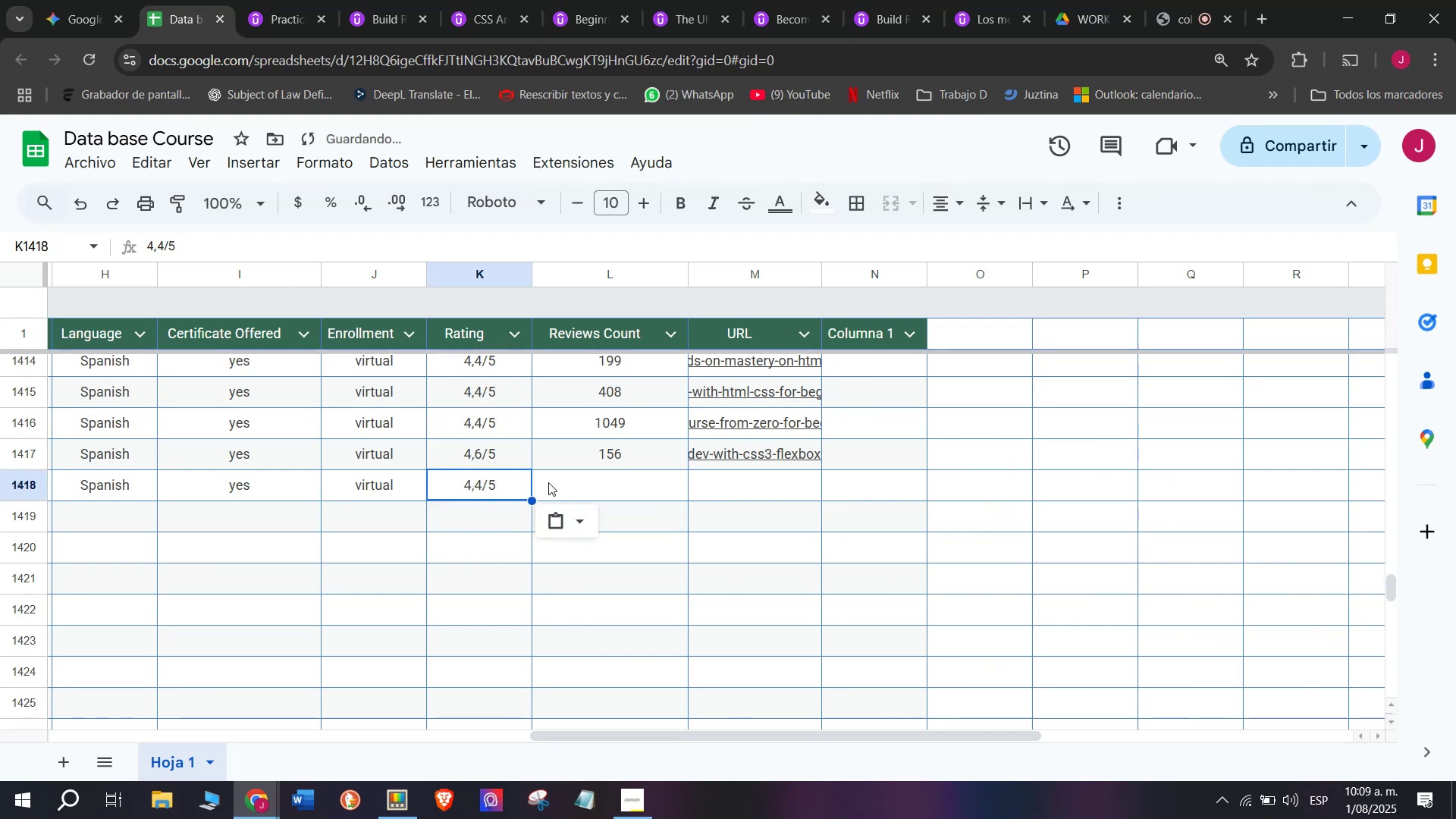 
triple_click([549, 482])
 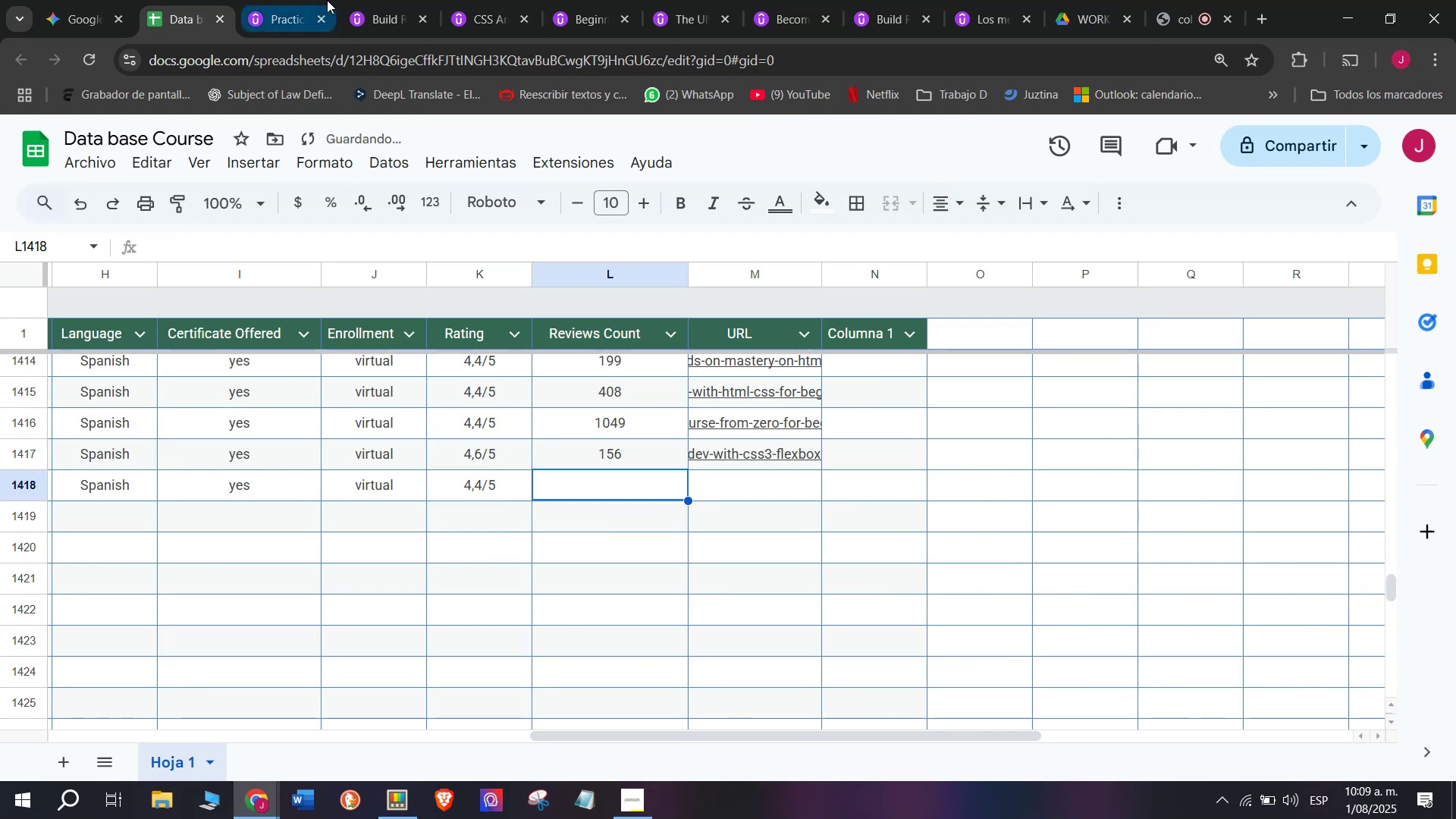 
left_click([271, 0])
 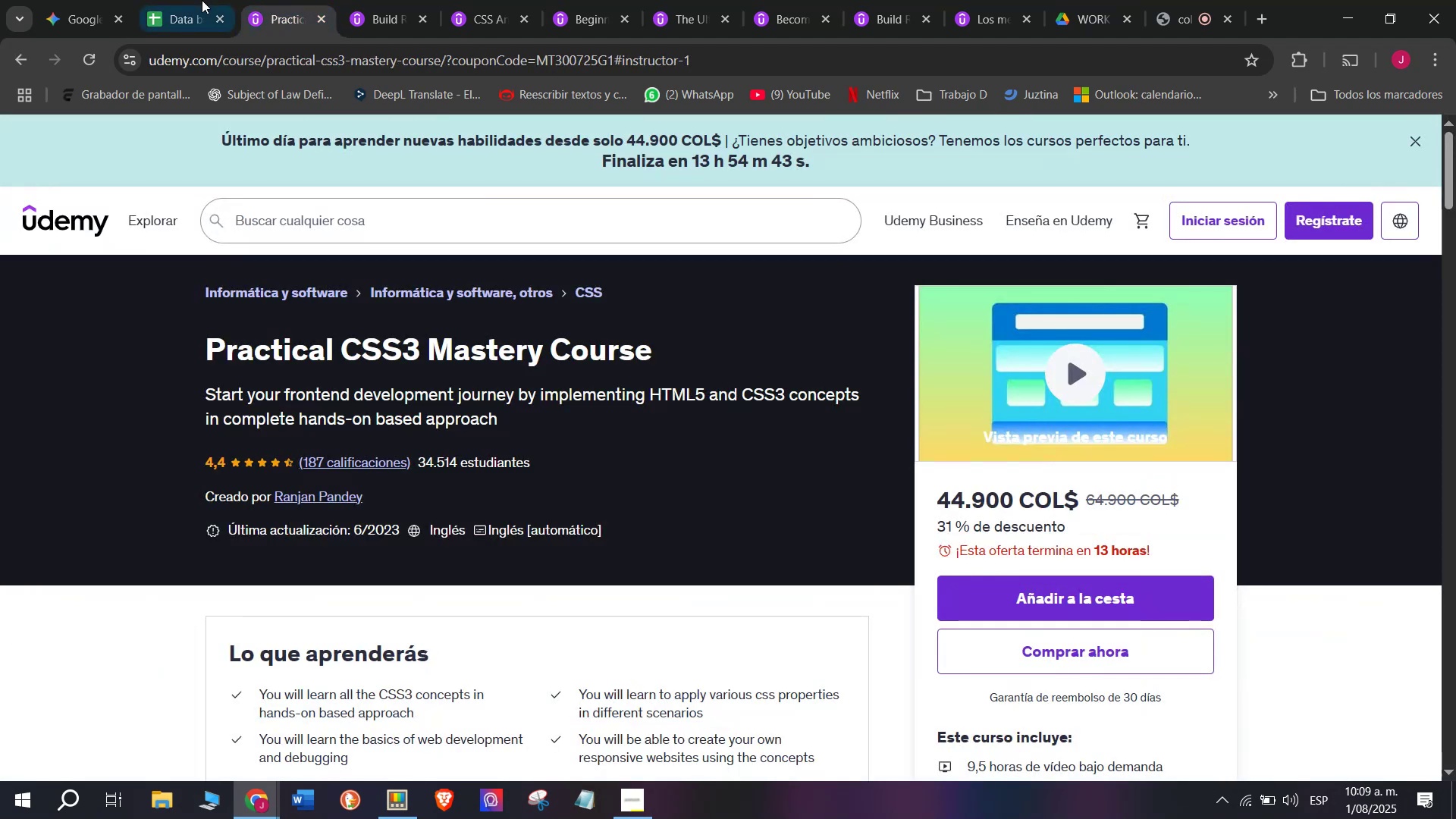 
left_click([191, 0])
 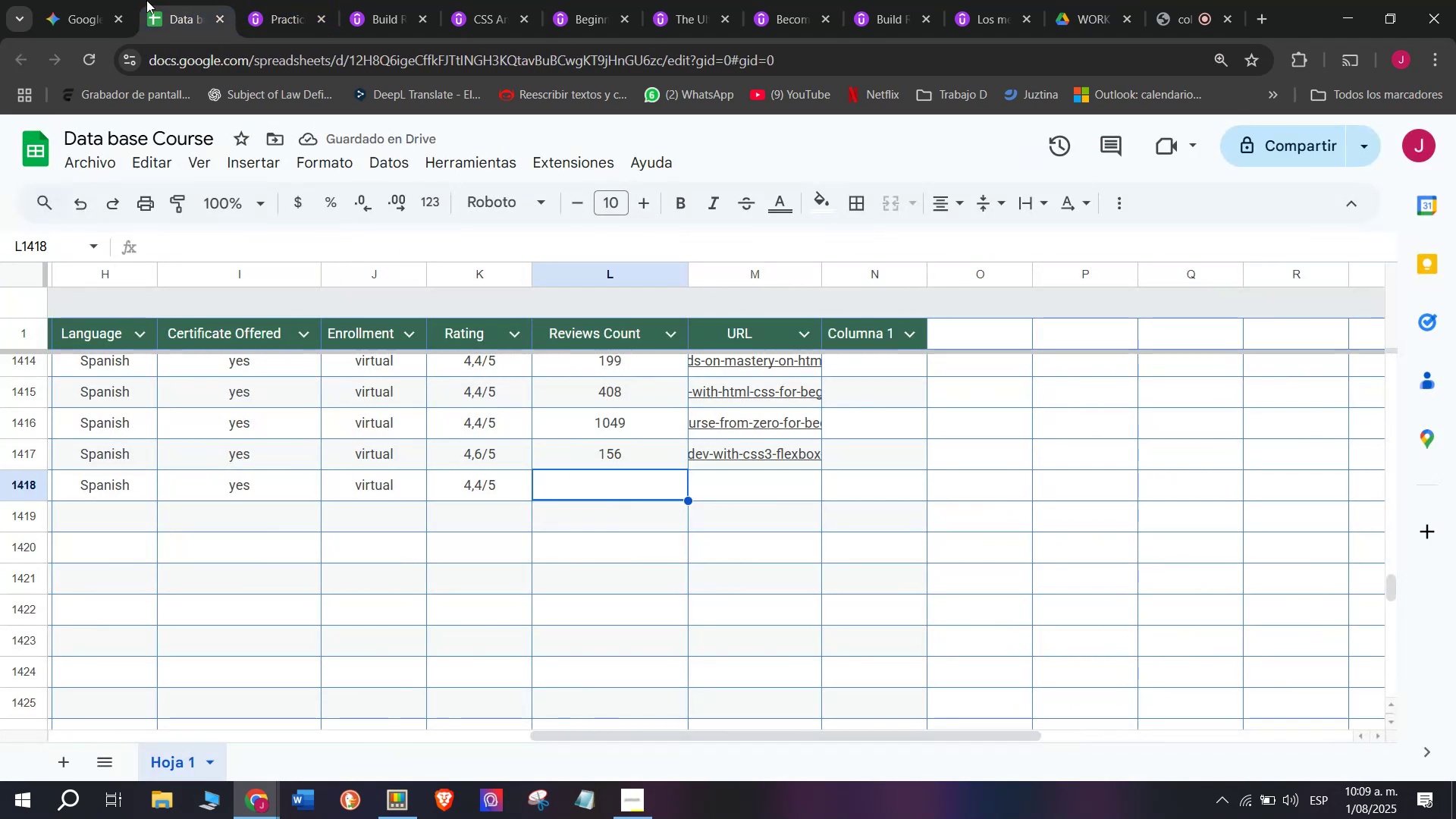 
double_click([194, 0])
 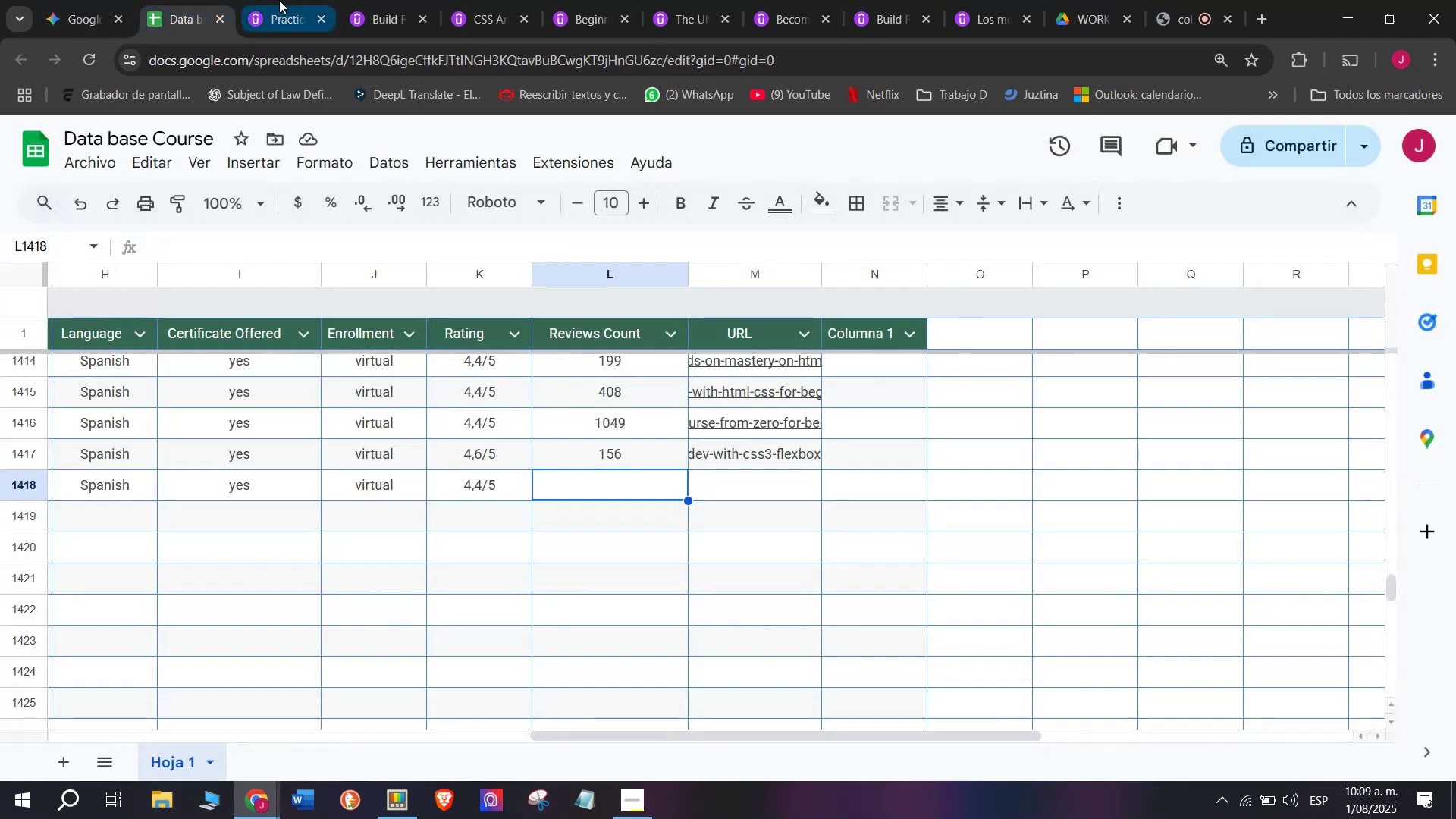 
triple_click([281, 0])
 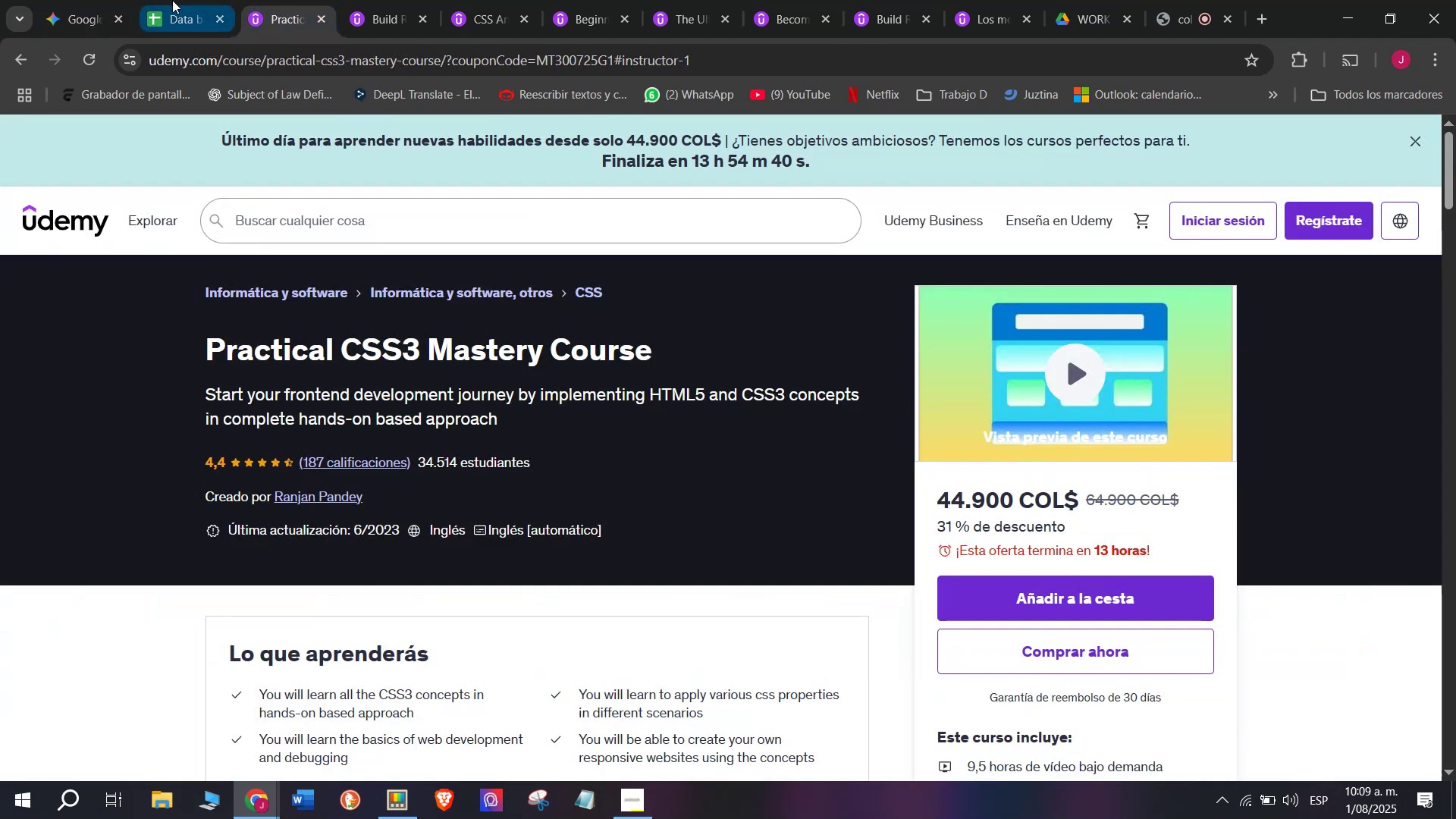 
left_click([172, 0])
 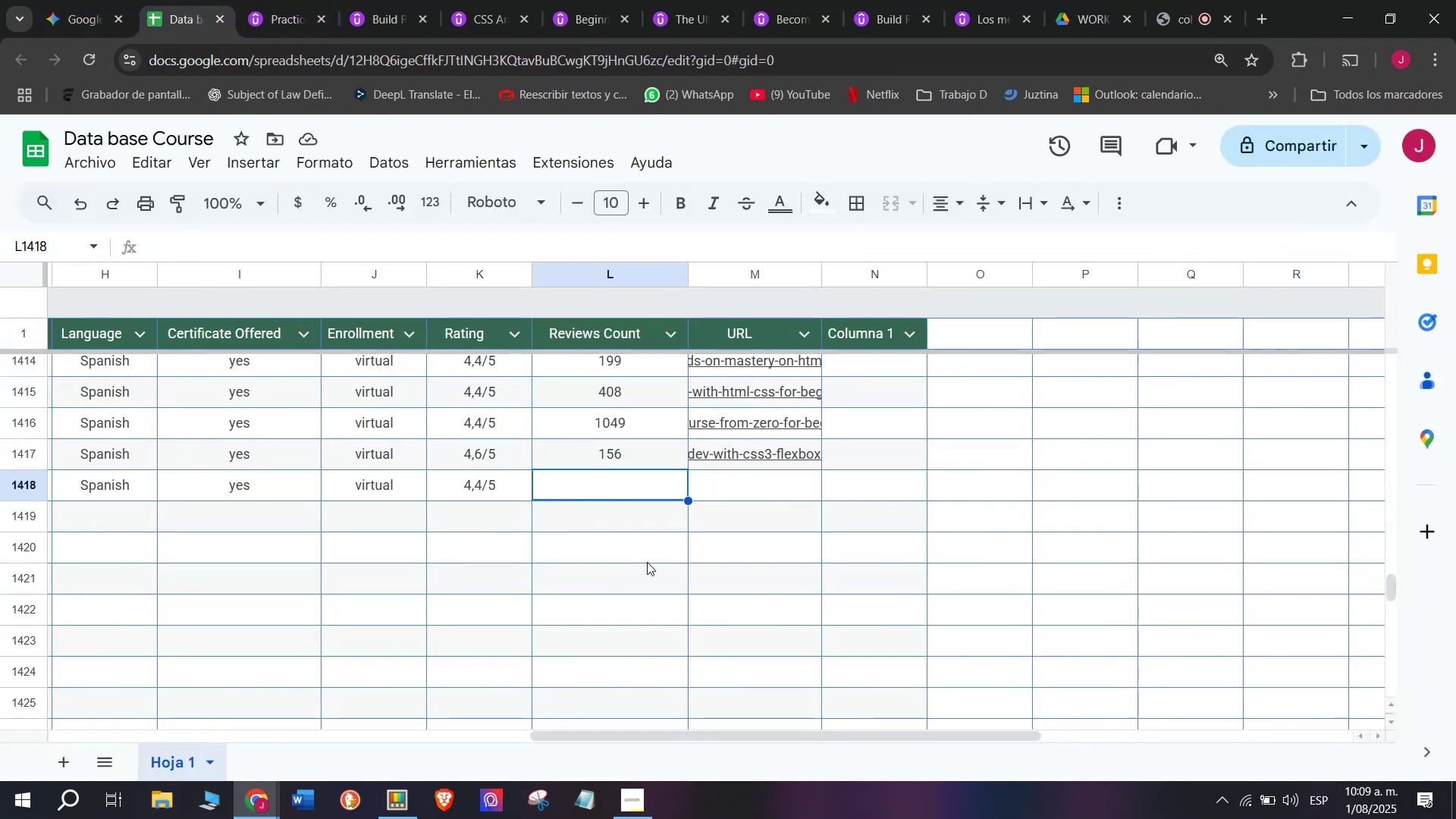 
type(187)
 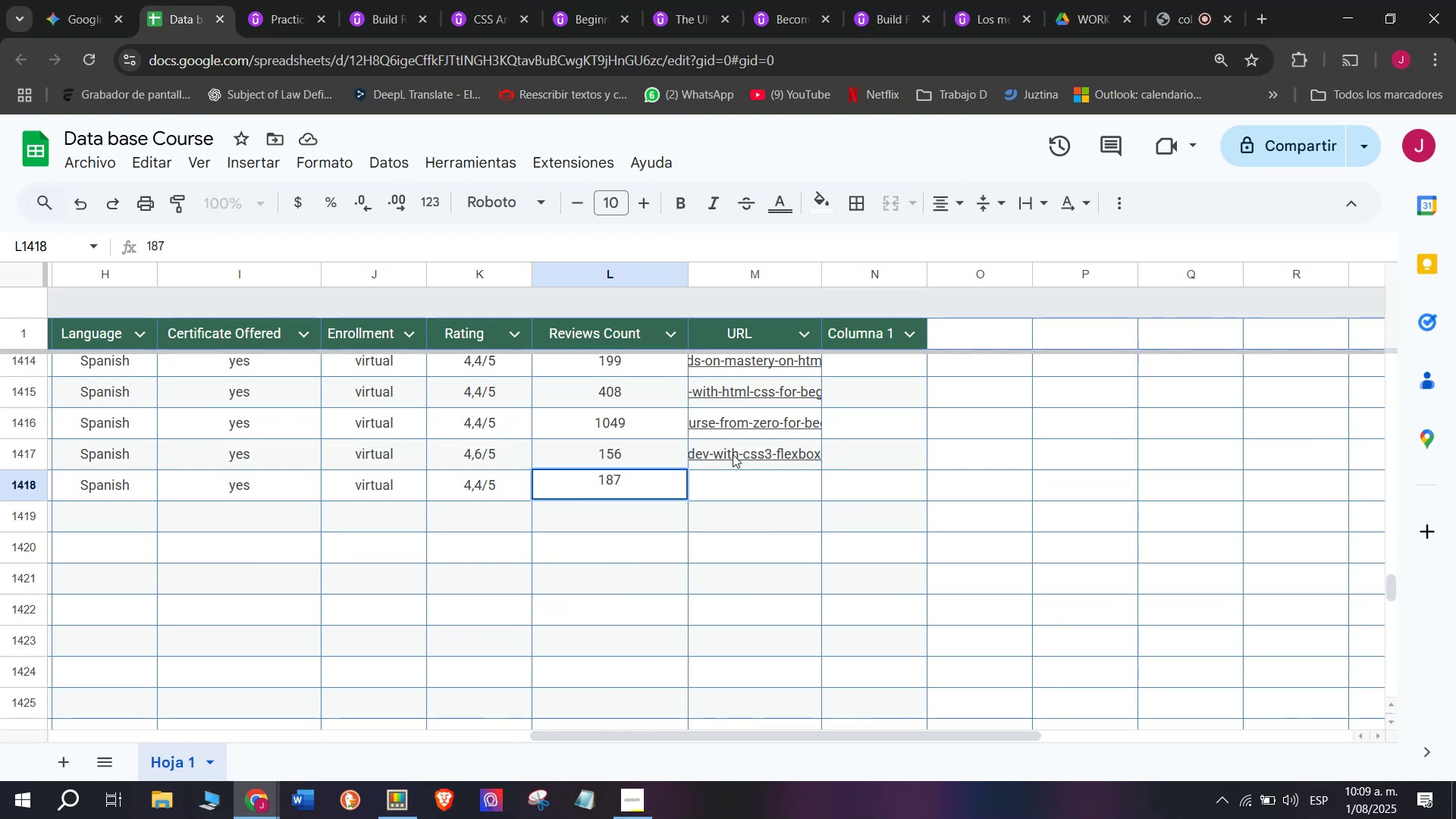 
left_click([717, 493])
 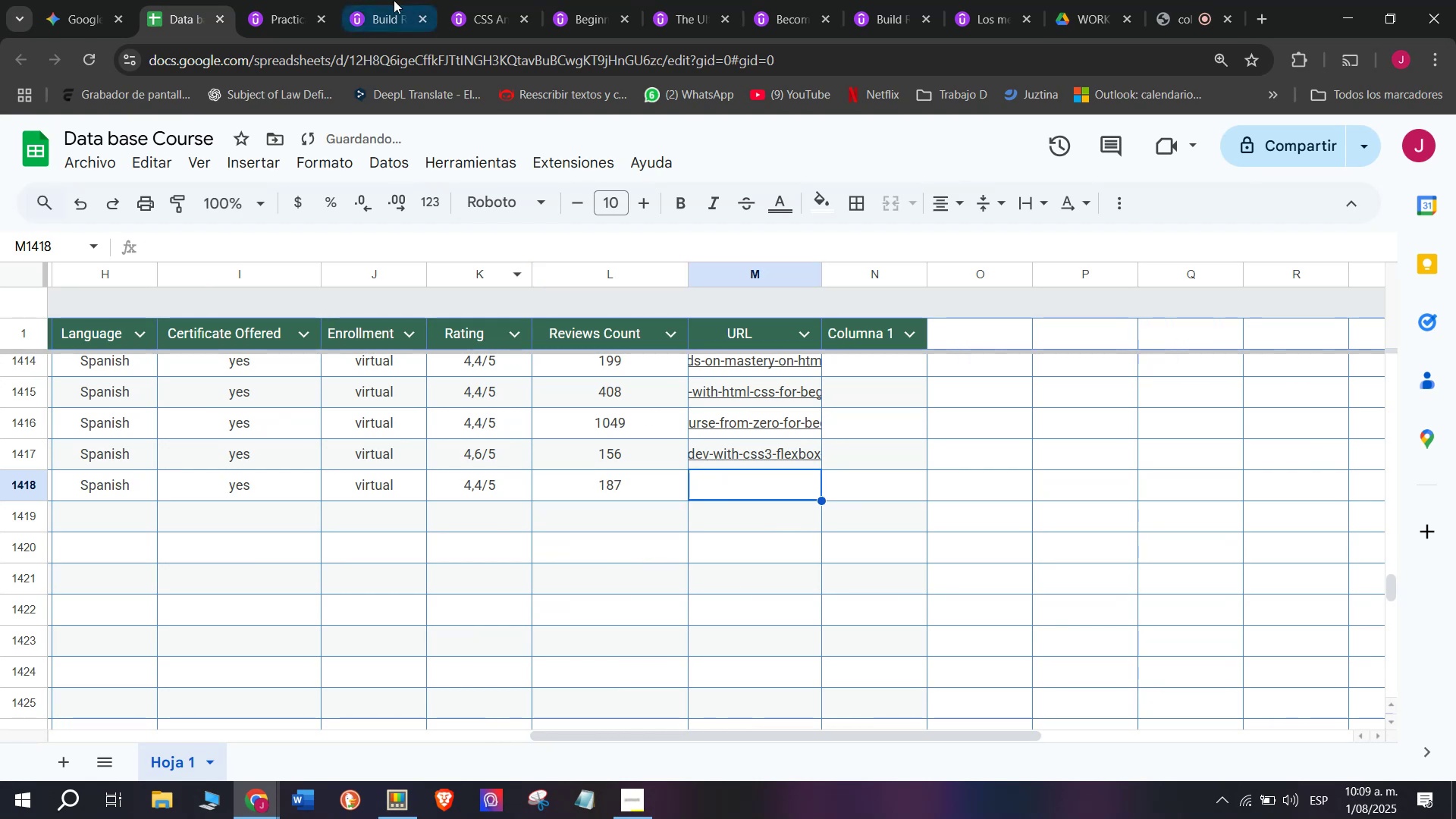 
left_click([290, 0])
 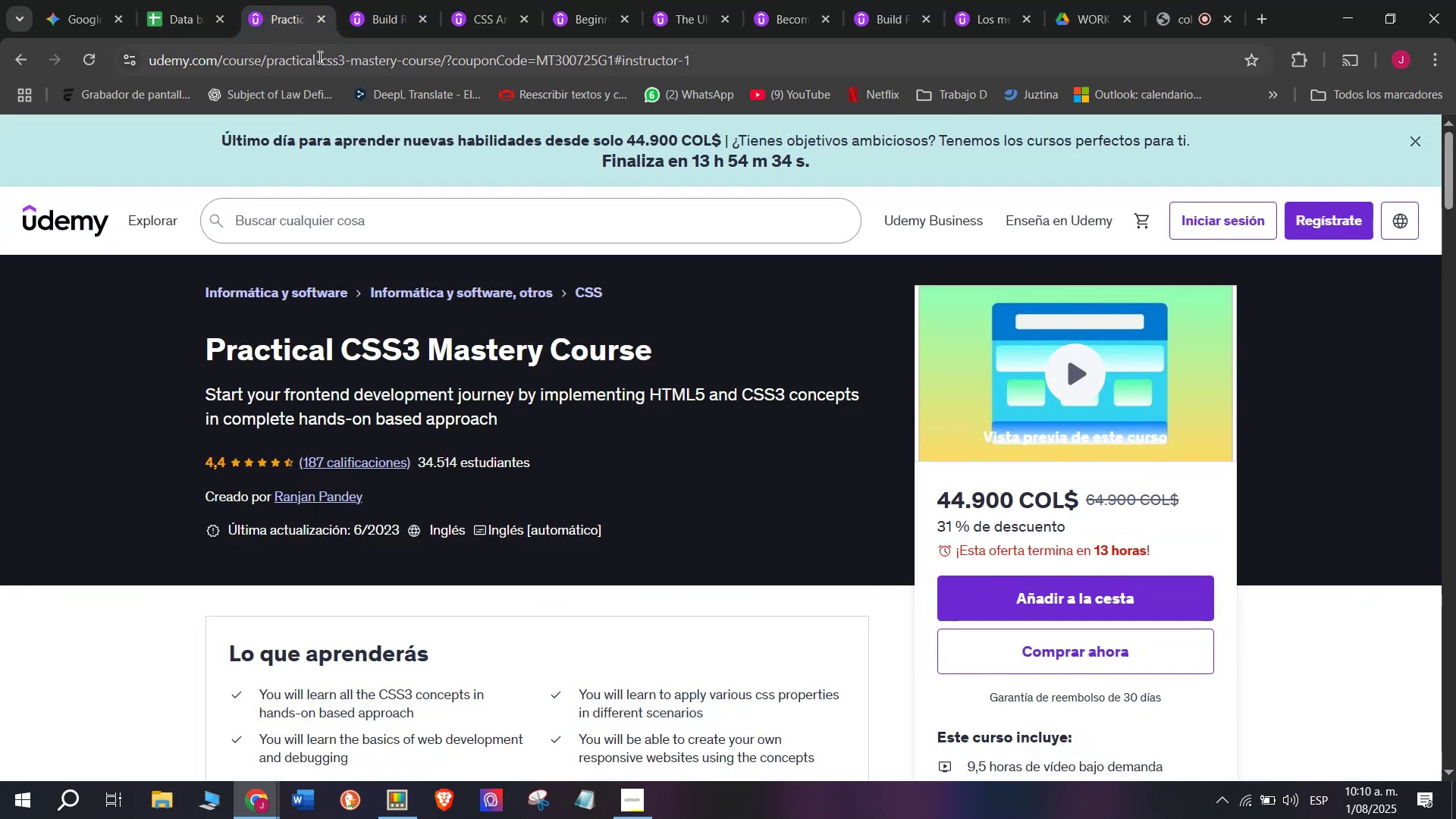 
double_click([321, 57])
 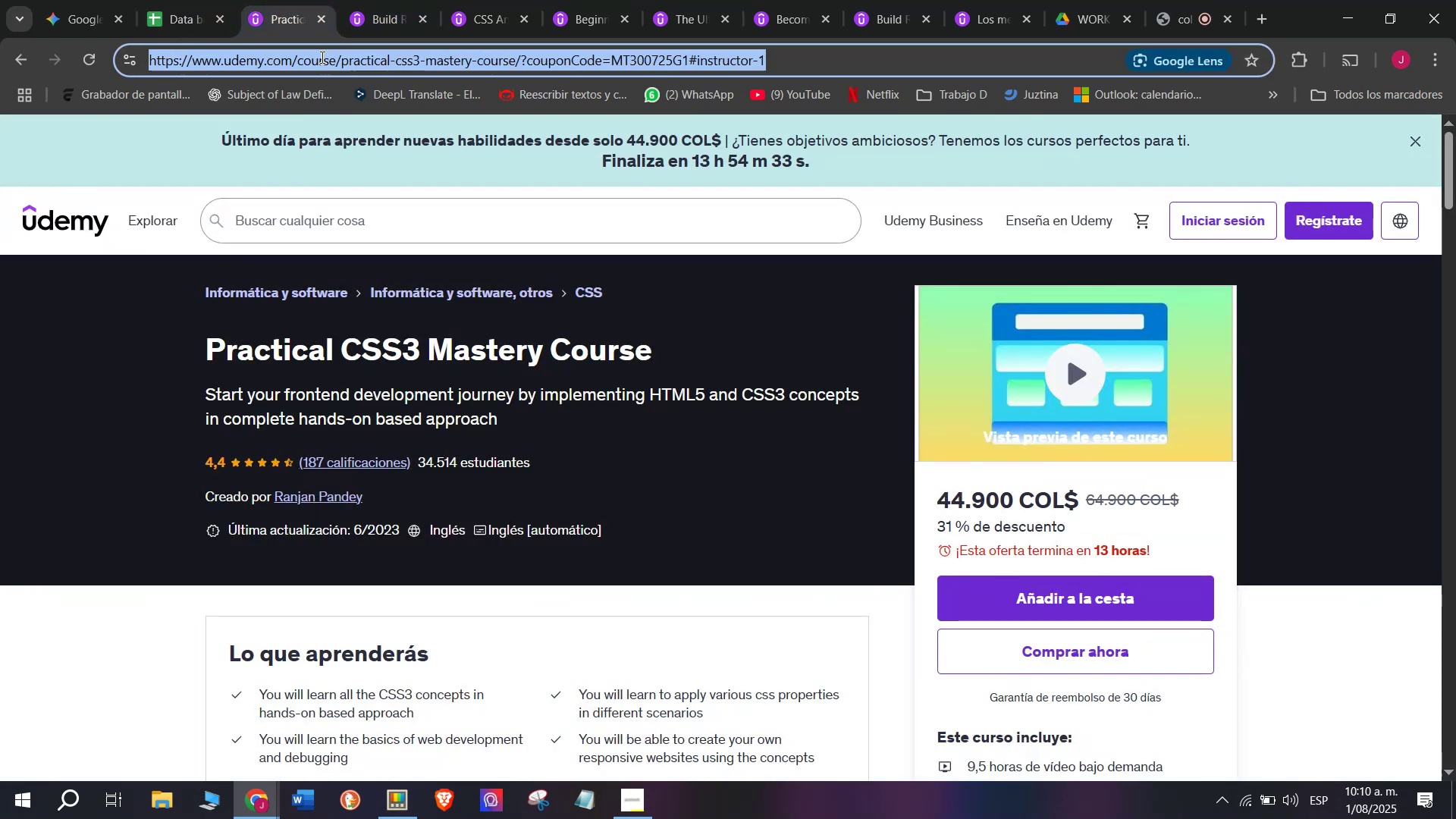 
triple_click([321, 57])
 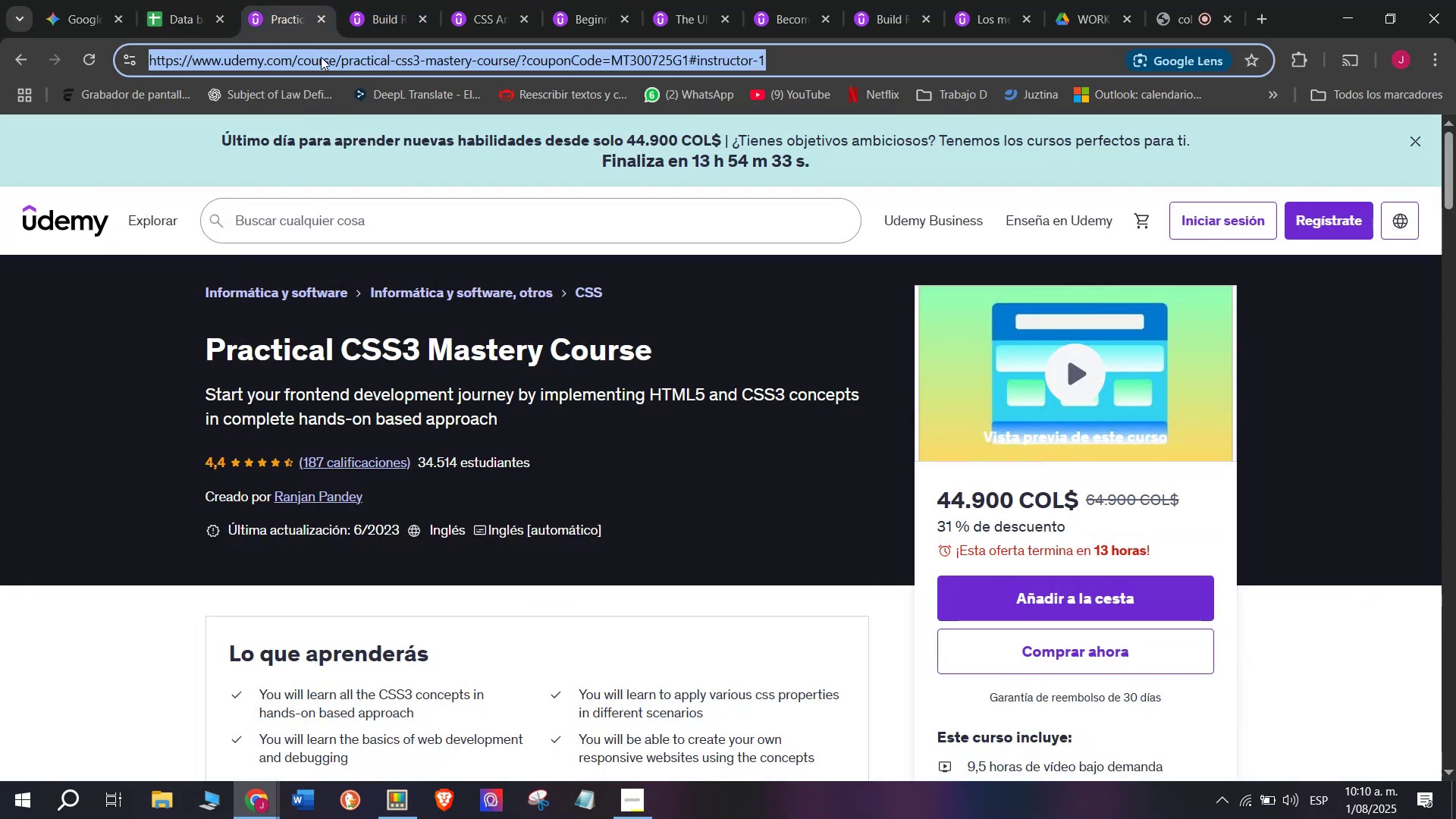 
key(Control+ControlLeft)
 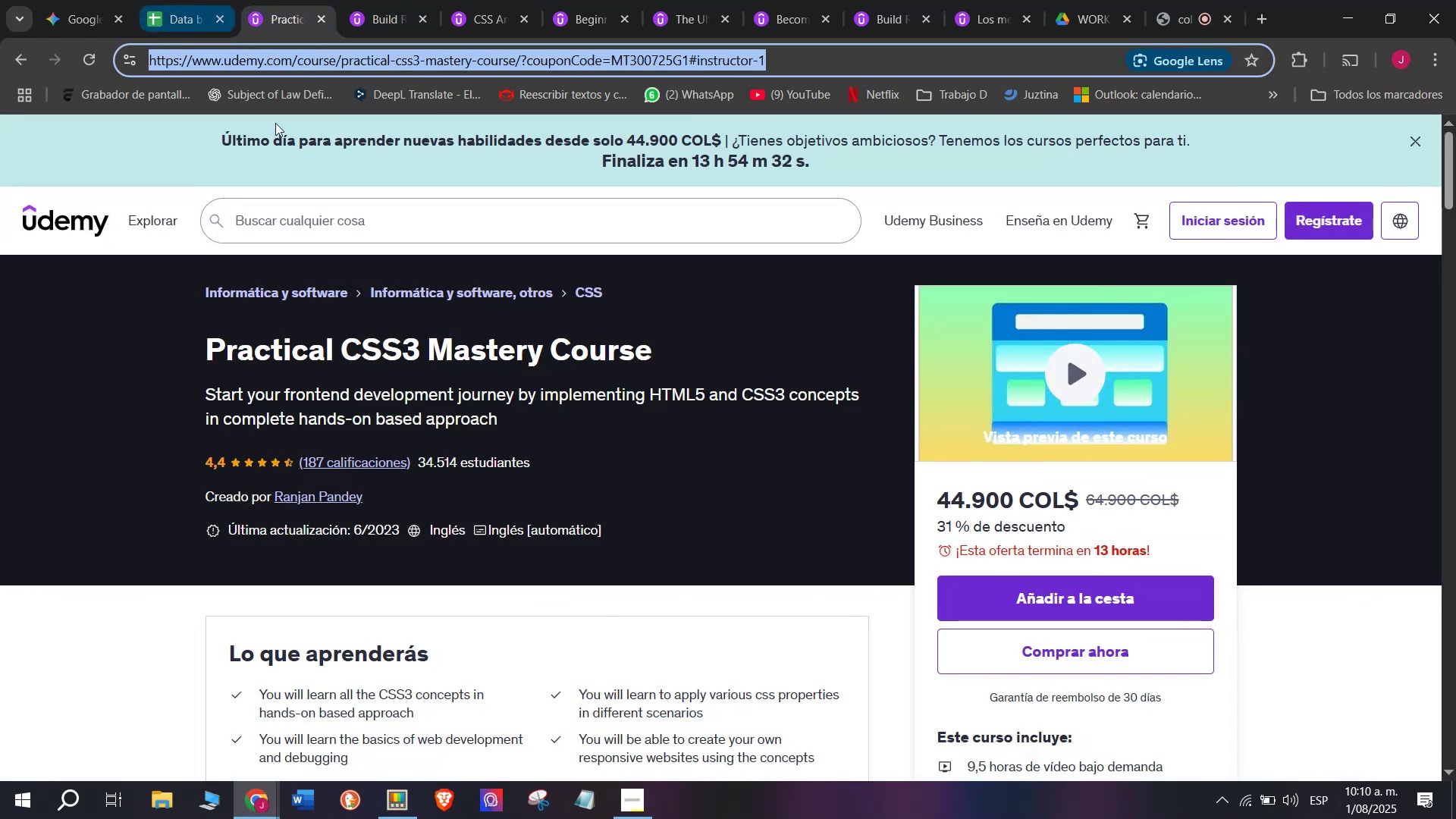 
key(Break)
 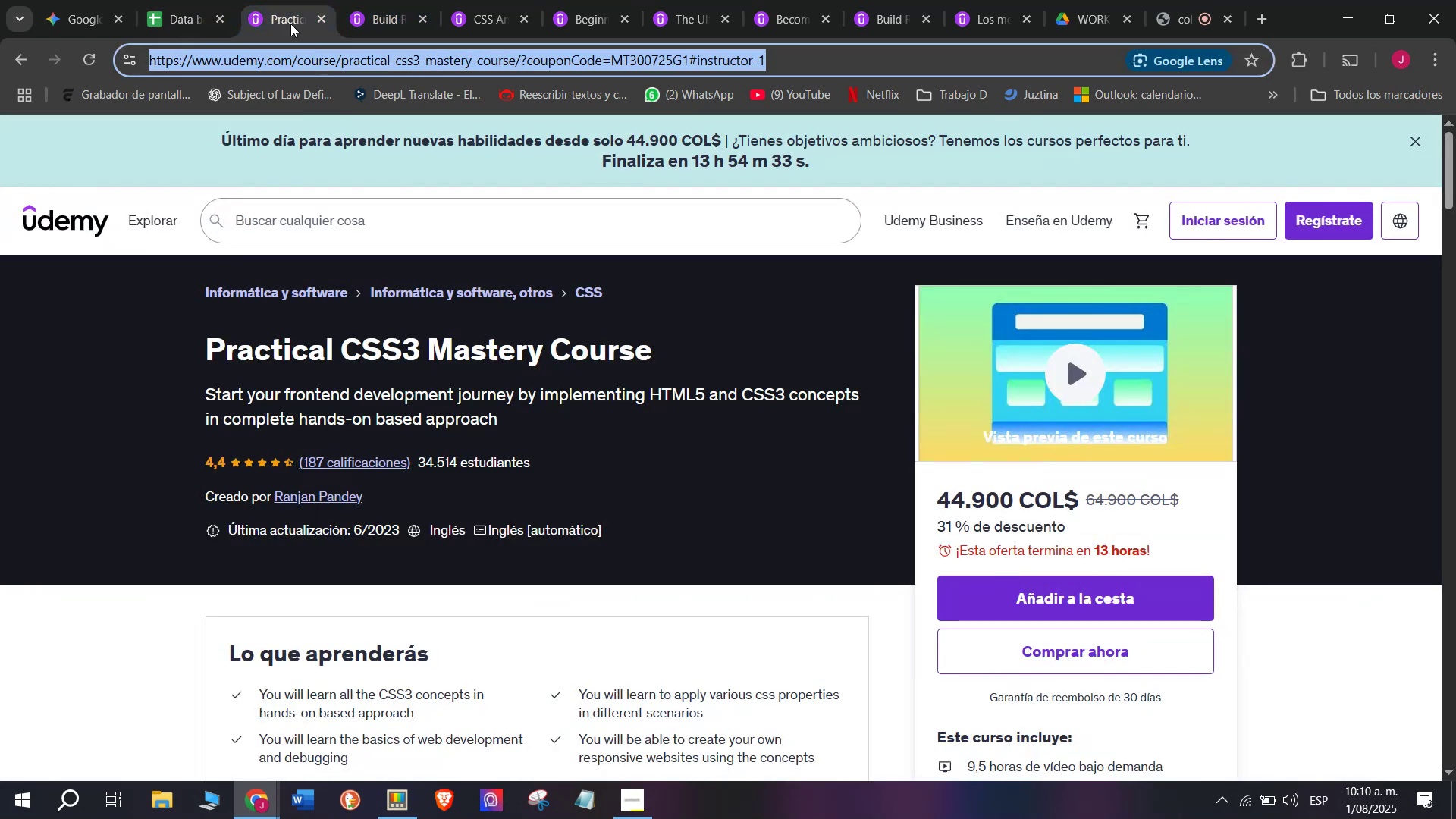 
key(Control+C)
 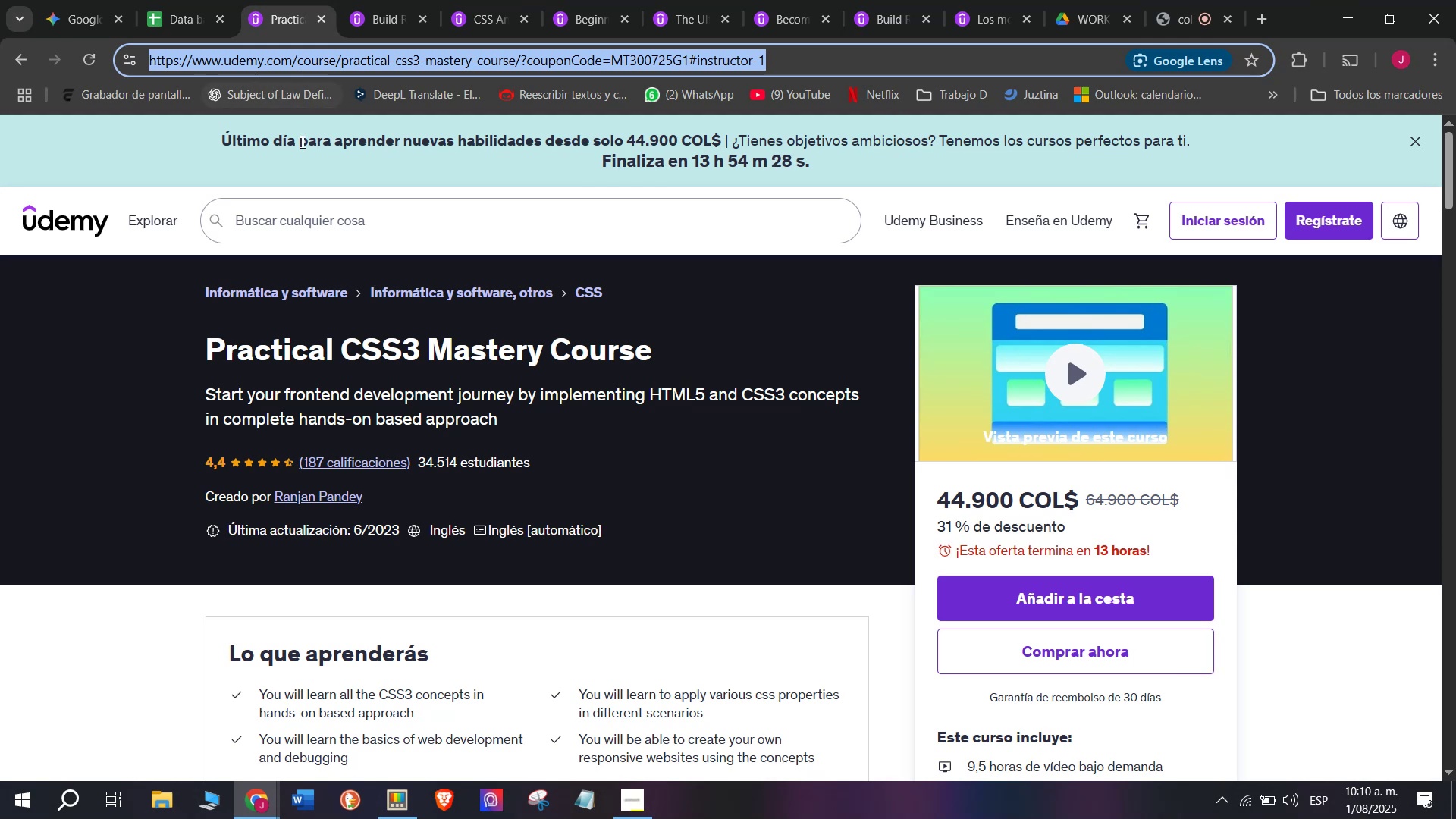 
wait(6.37)
 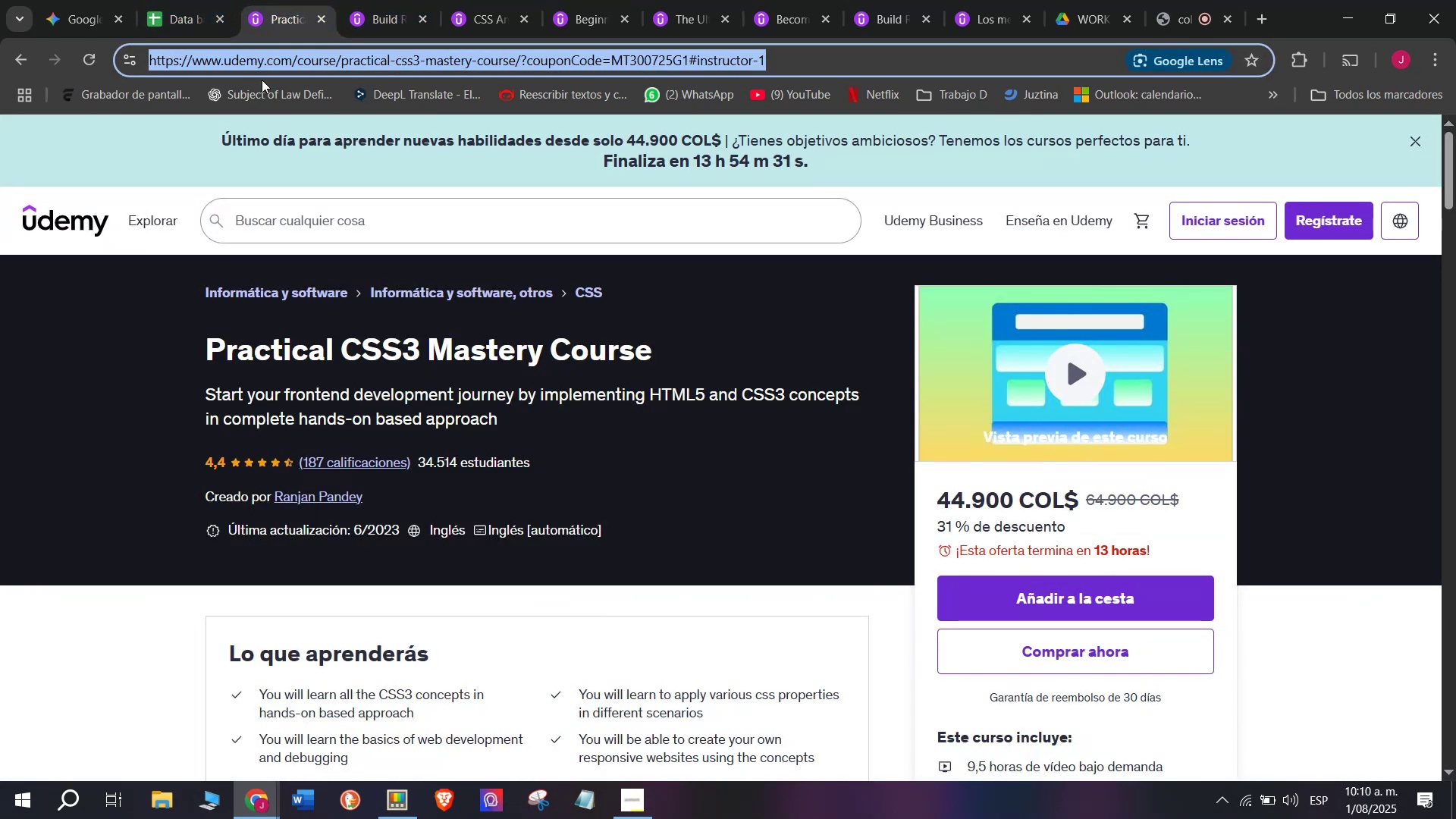 
left_click([169, 0])
 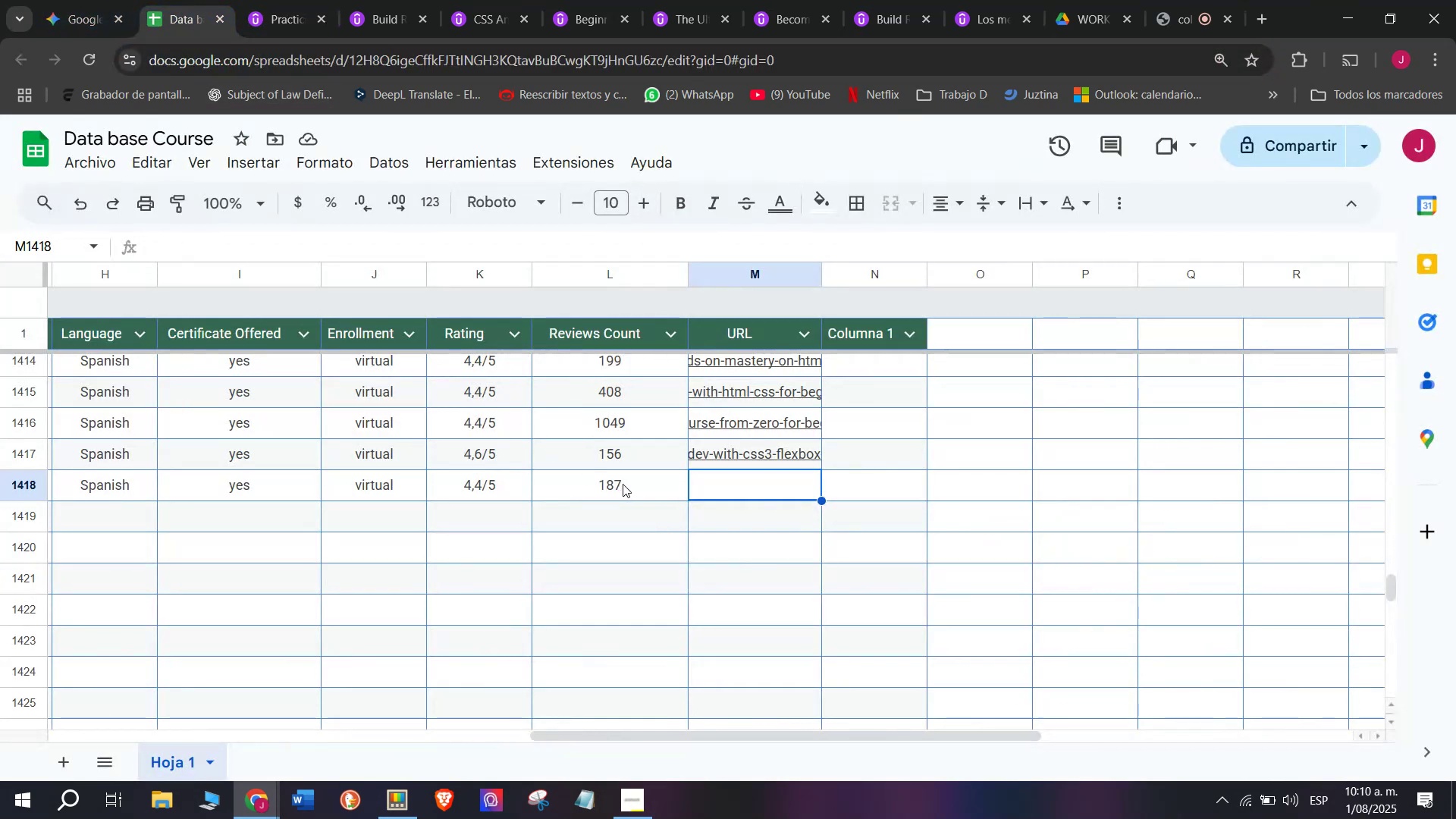 
key(Control+ControlLeft)
 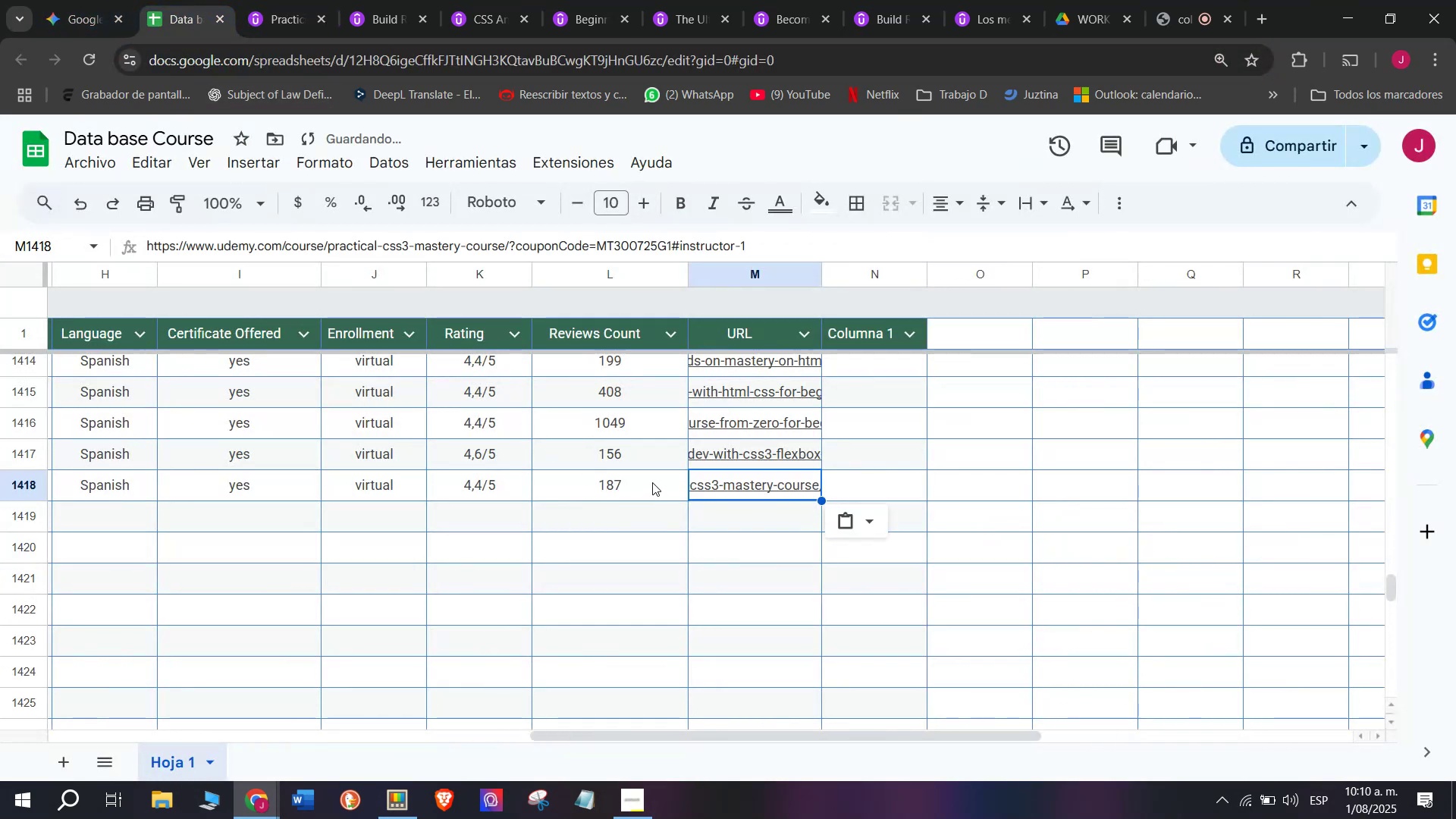 
key(Z)
 